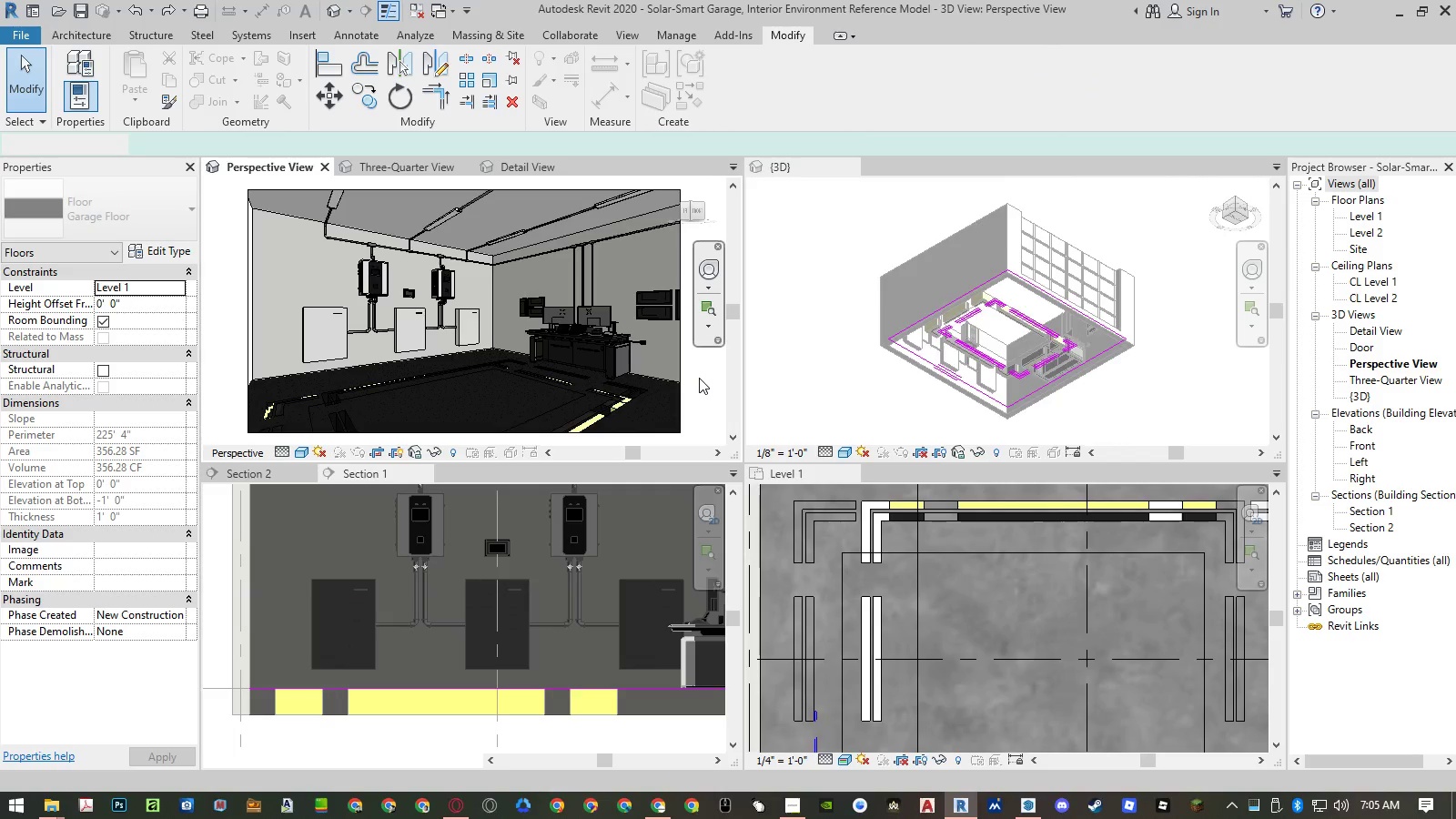 
key(Control+Z)
 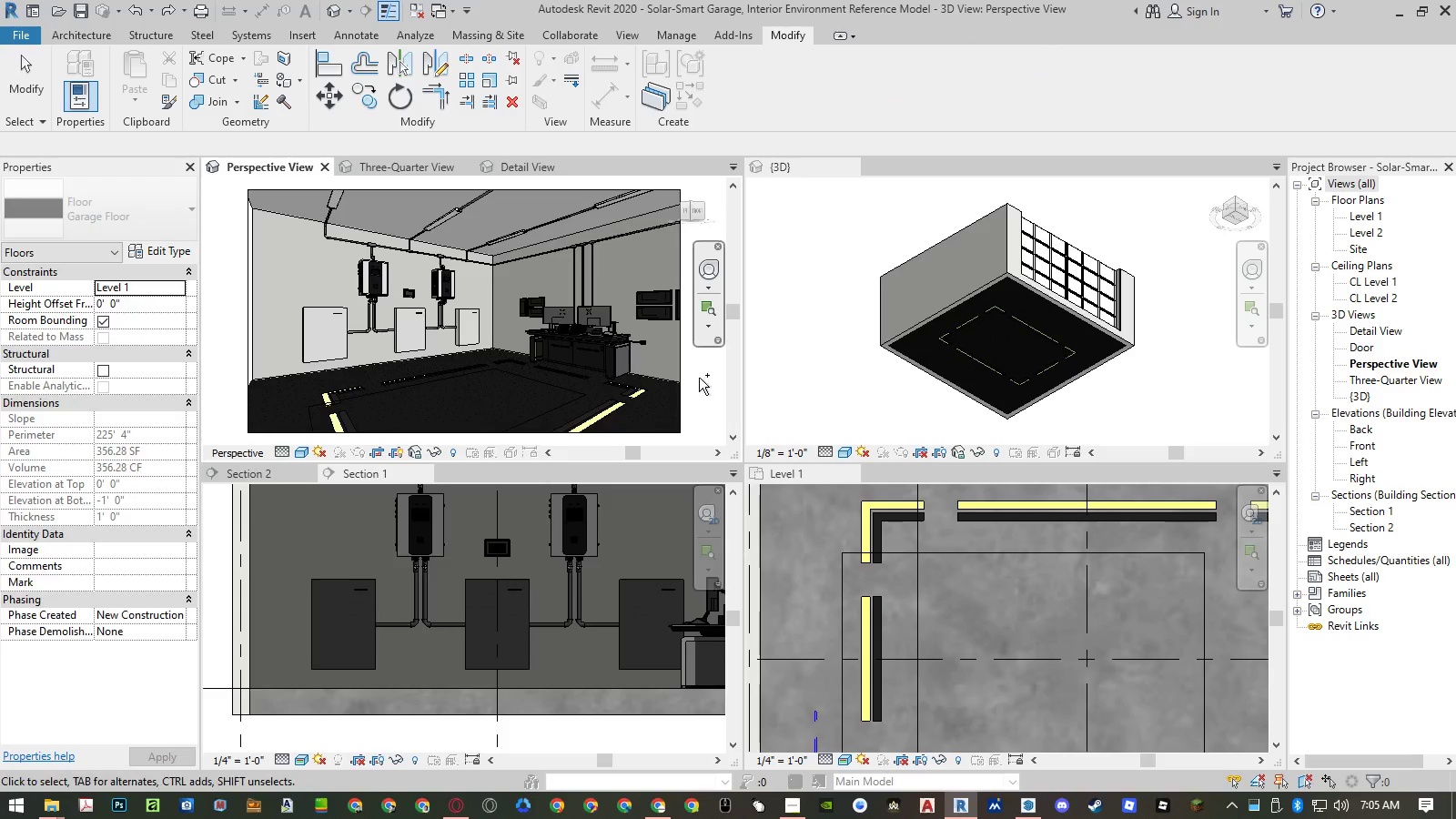 
hold_key(key=ControlLeft, duration=1.06)
 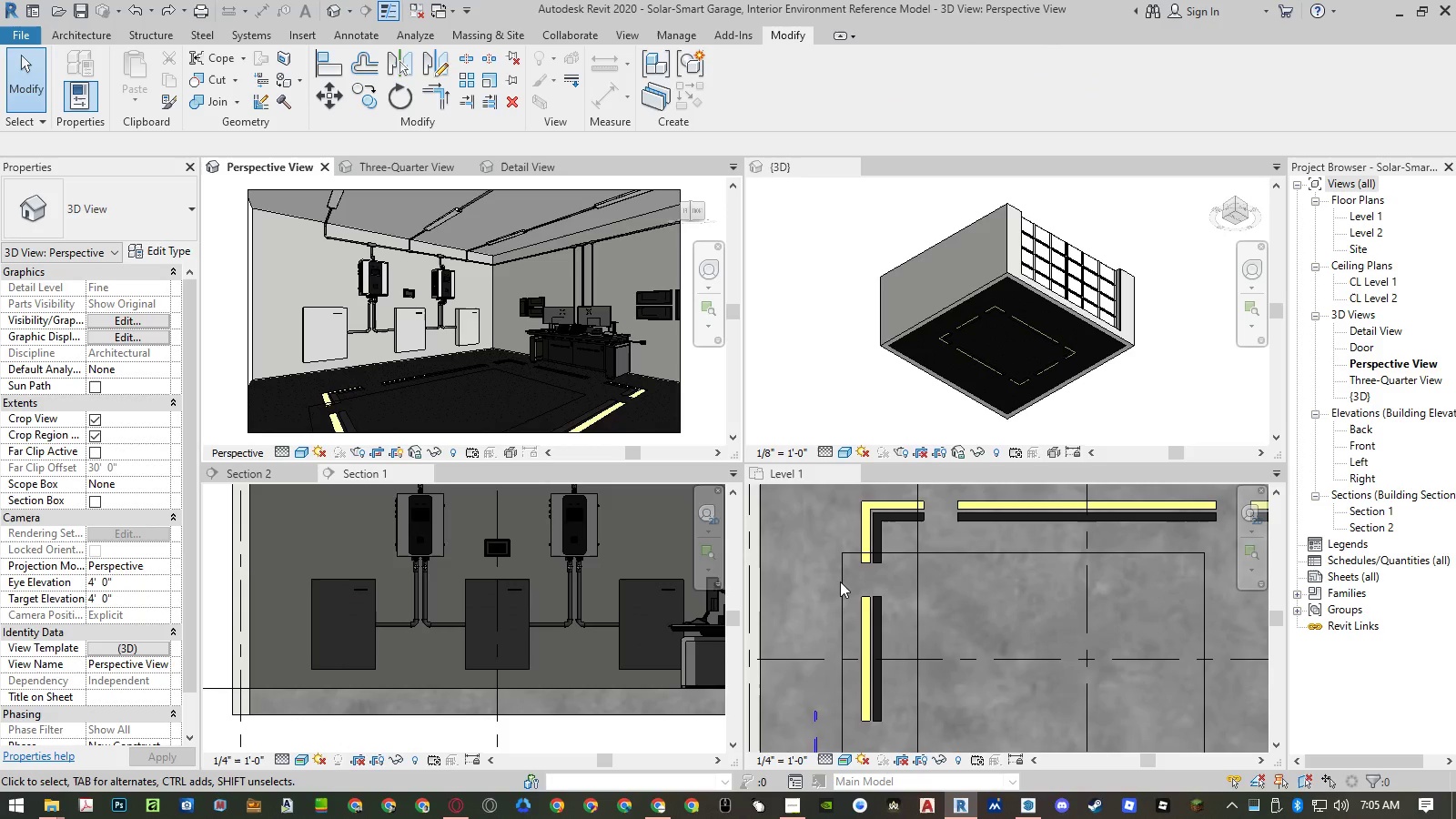 
left_click([840, 581])
 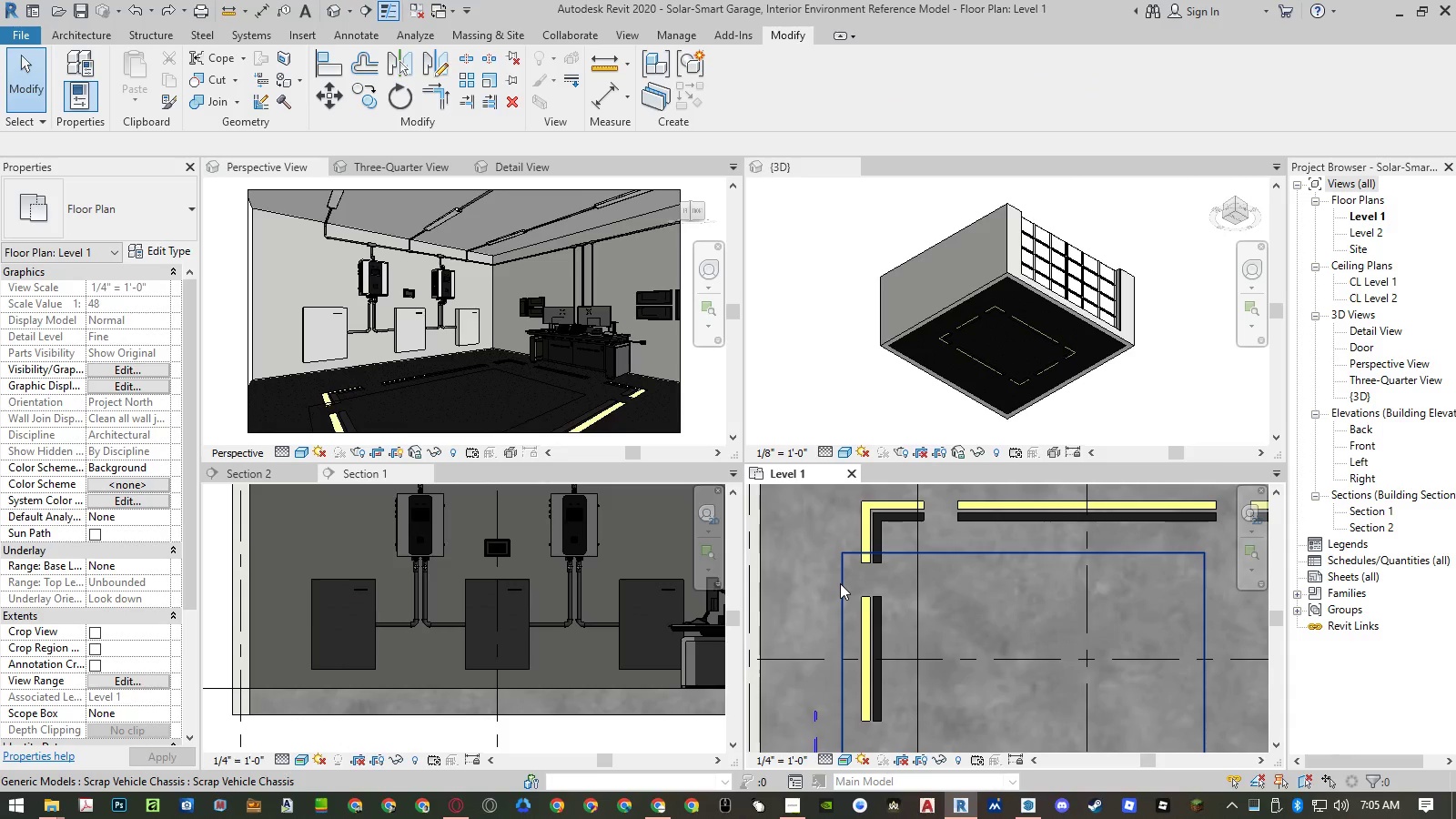 
left_click_drag(start_coordinate=[840, 583], to_coordinate=[798, 594])
 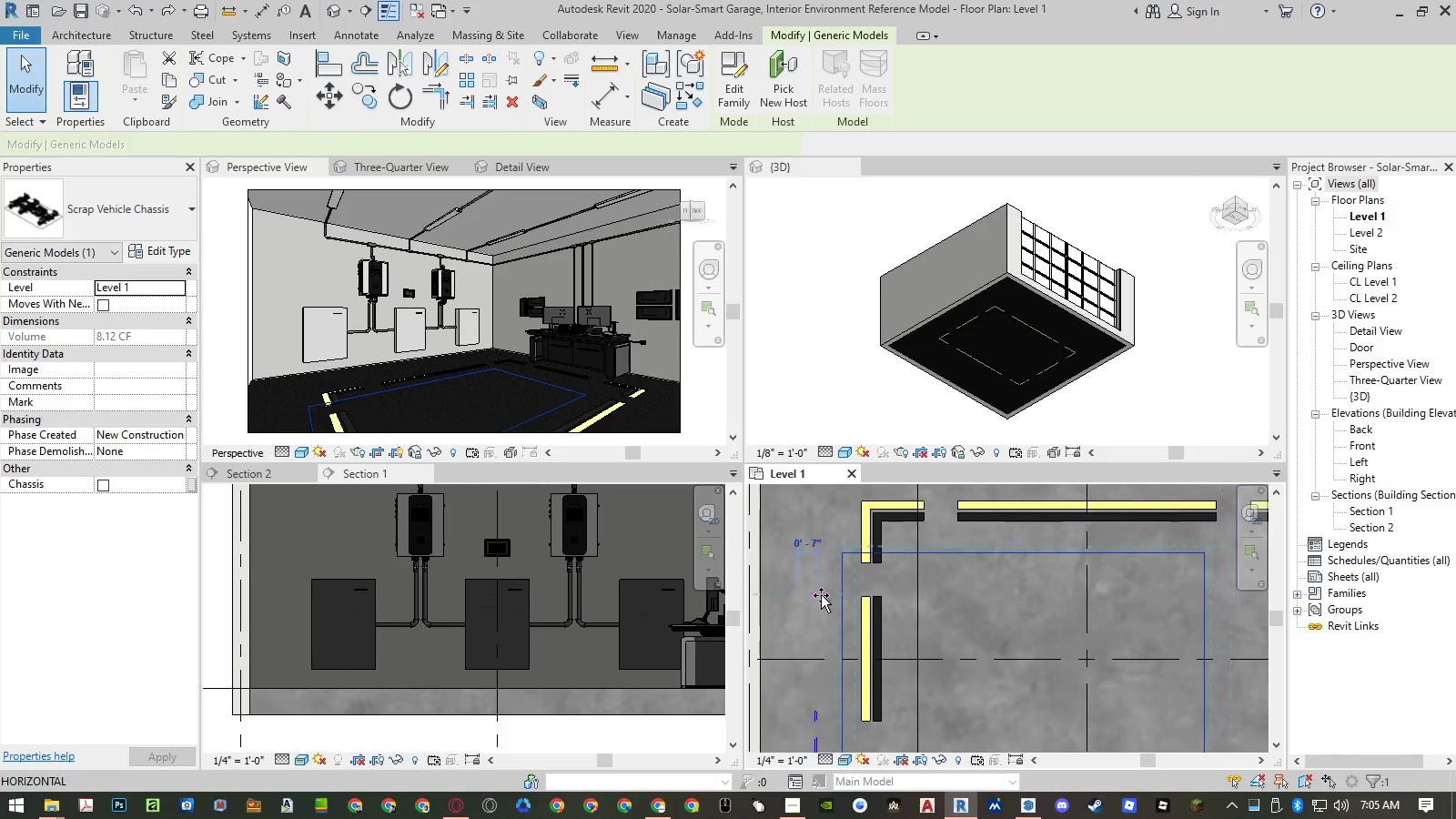 
type(mv)
 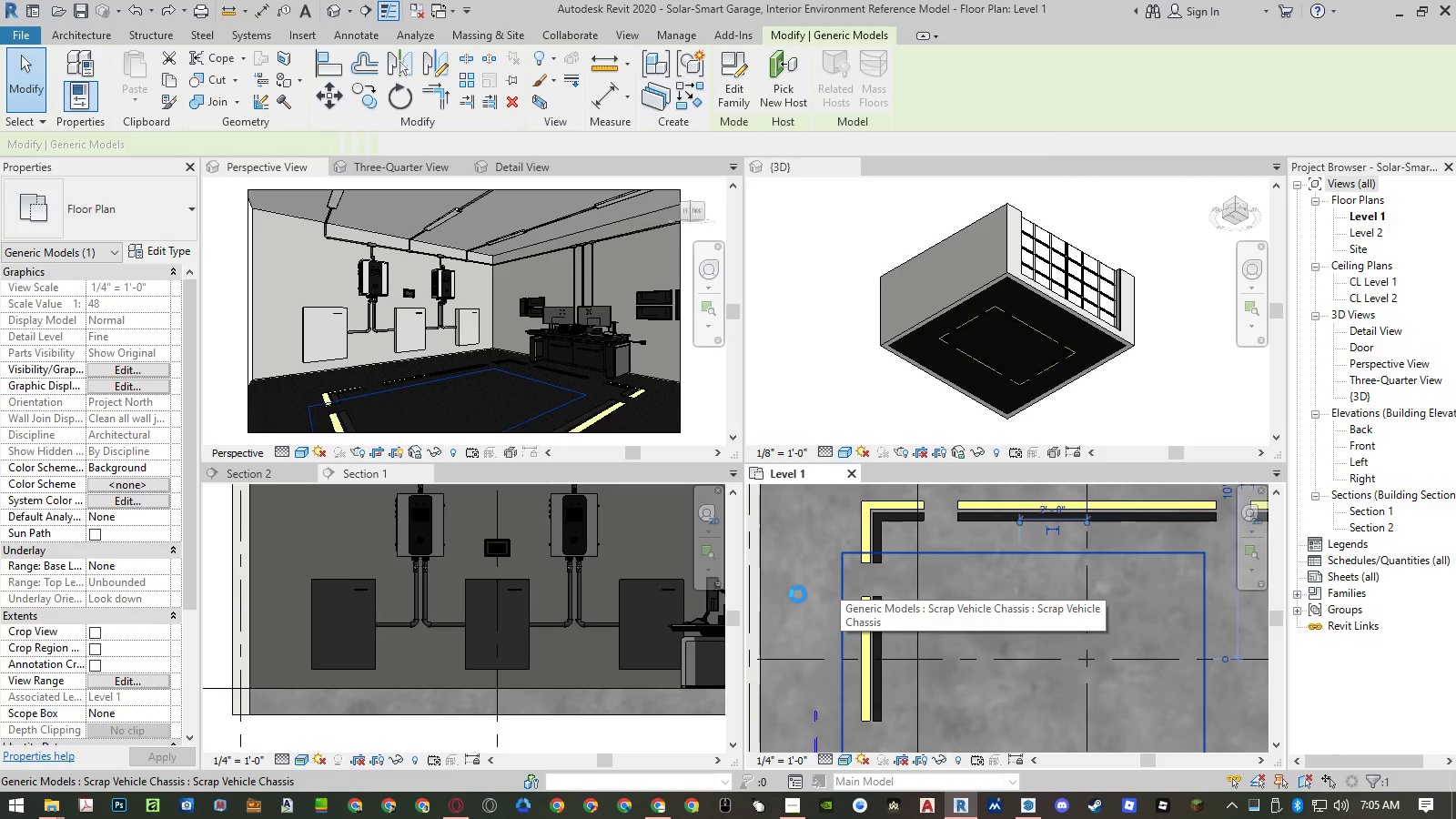 
left_click([798, 594])
 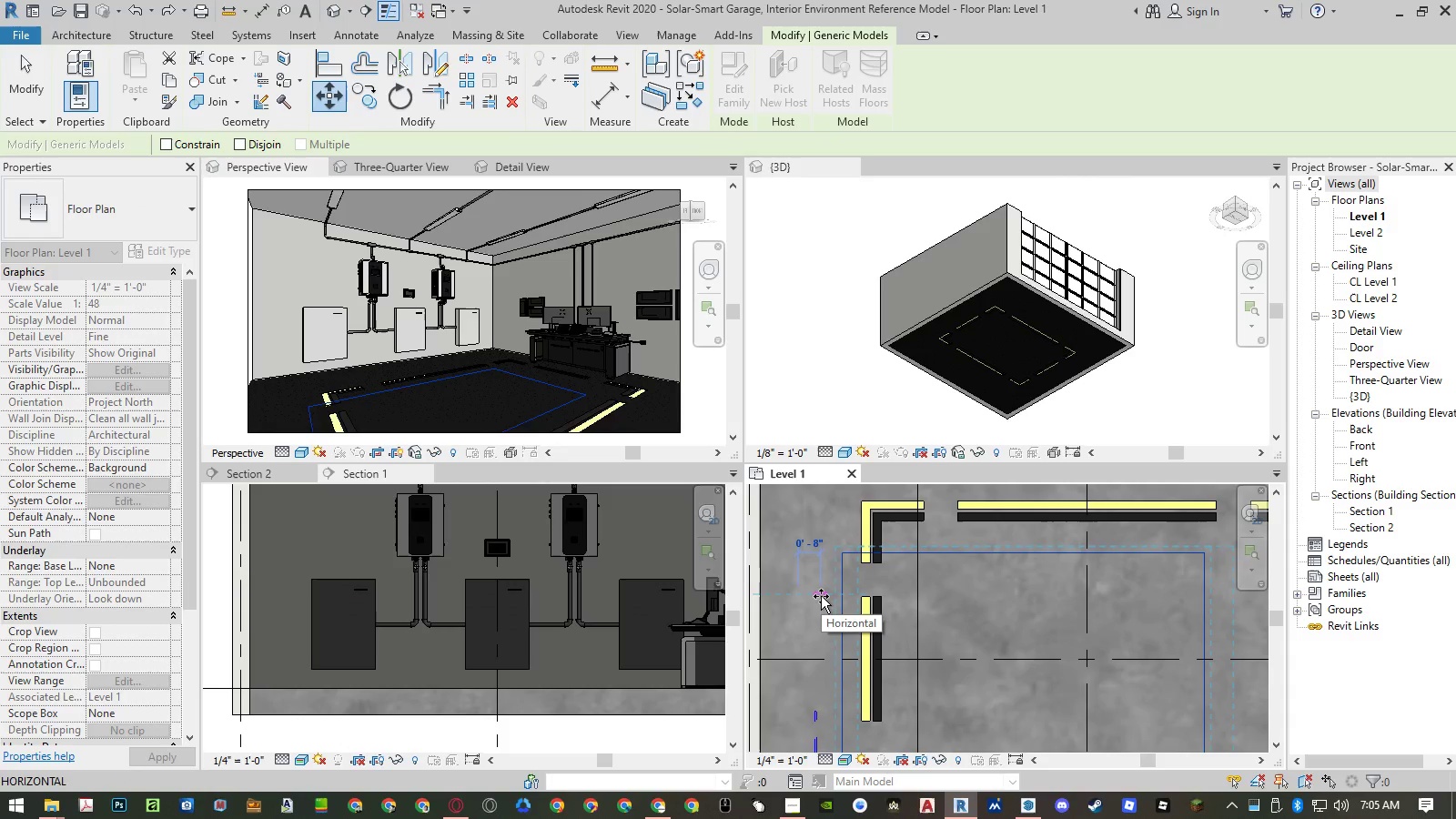 
key(Numpad2)
 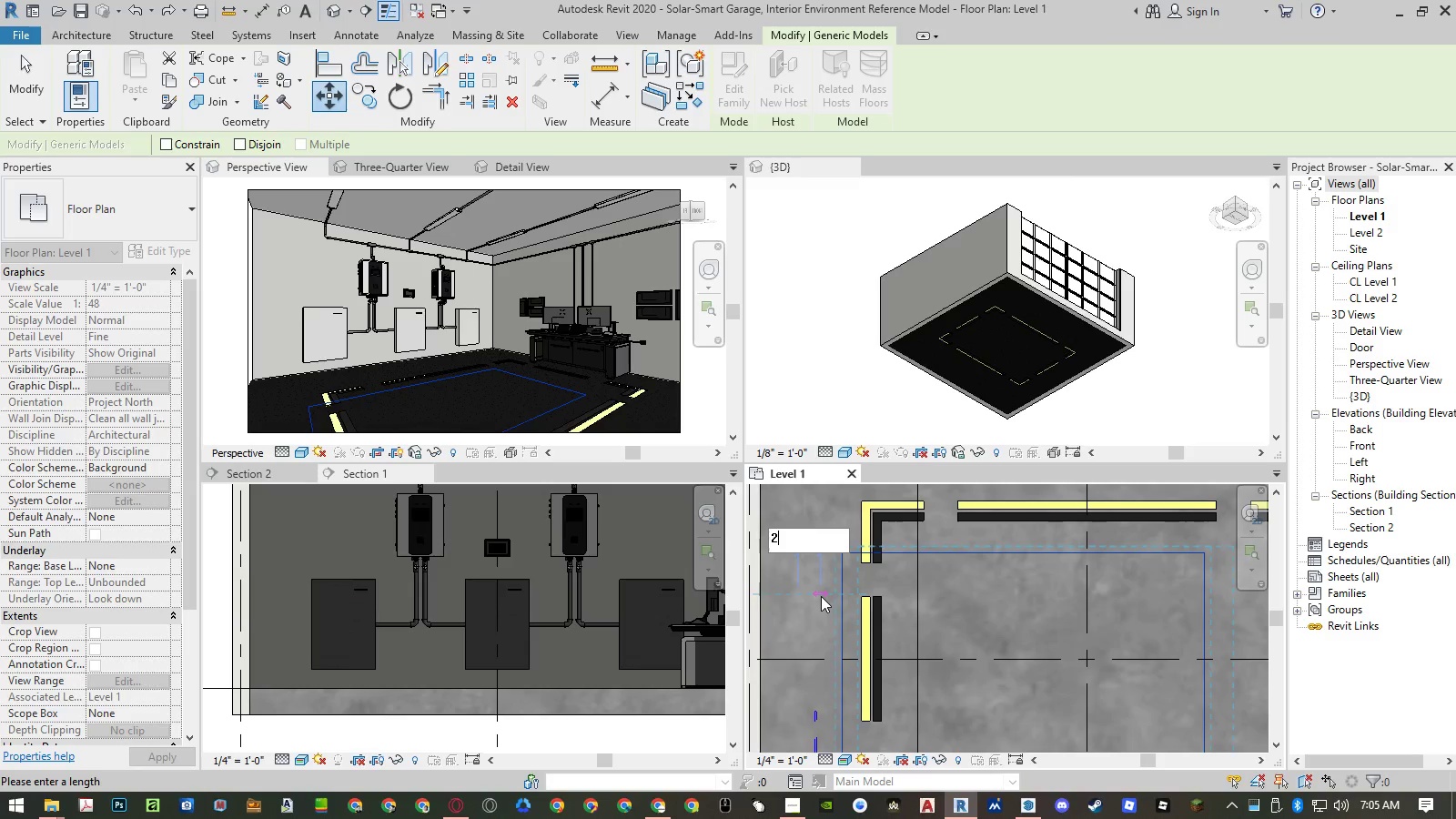 
key(NumpadEnter)
 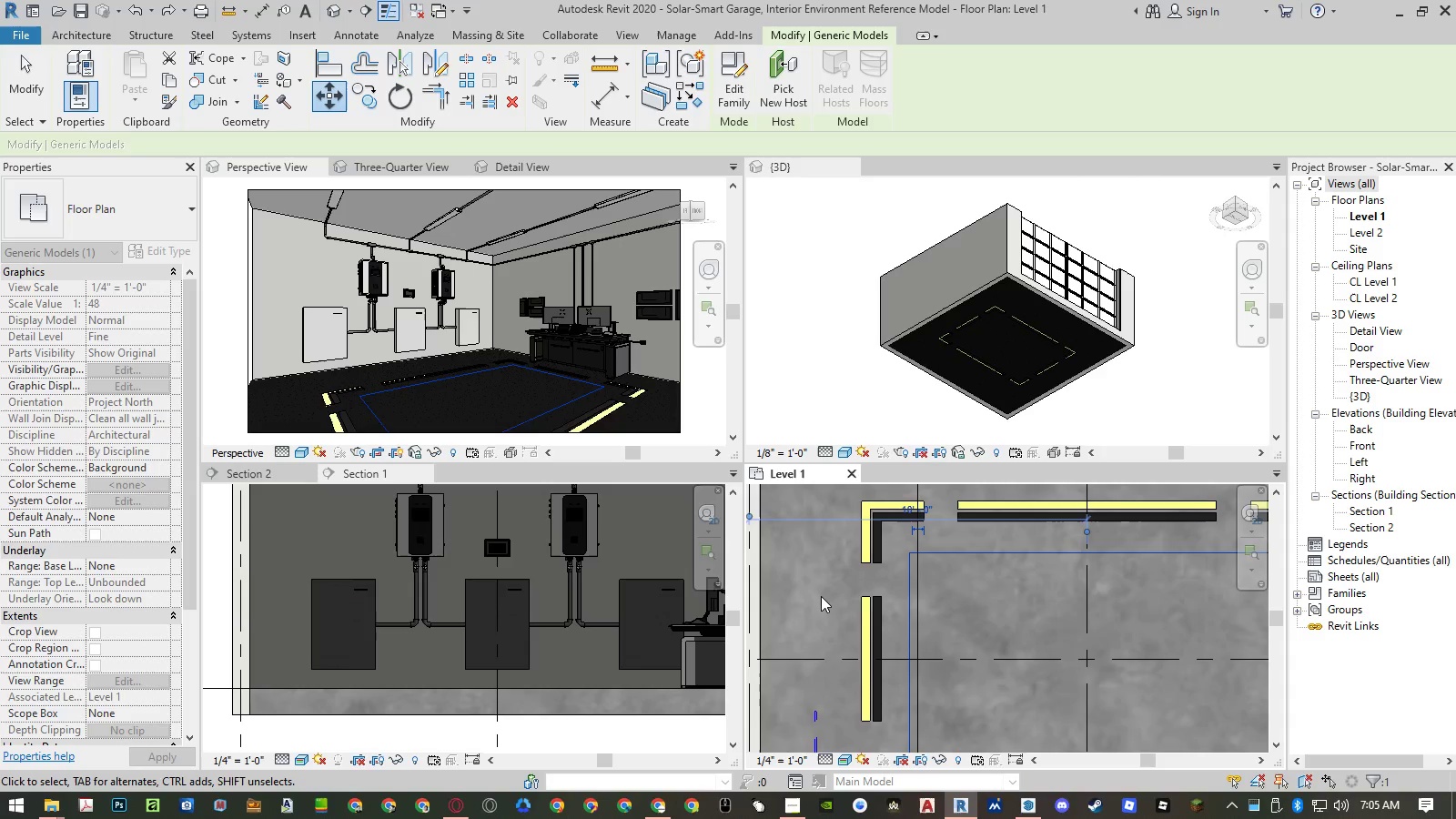 
scroll: coordinate [808, 623], scroll_direction: down, amount: 11.0
 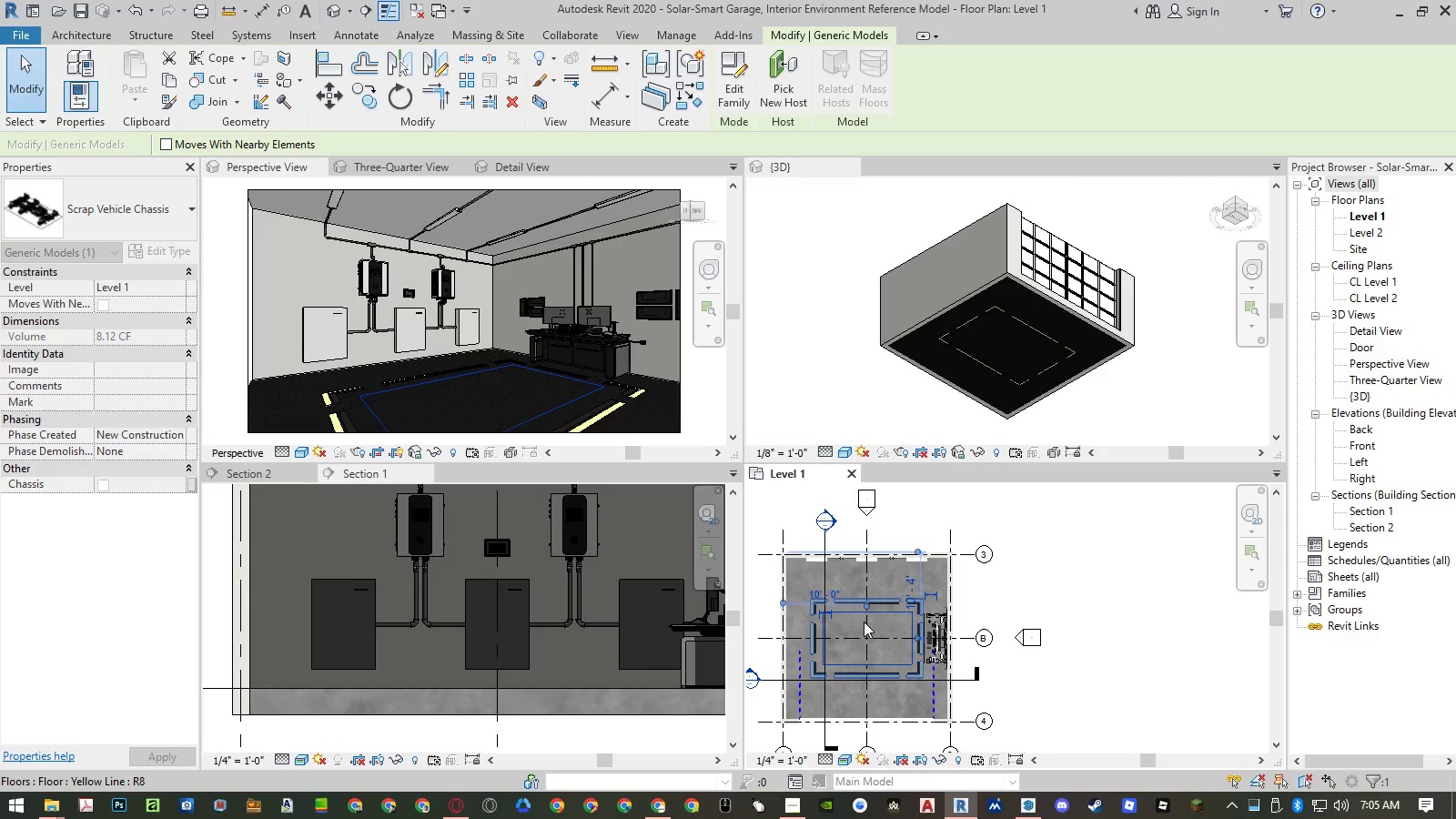 
key(R)
 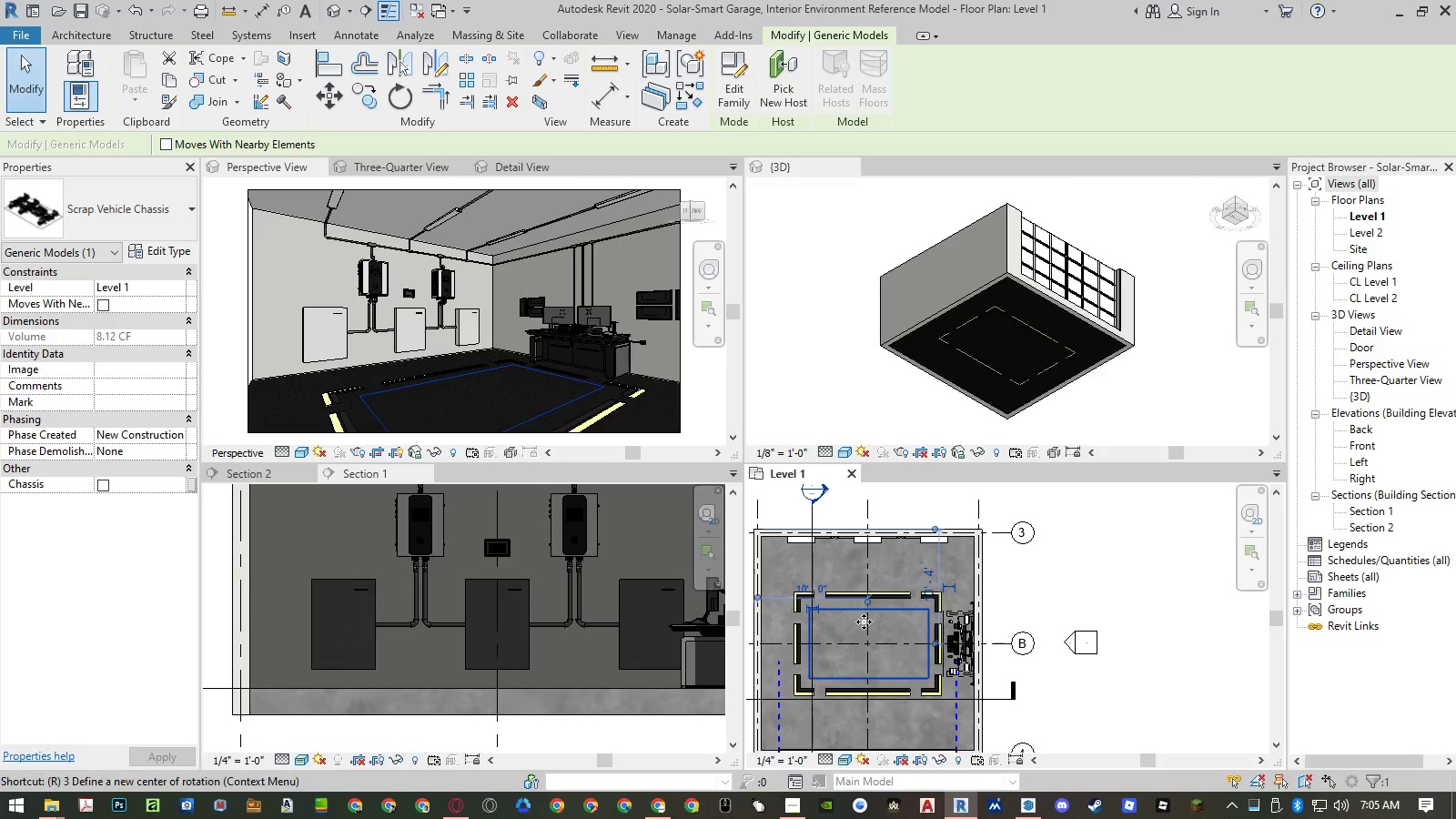 
scroll: coordinate [864, 622], scroll_direction: up, amount: 3.0
 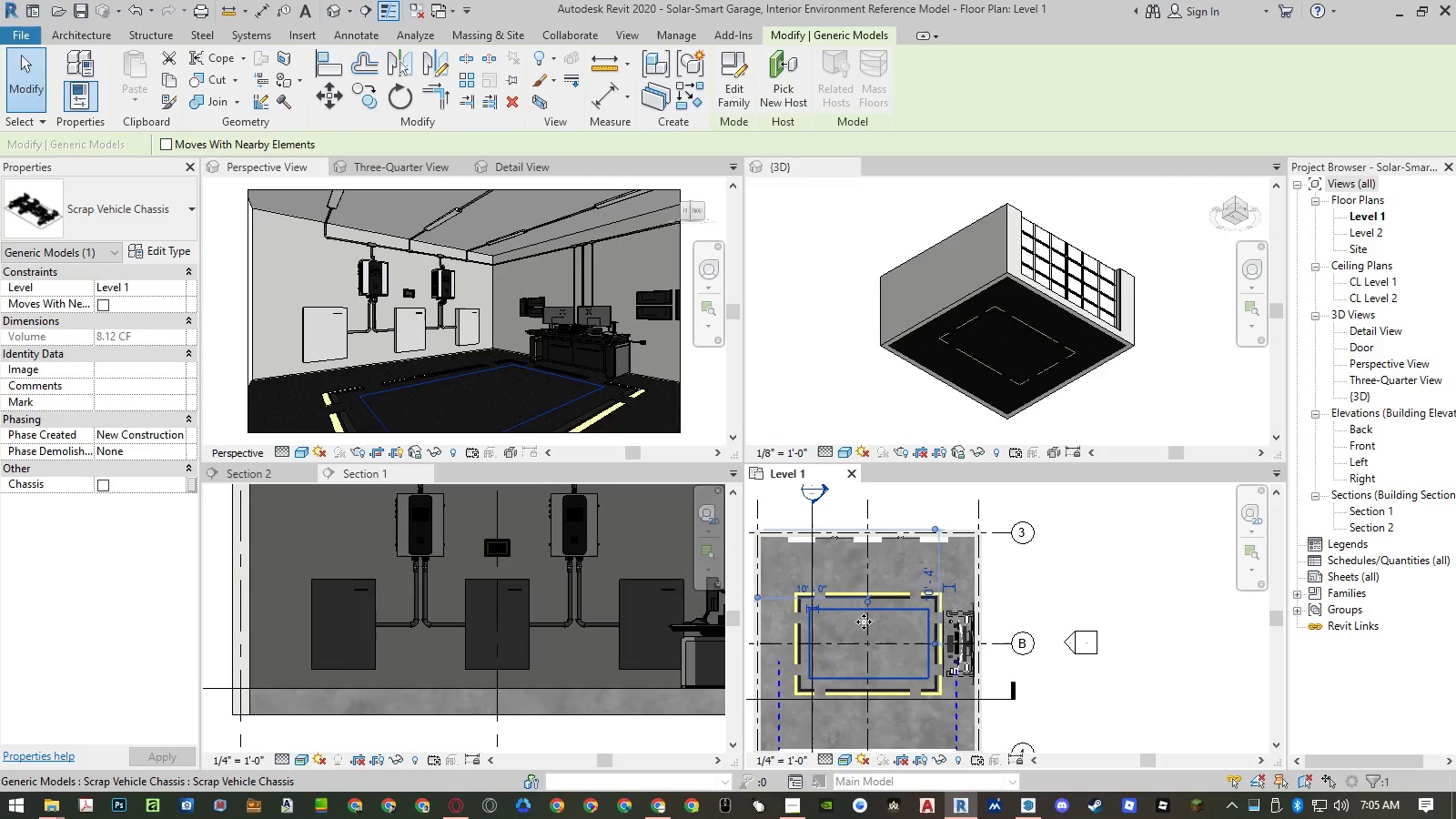 
key(O)
 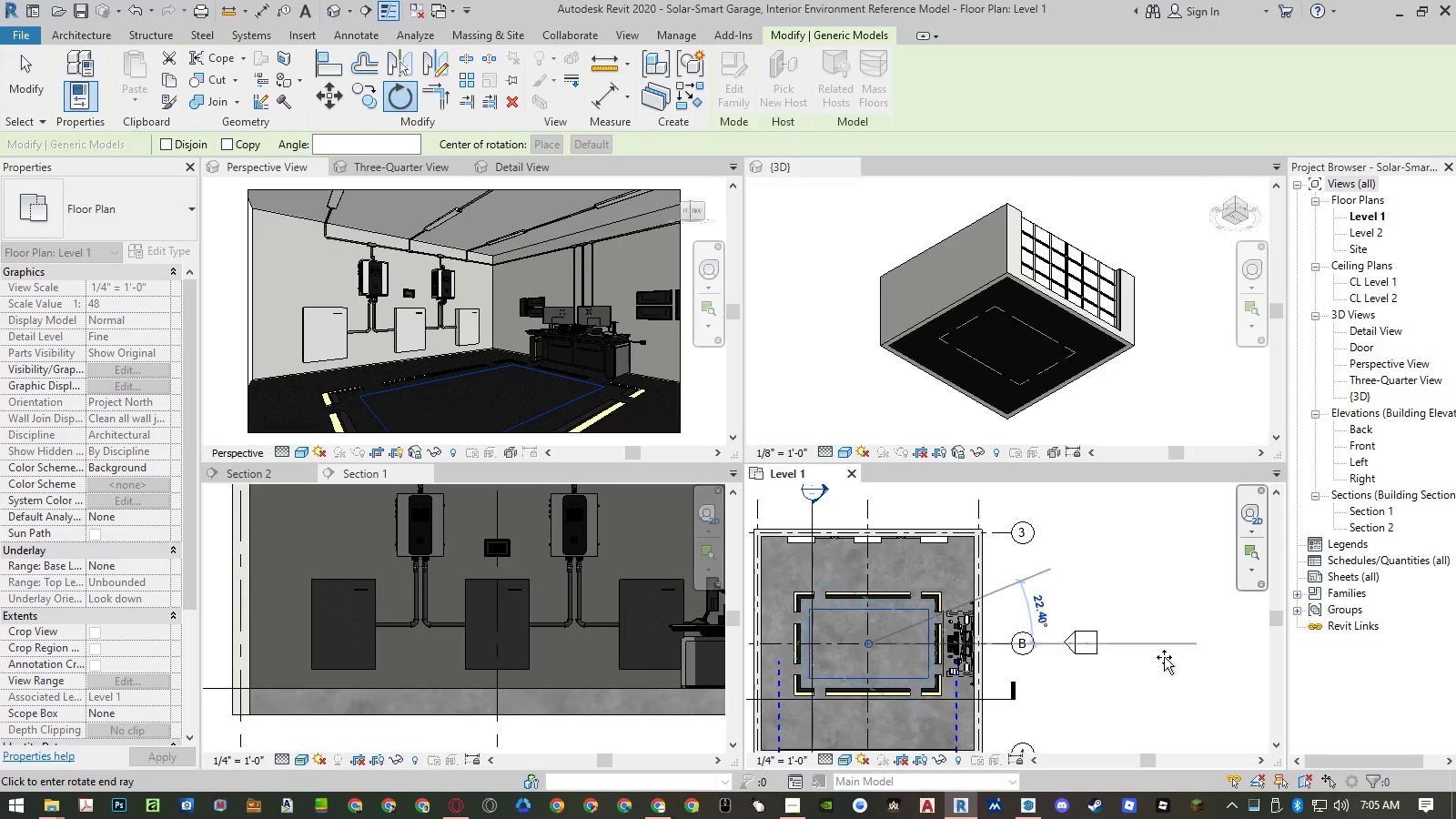 
key(Numpad9)
 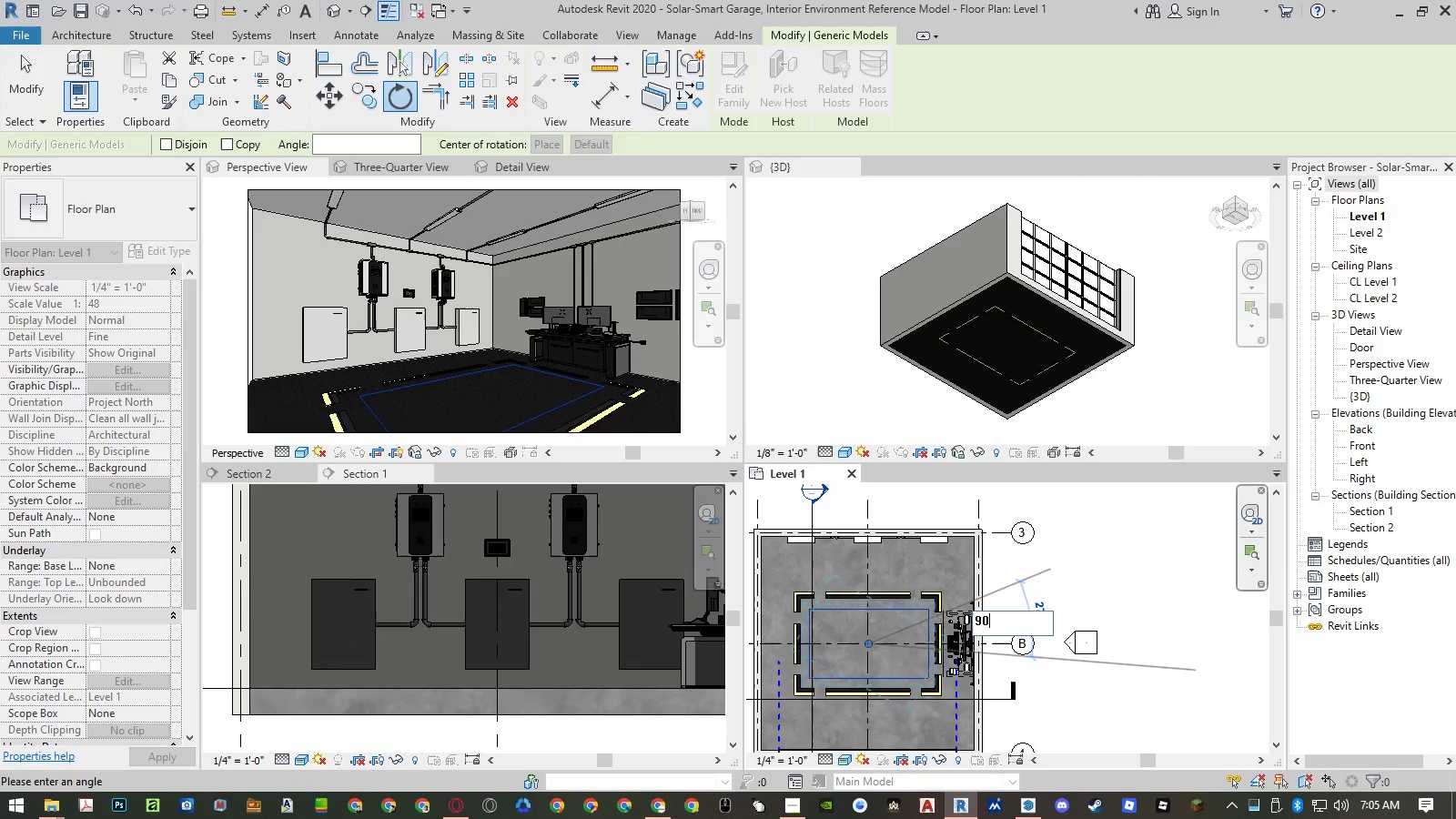 
key(Numpad0)
 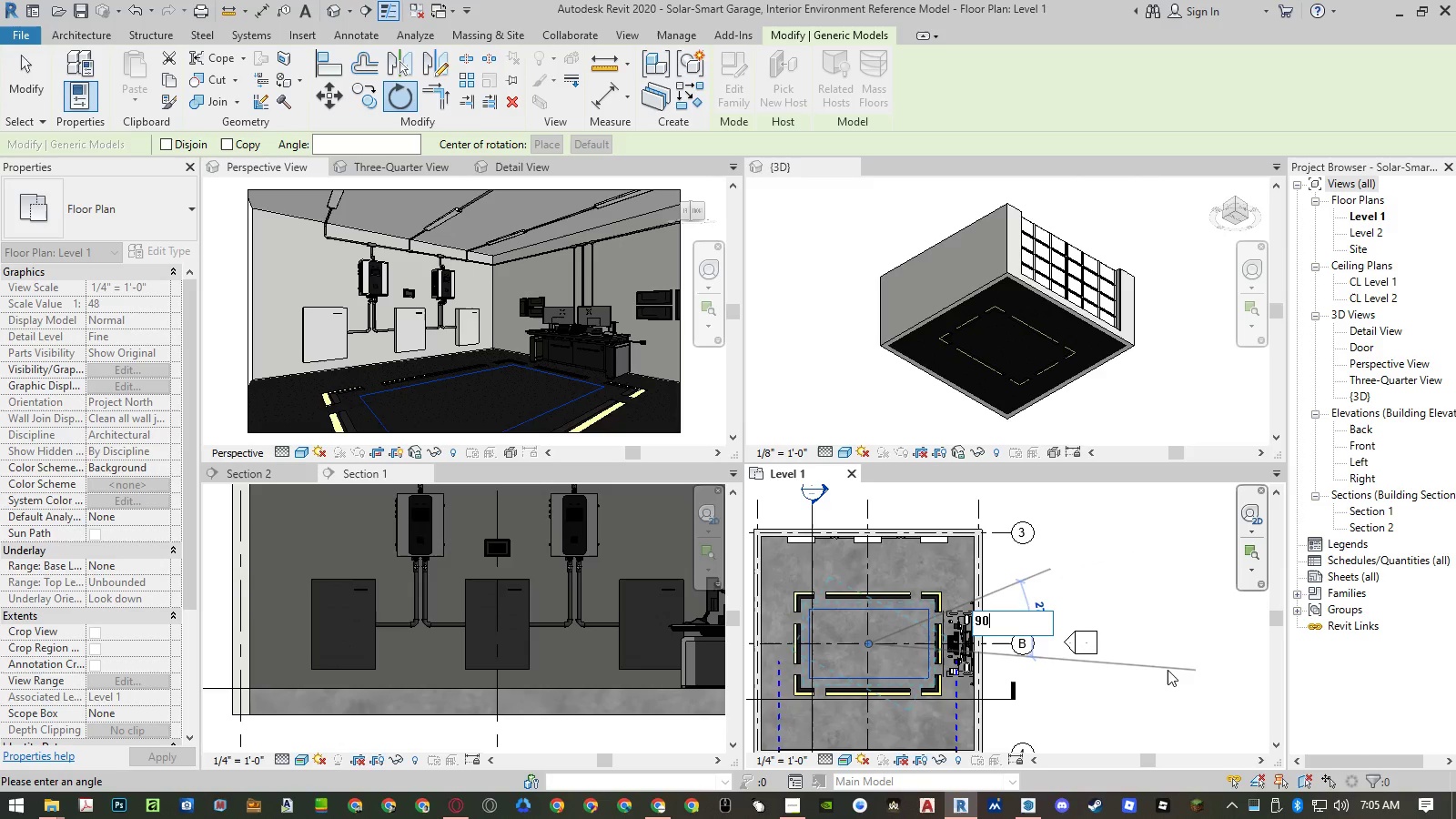 
key(NumpadEnter)
 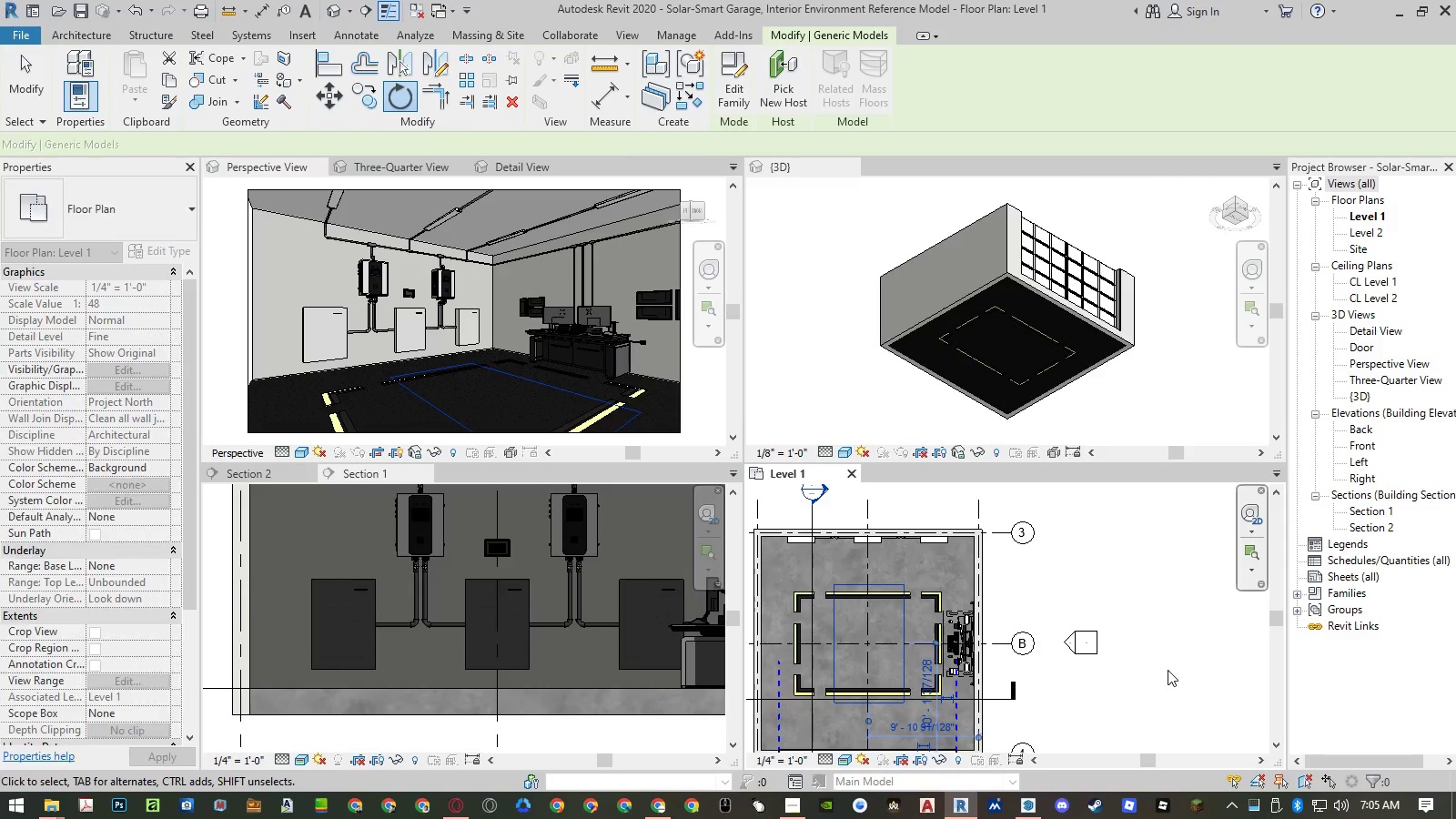 
key(Escape)
 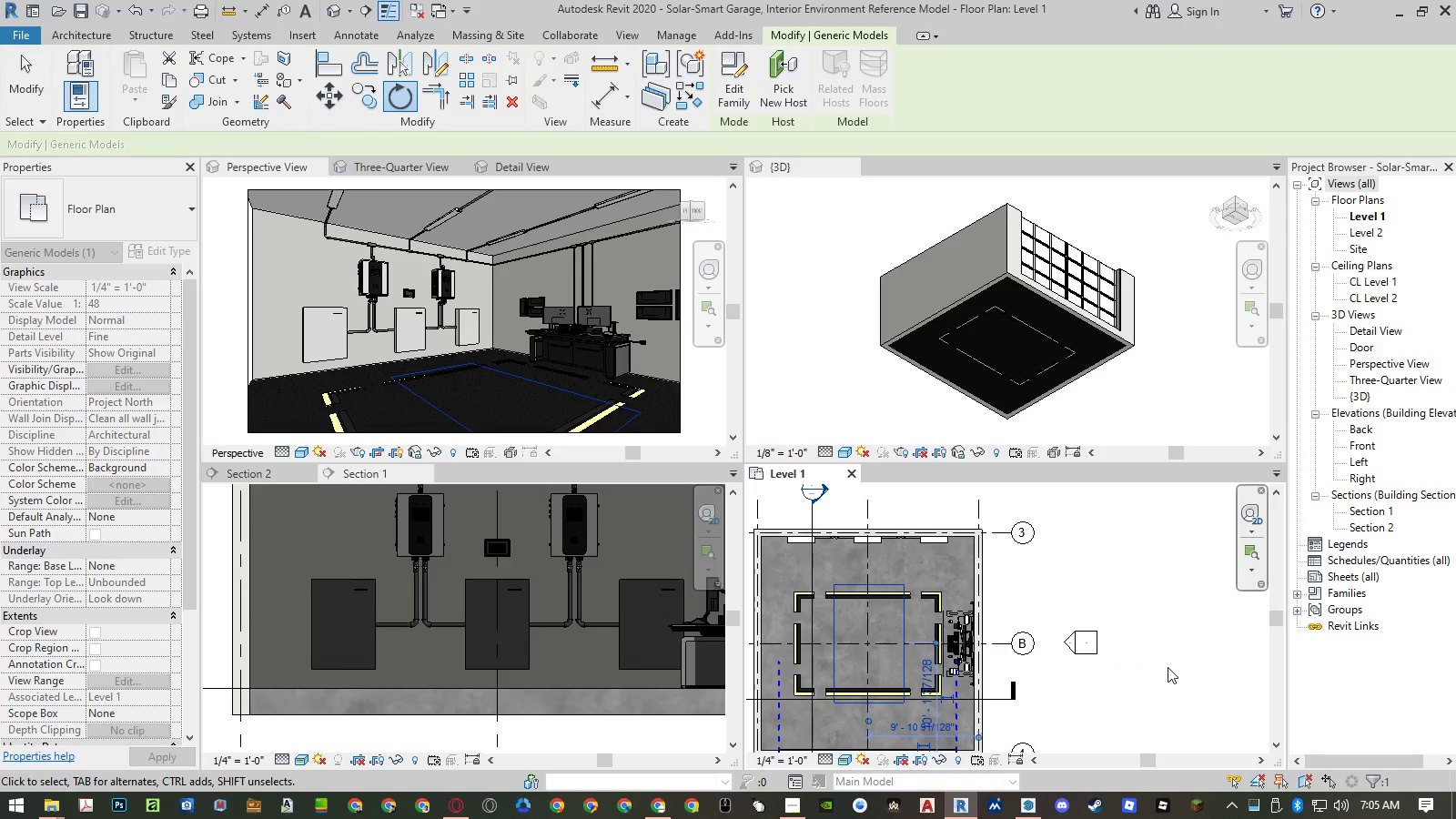 
key(Escape)
 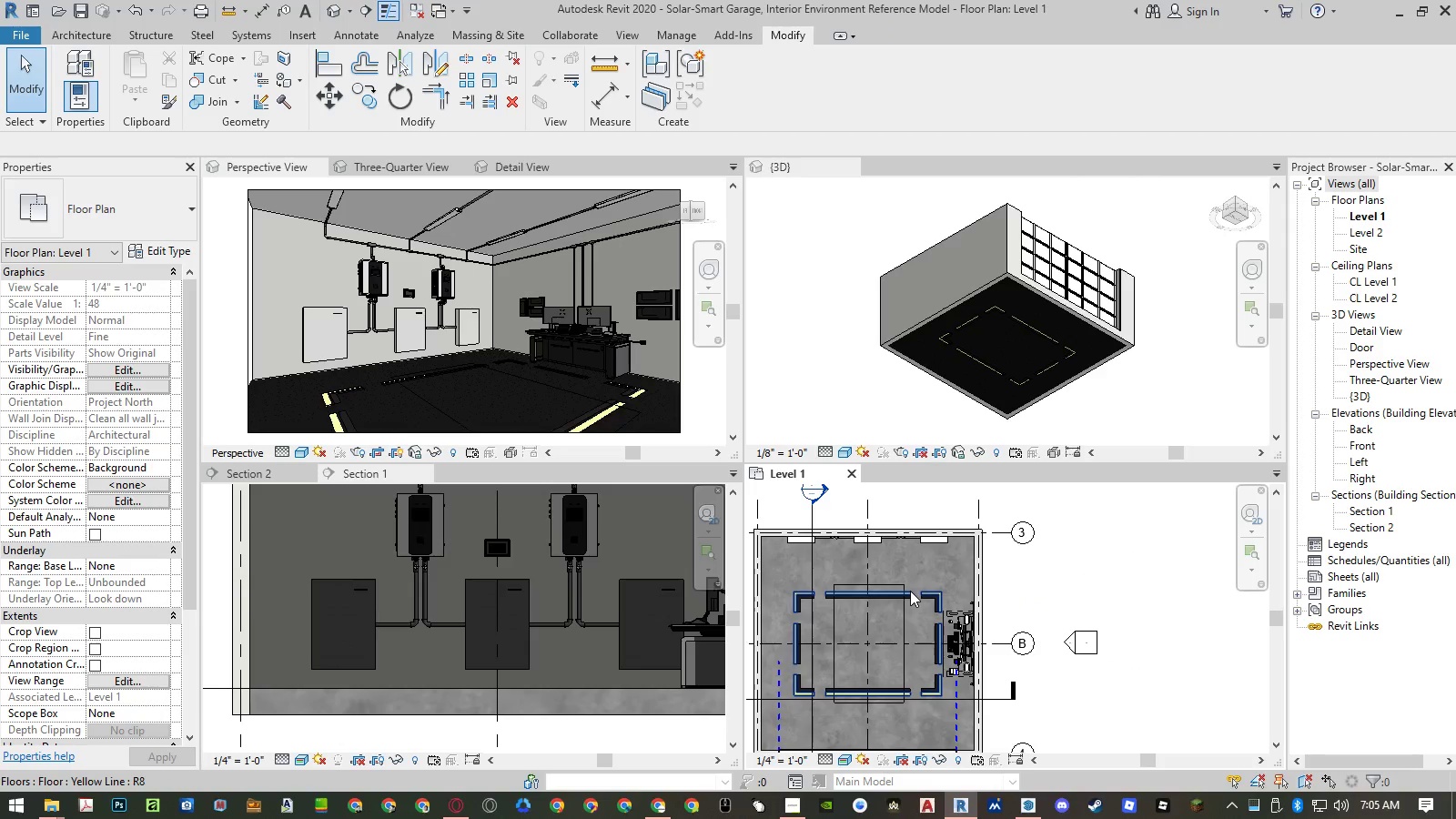 
scroll: coordinate [908, 592], scroll_direction: up, amount: 10.0
 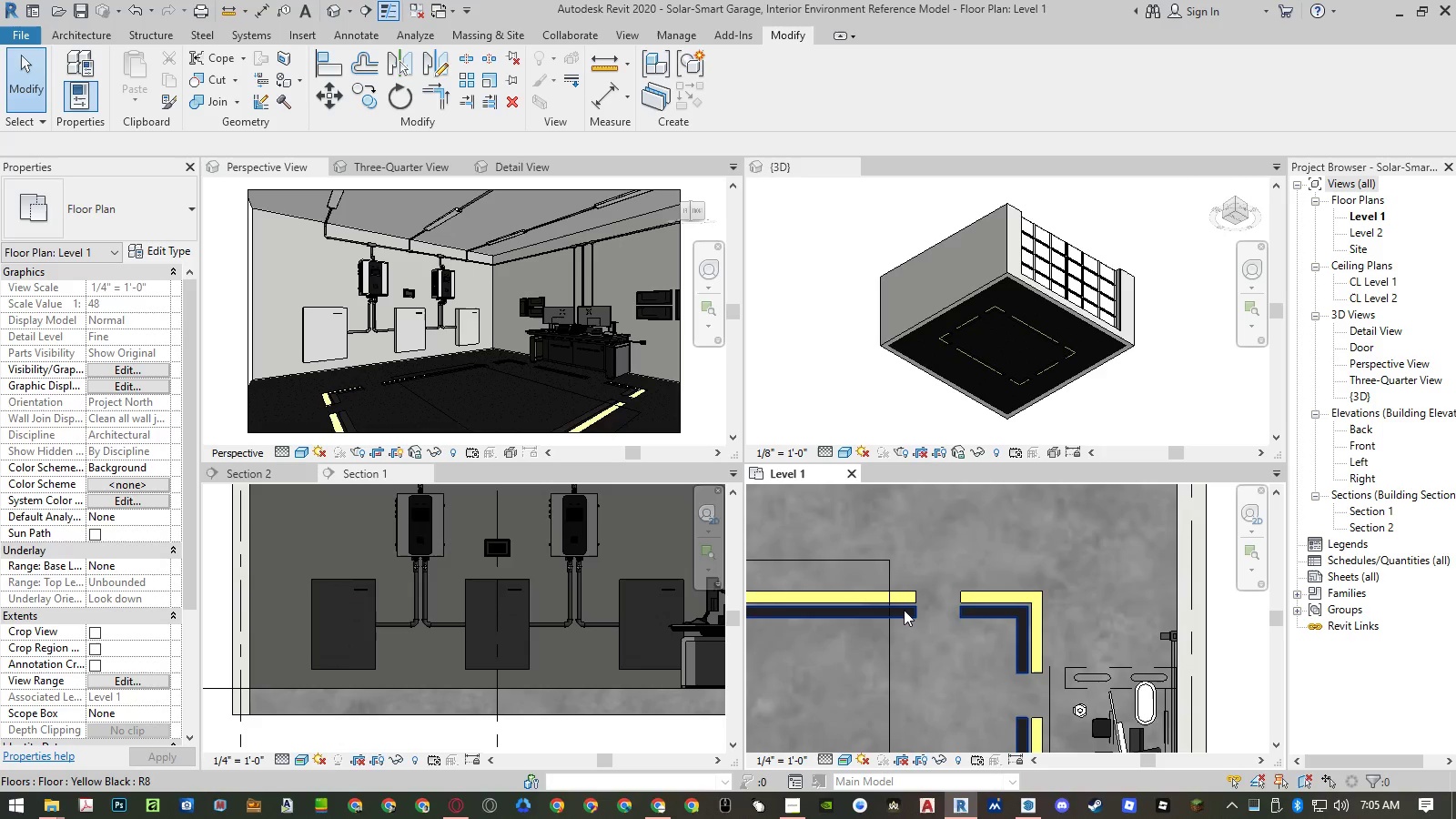 
left_click([904, 610])
 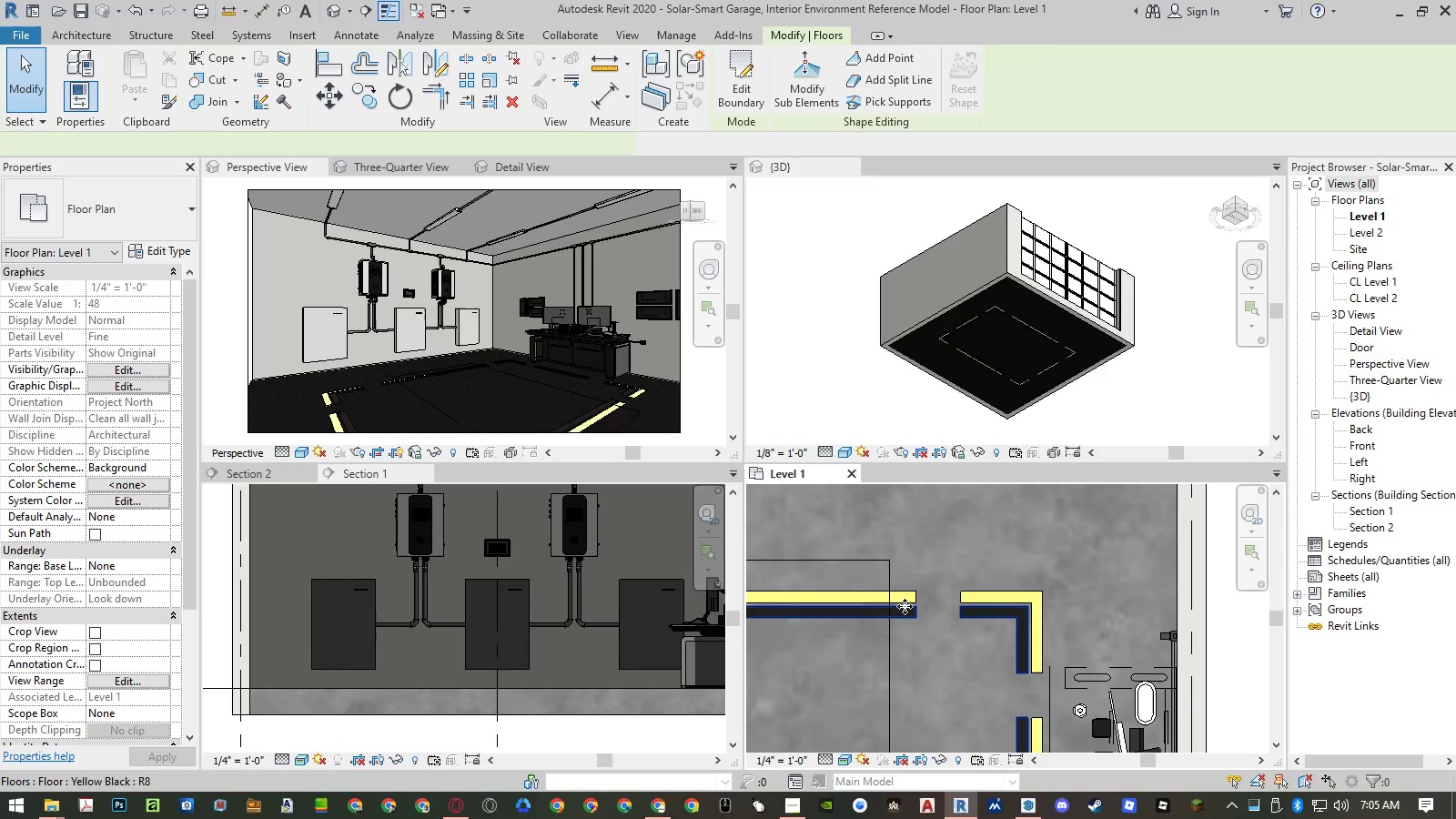 
hold_key(key=ControlLeft, duration=1.03)
left_click([907, 595])
 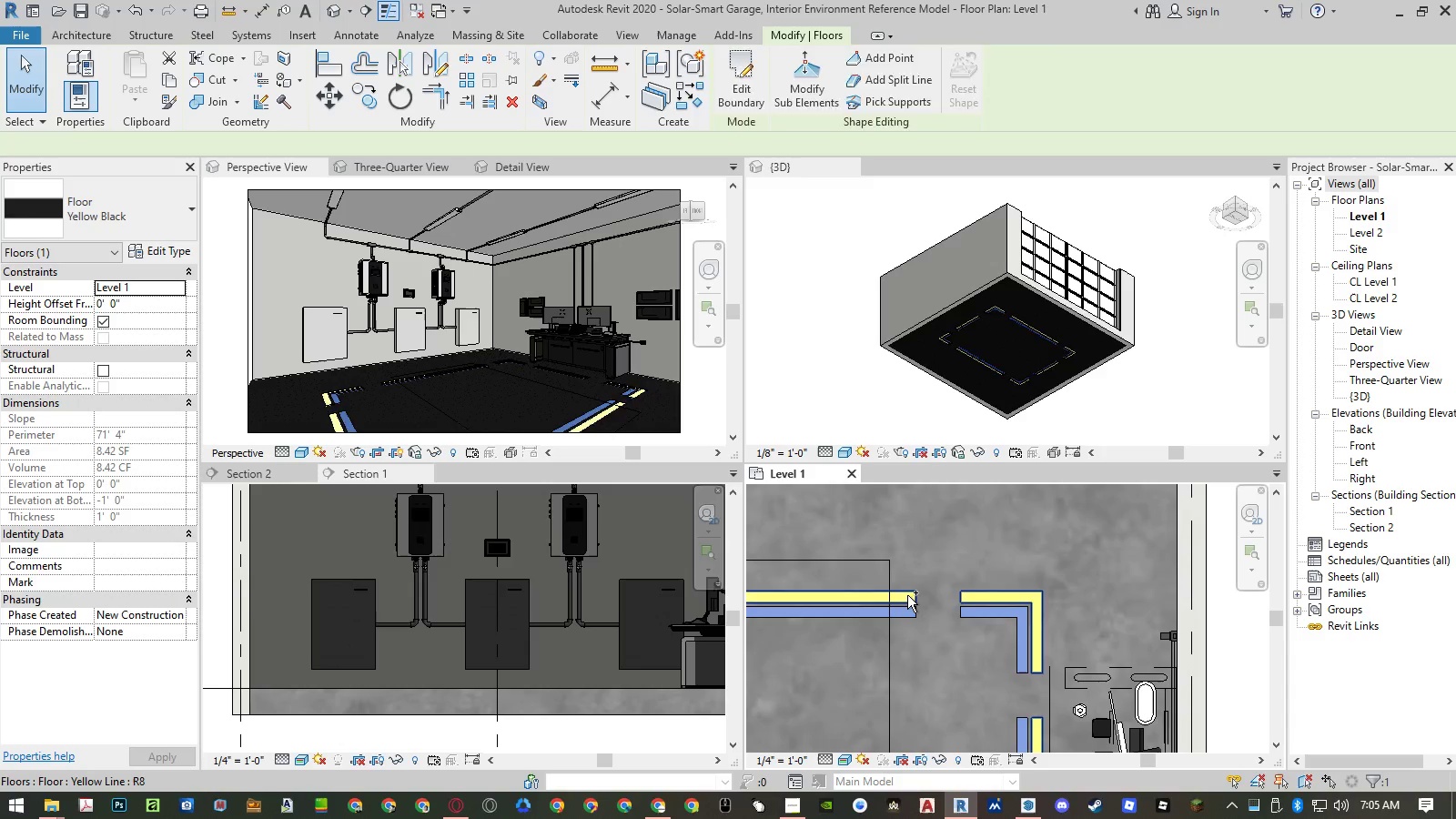 
type(ro)
 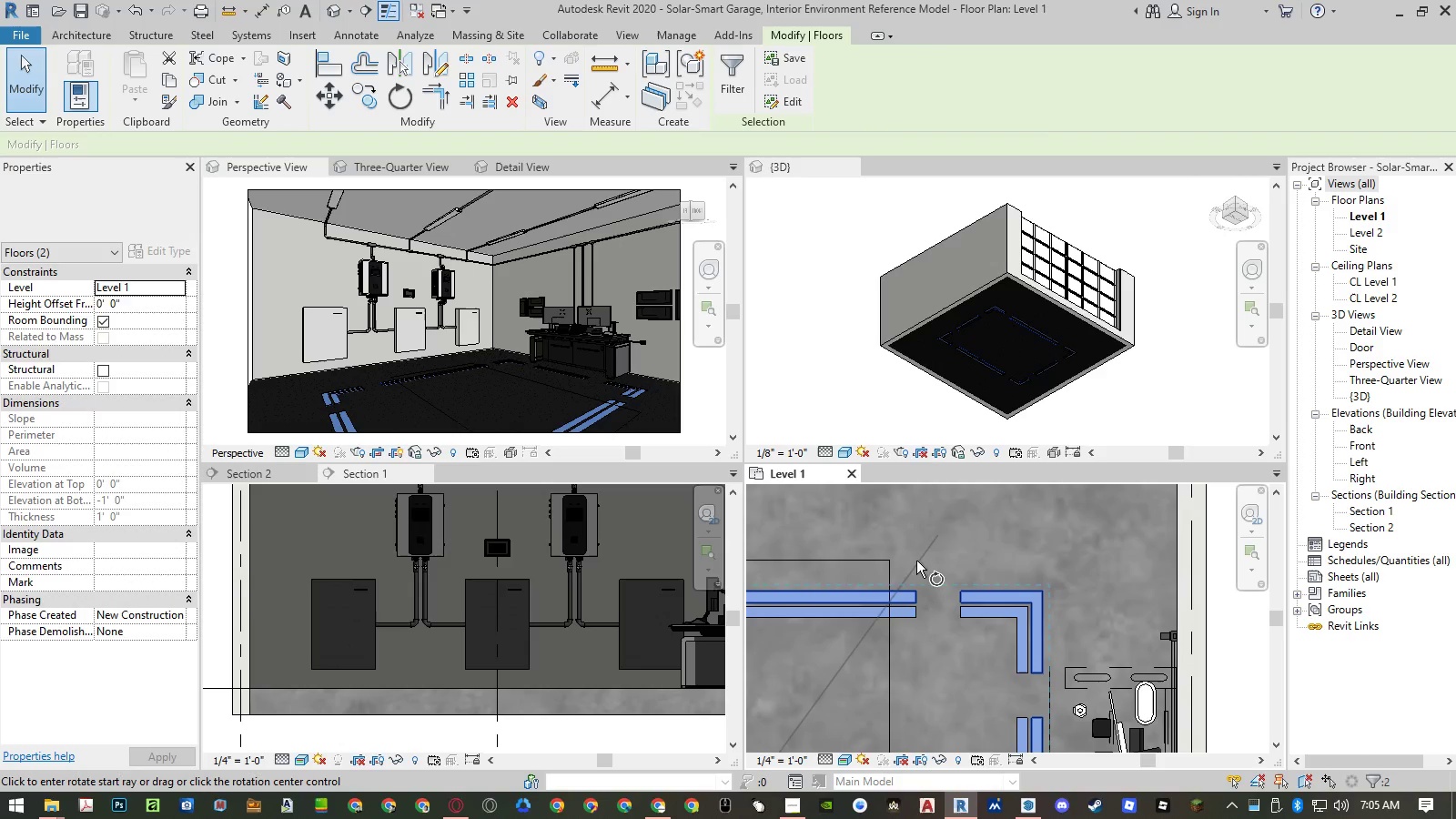 
scroll: coordinate [919, 549], scroll_direction: down, amount: 9.0
 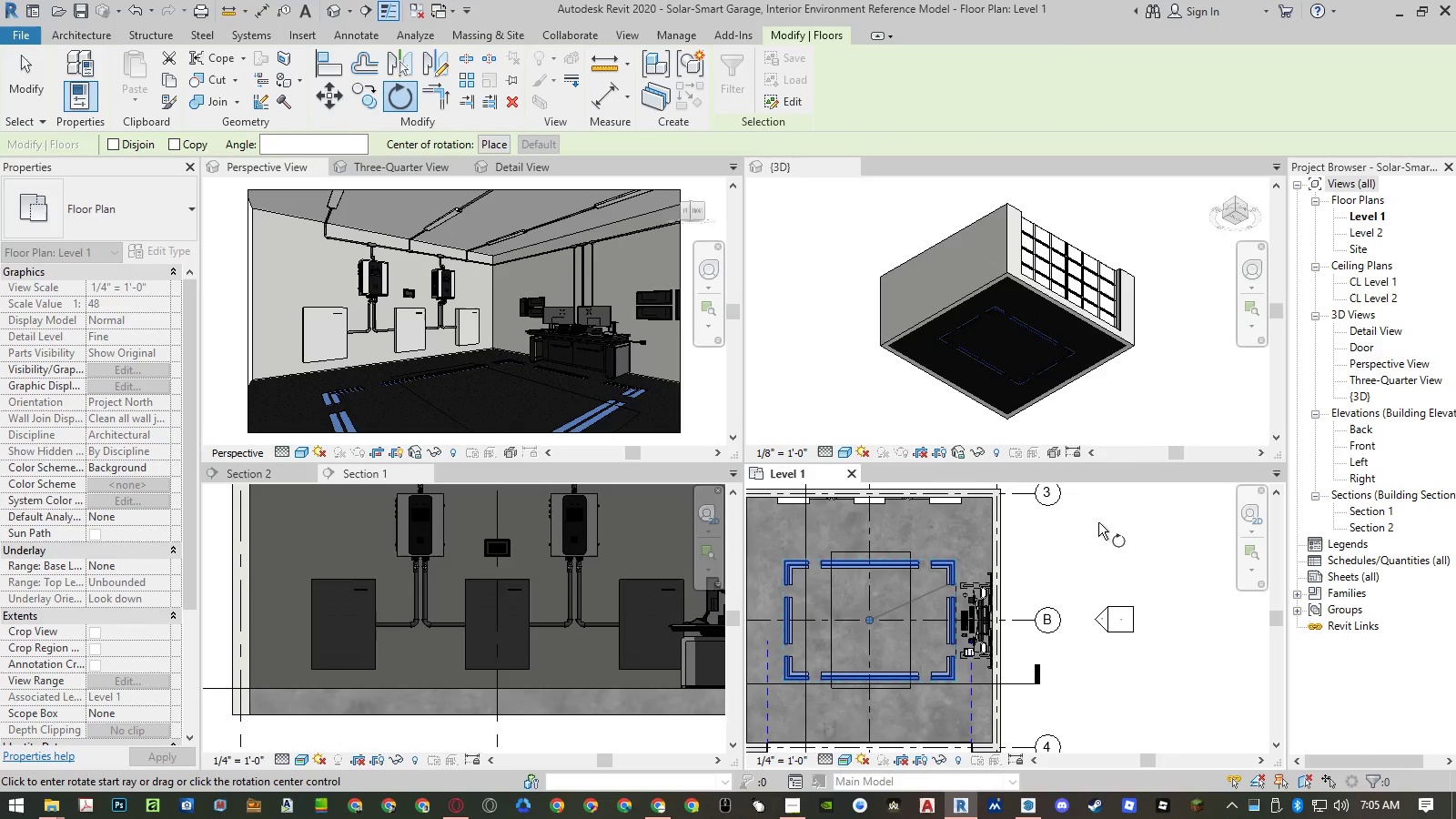 
left_click([1102, 521])
 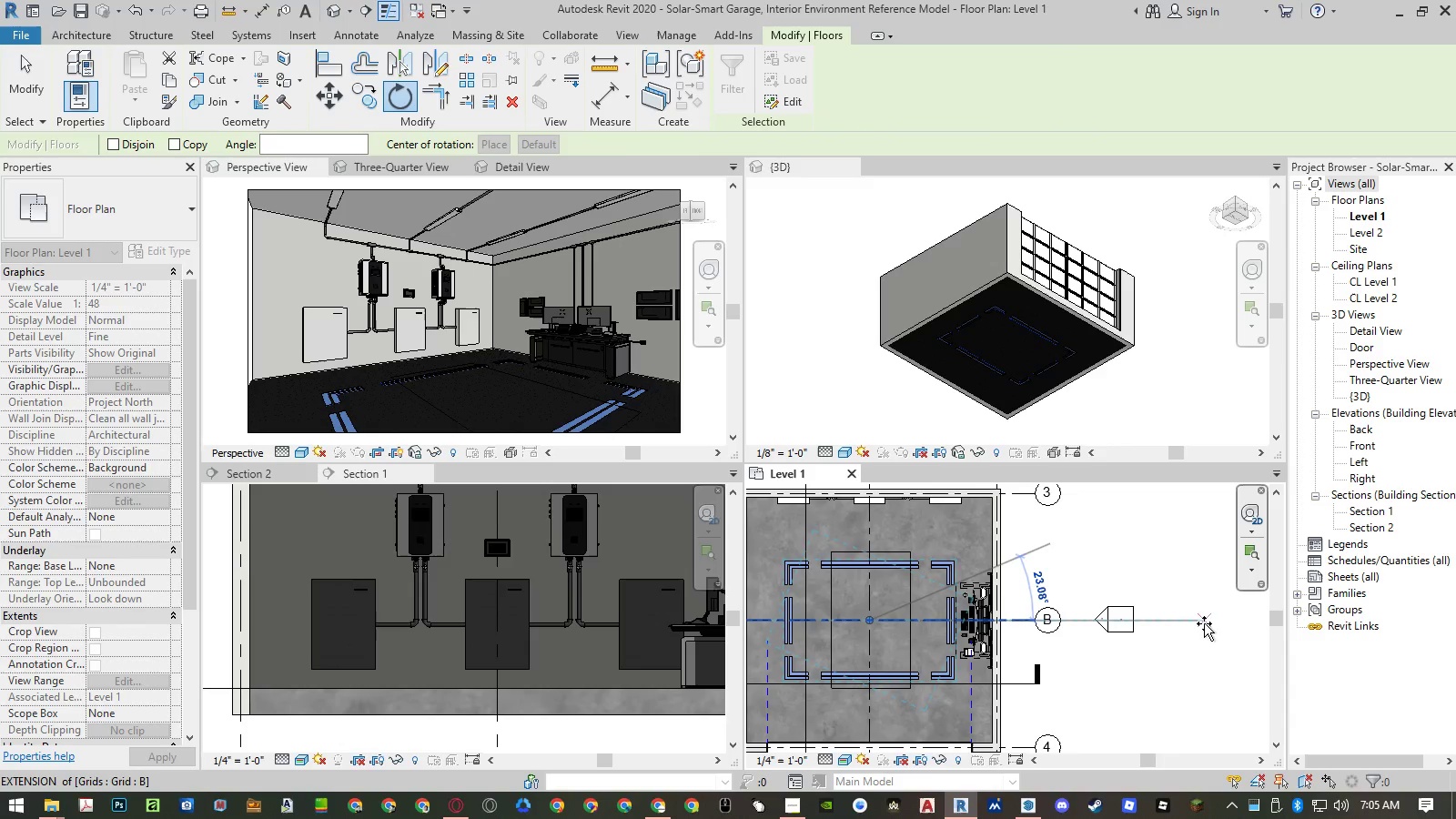 
key(Numpad9)
 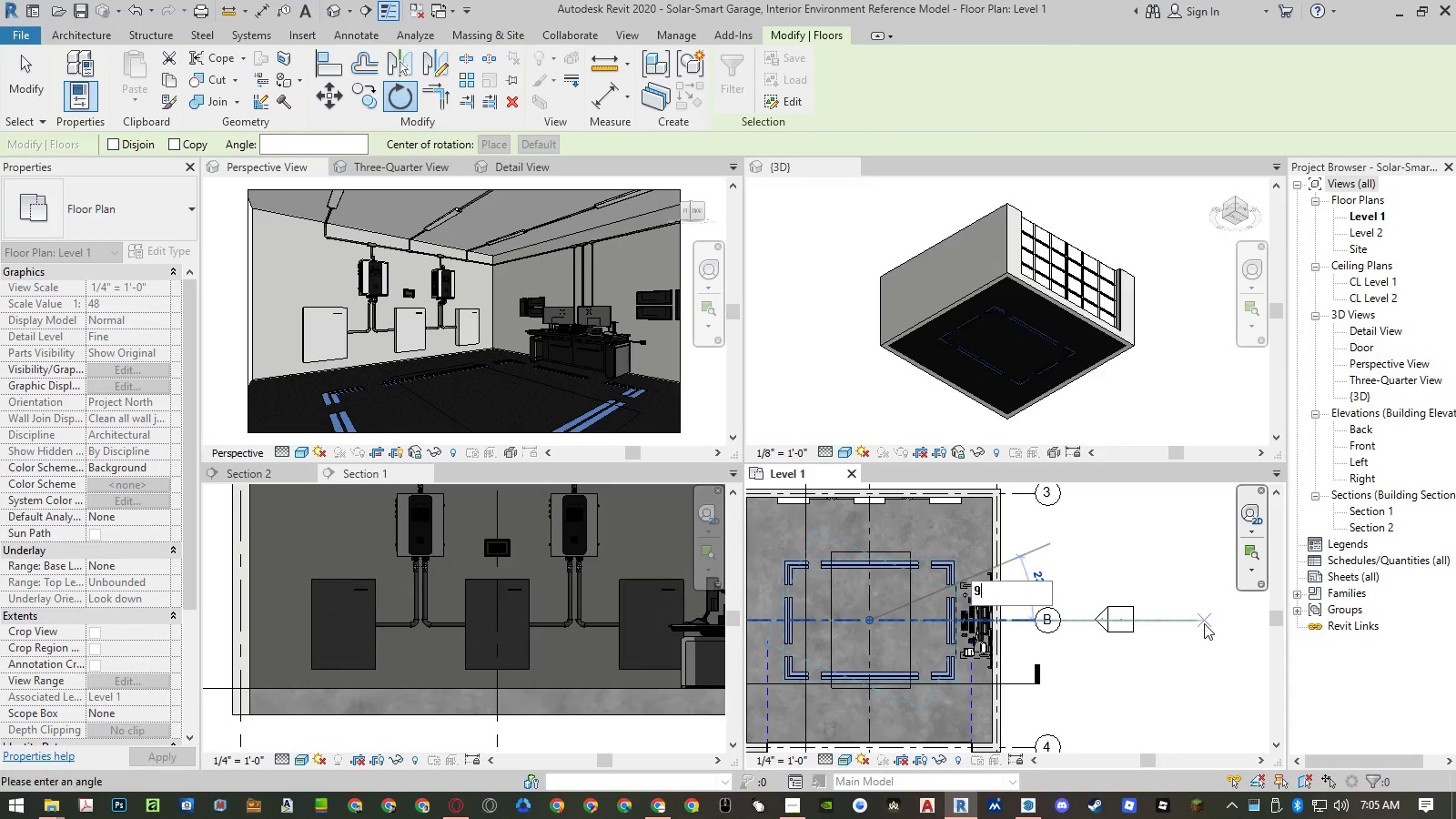 
key(Numpad0)
 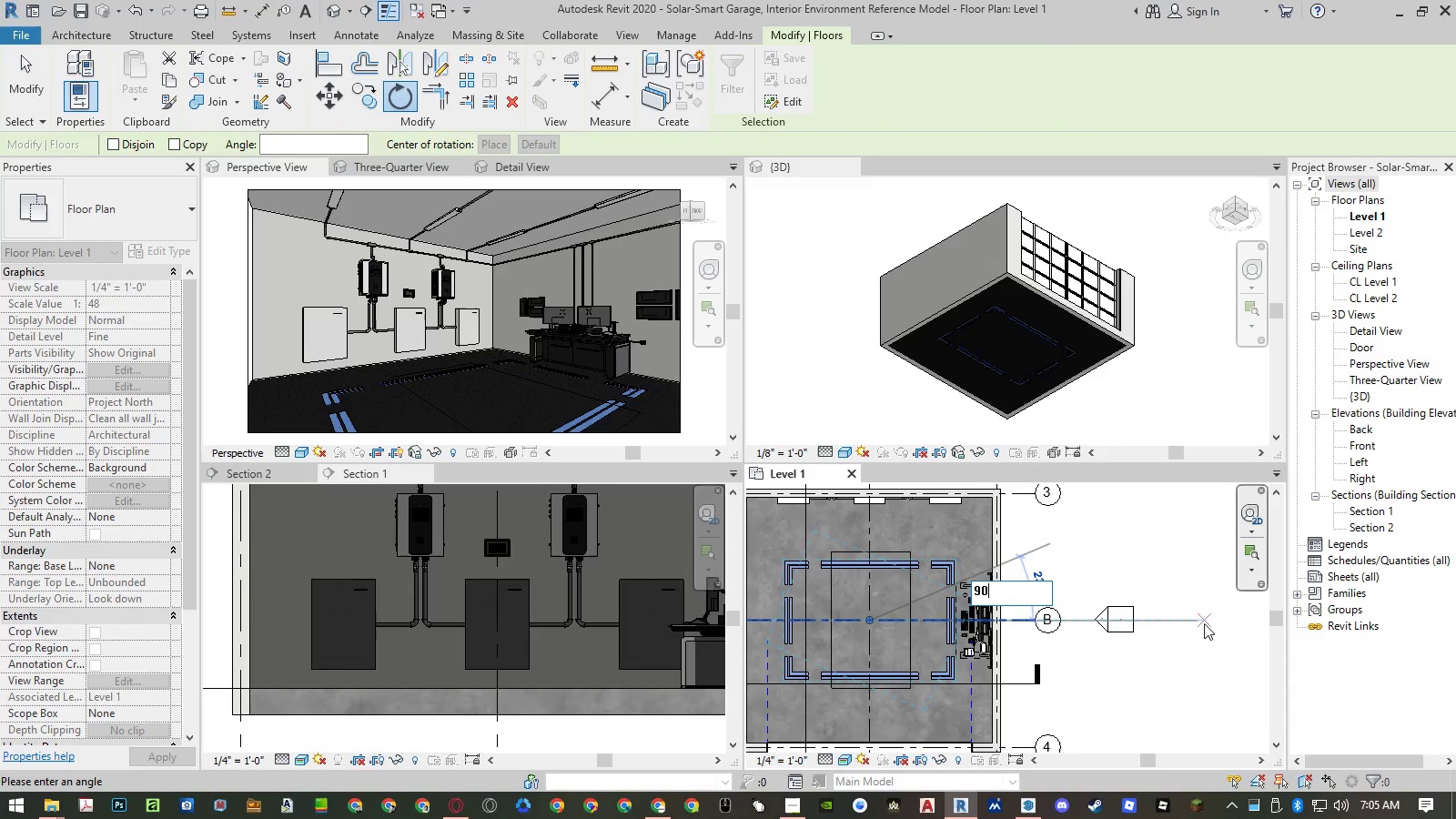 
key(NumpadEnter)
 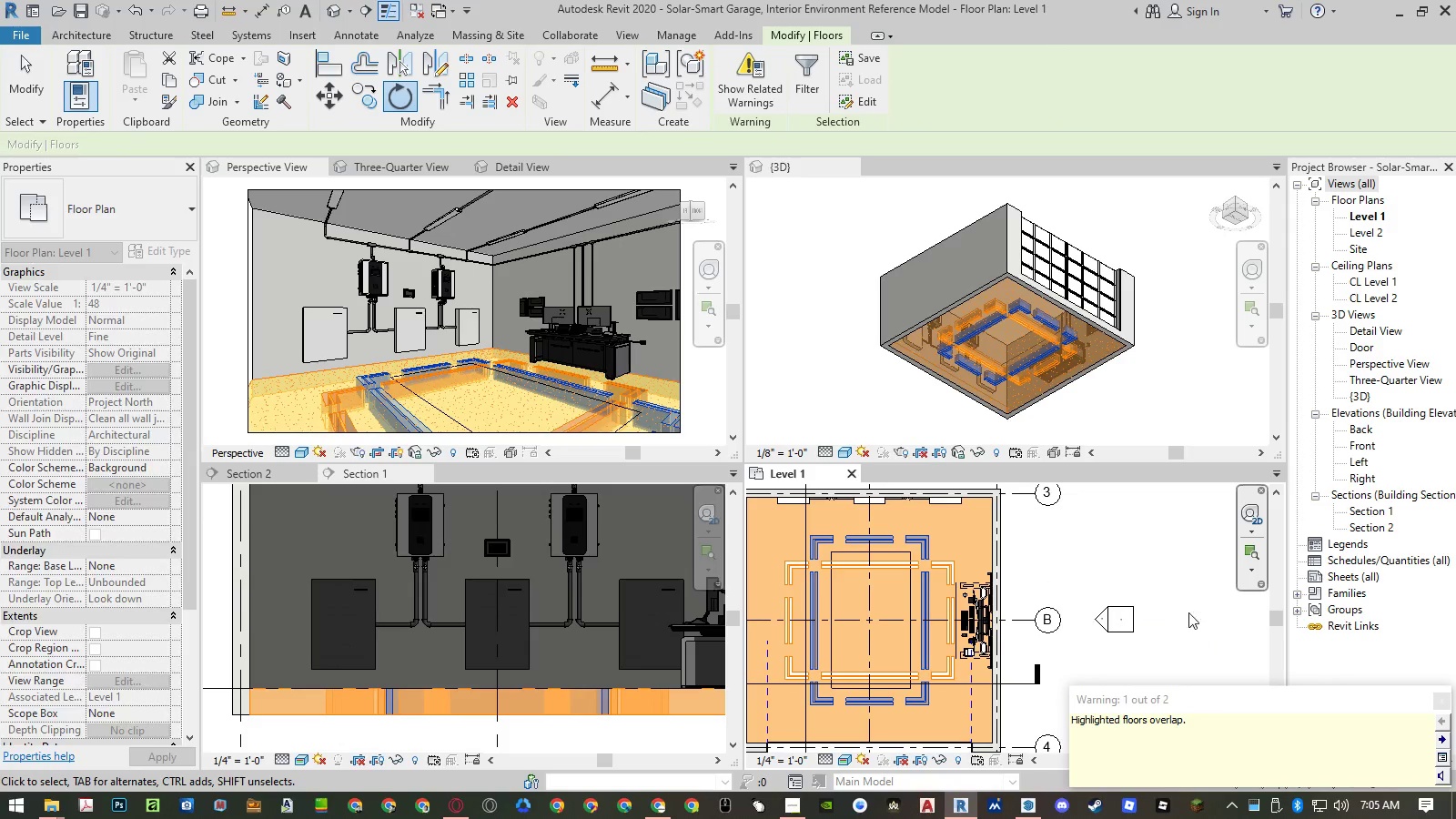 
key(Escape)
 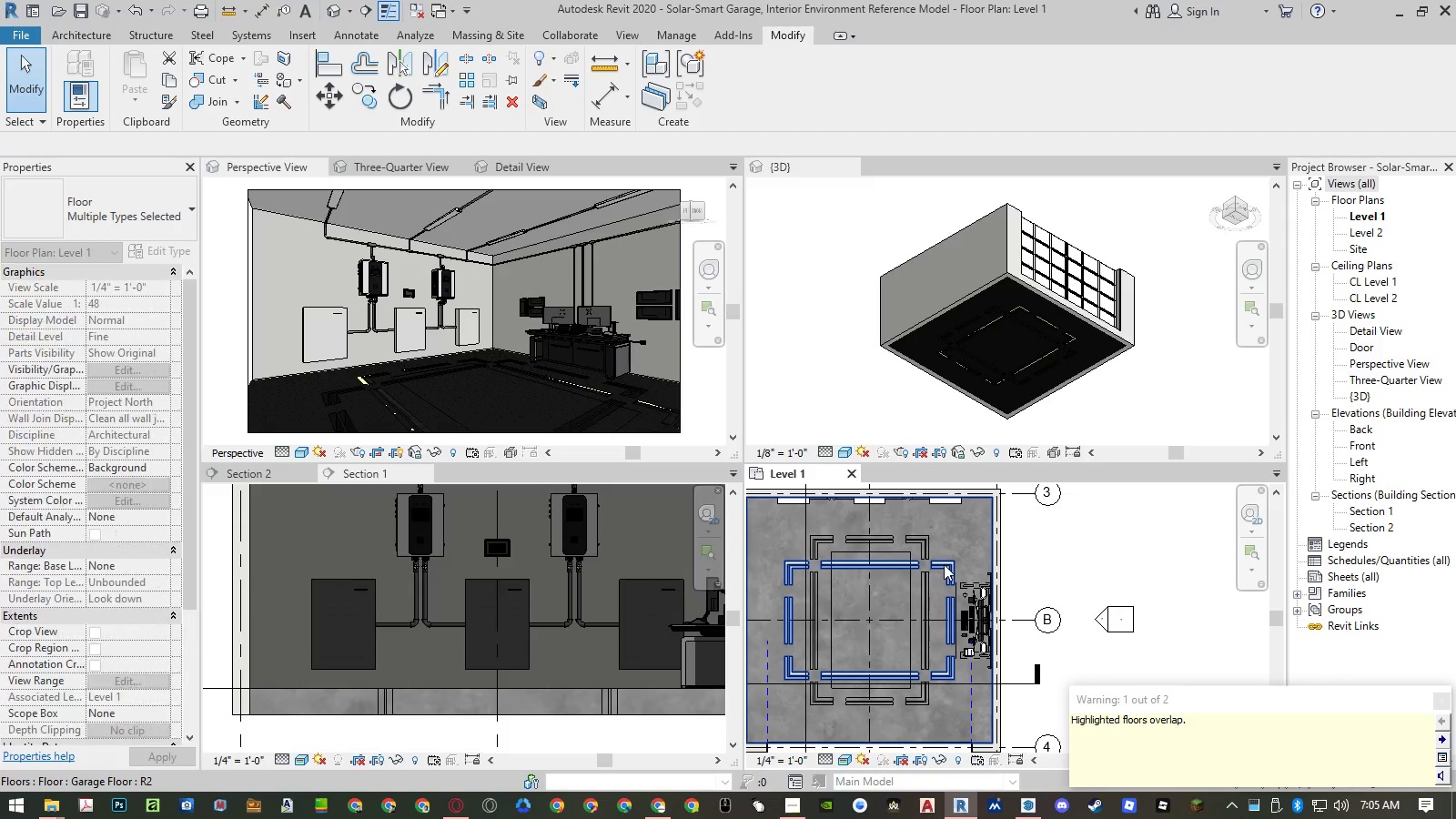 
double_click([944, 564])
 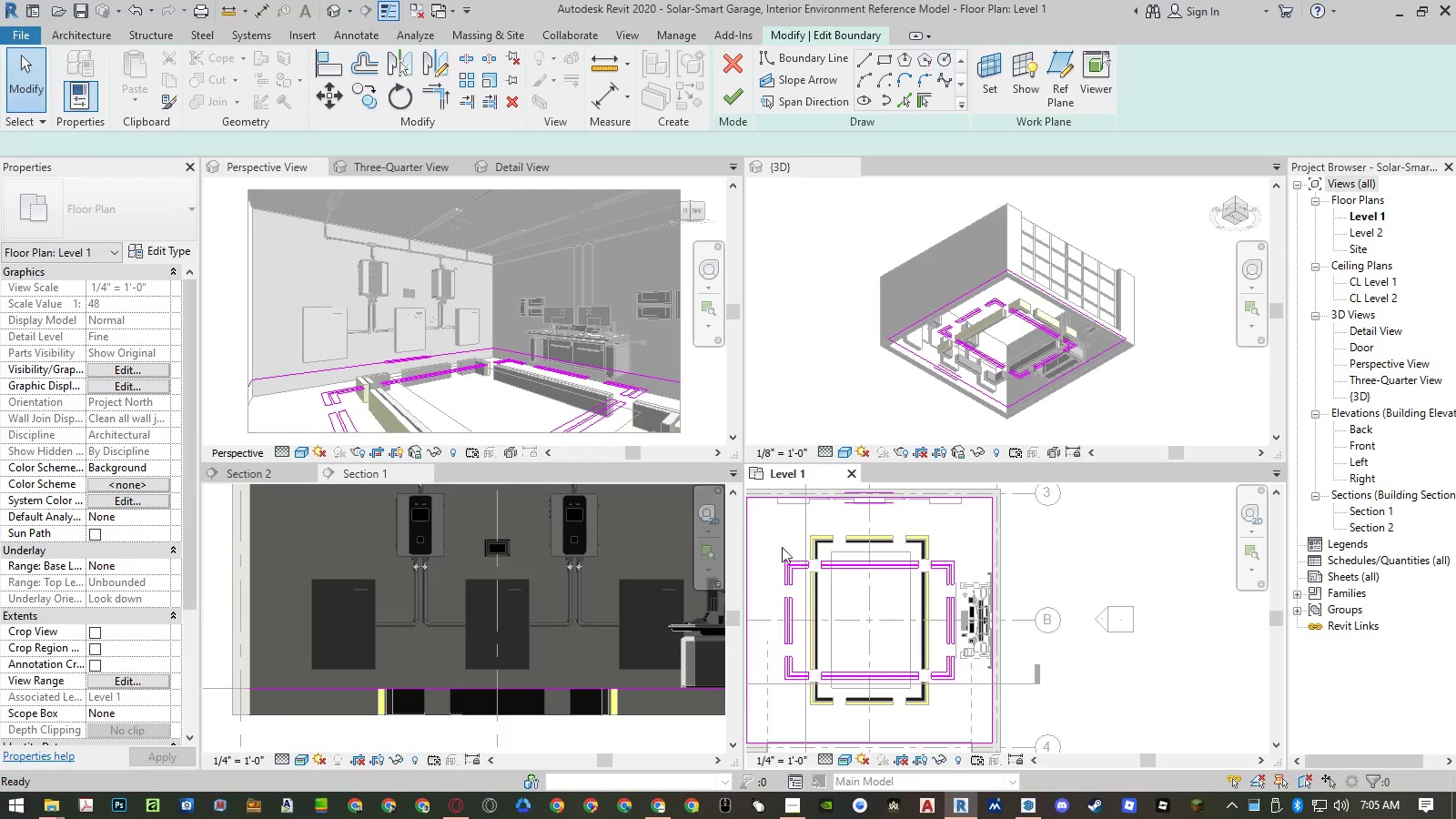 
left_click_drag(start_coordinate=[771, 541], to_coordinate=[964, 701])
 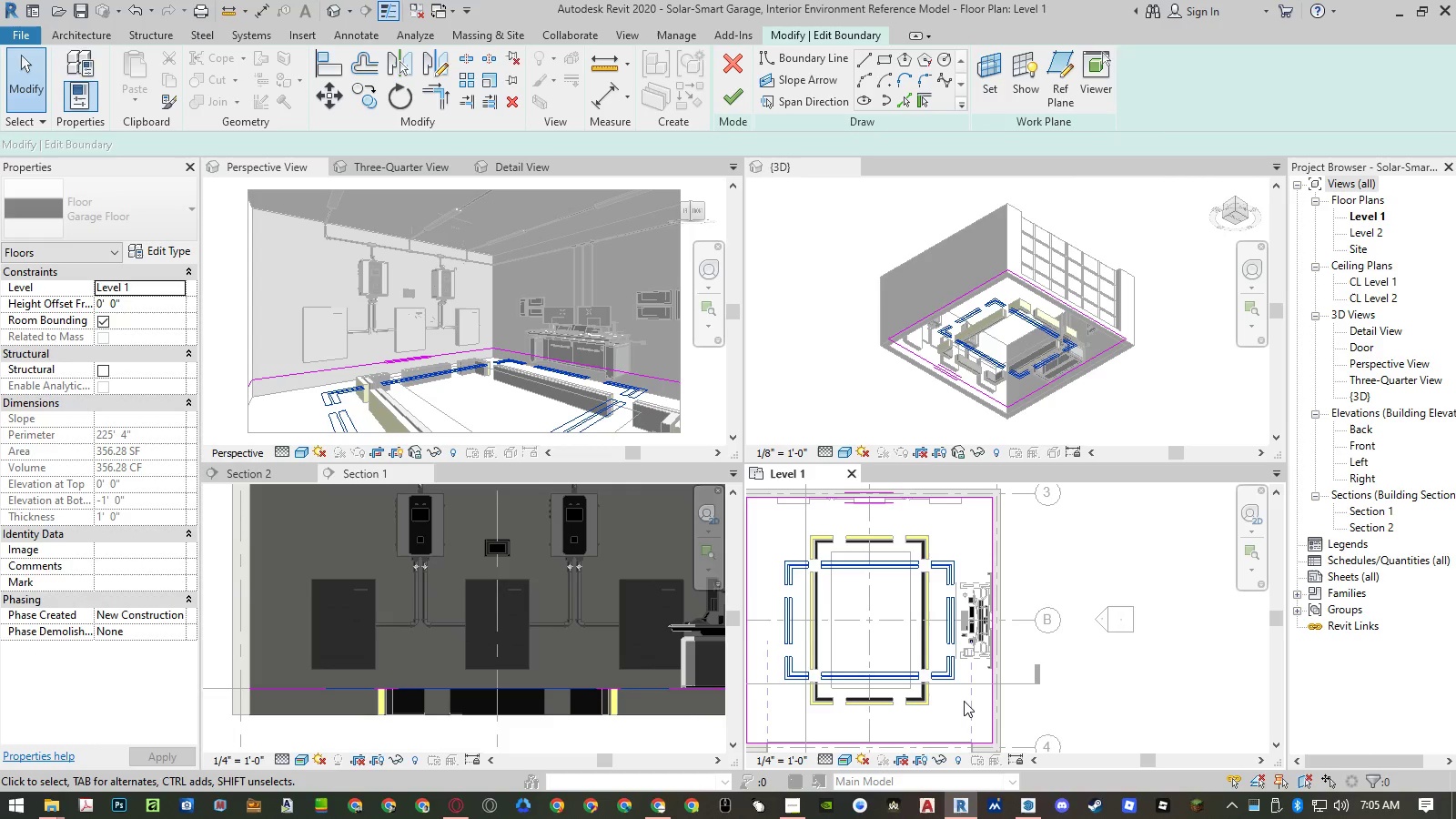 
type(ro)
 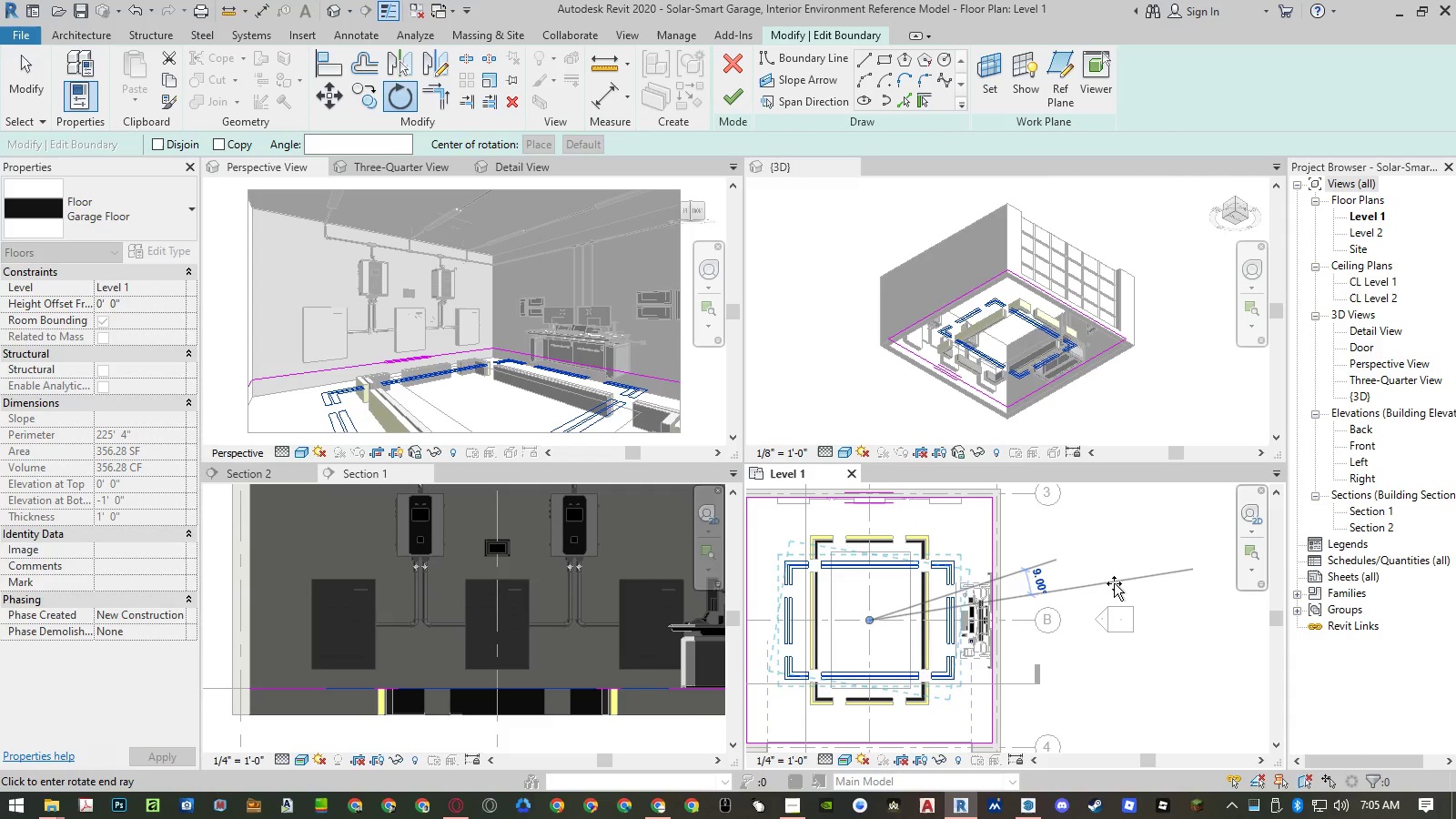 
key(Numpad9)
 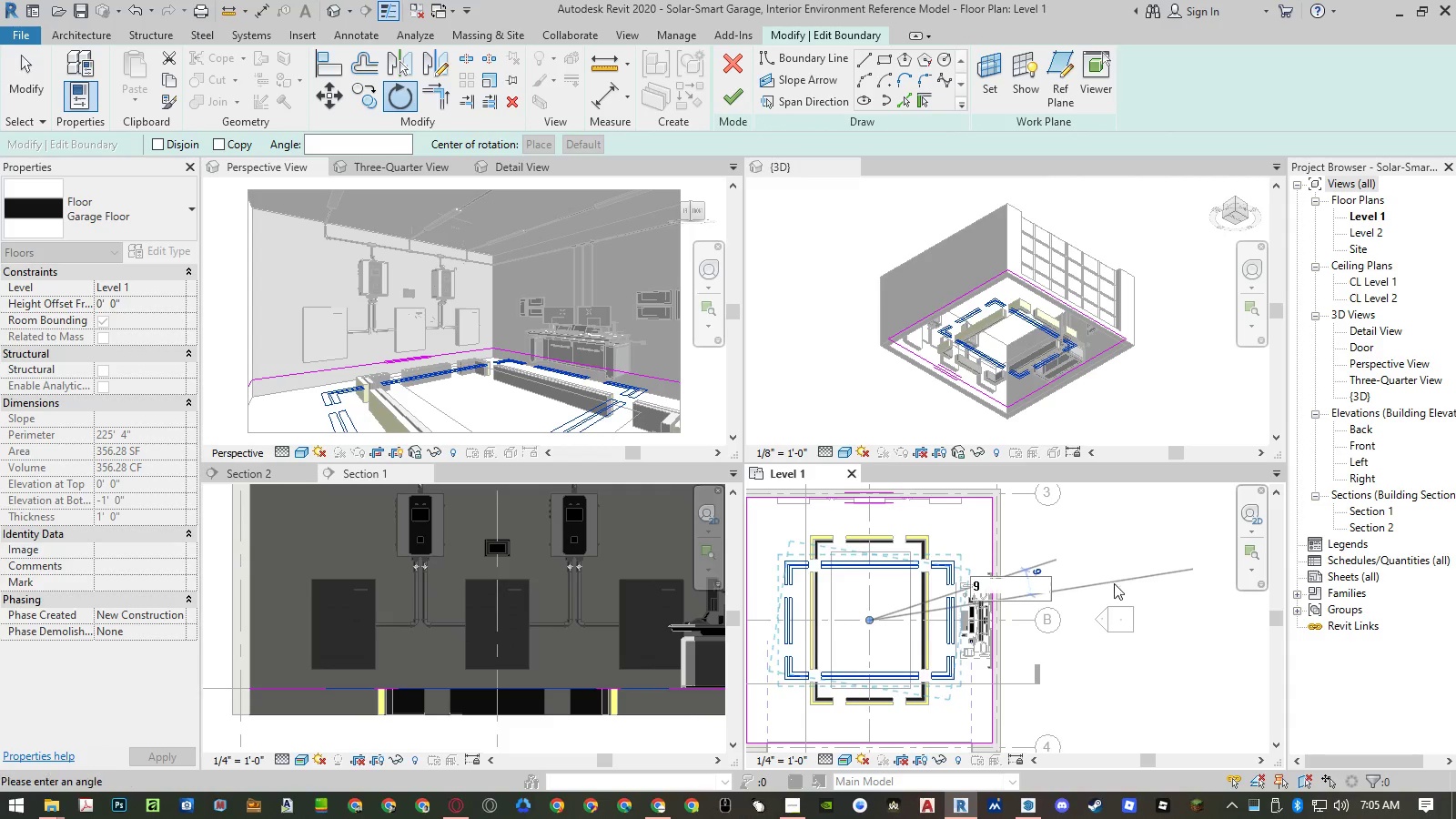 
key(Numpad0)
 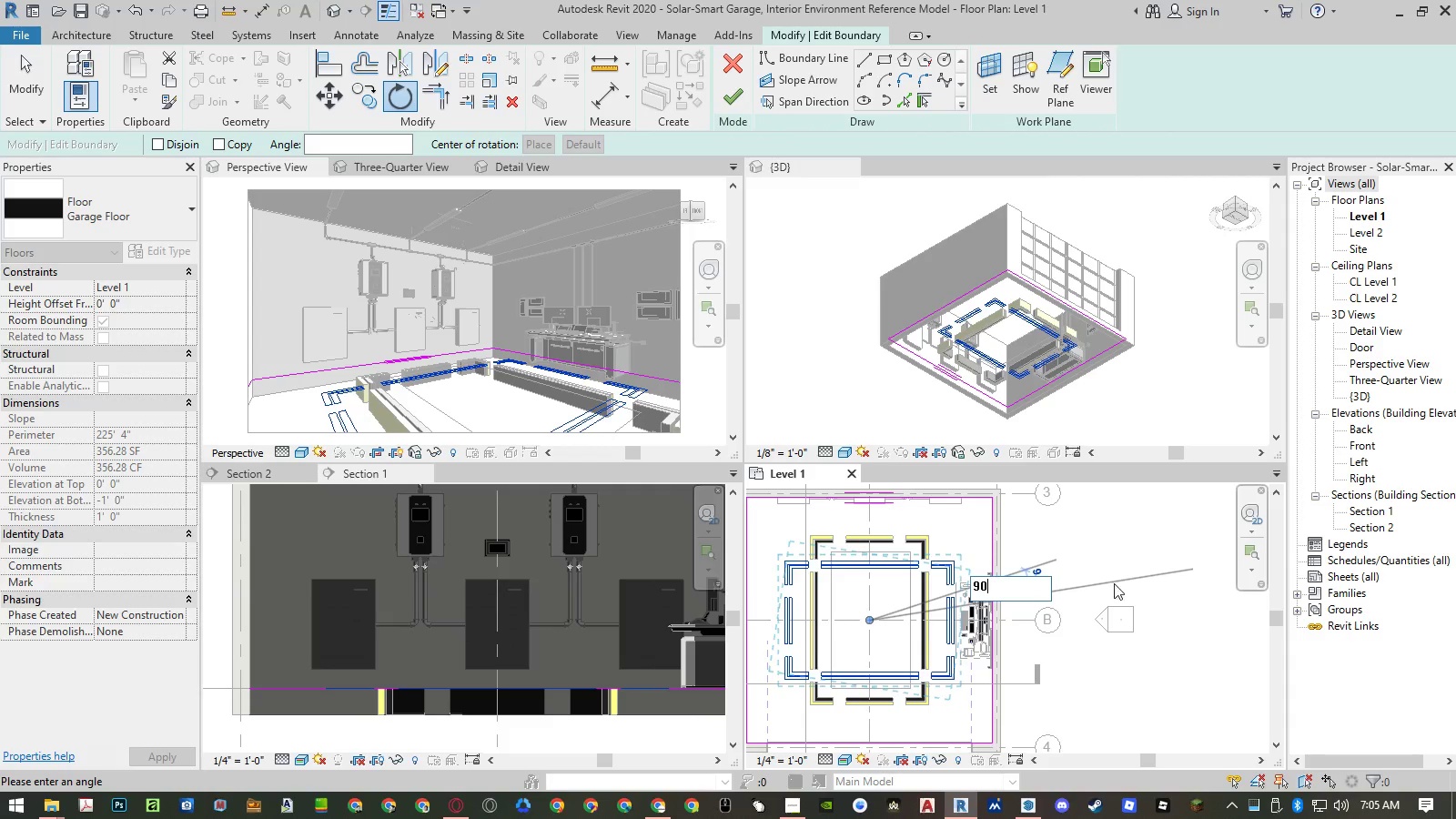 
key(NumpadEnter)
 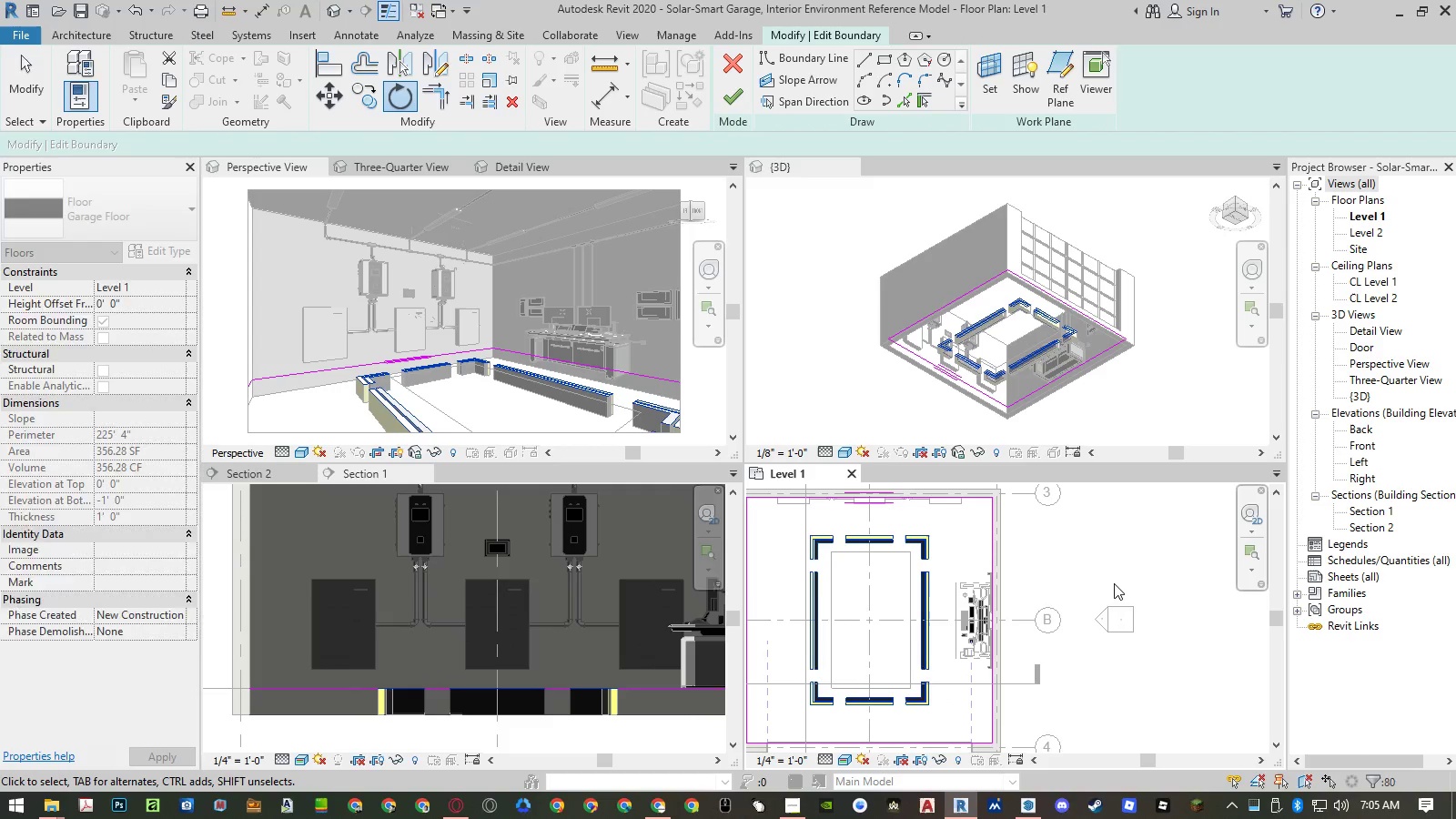 
key(Escape)
 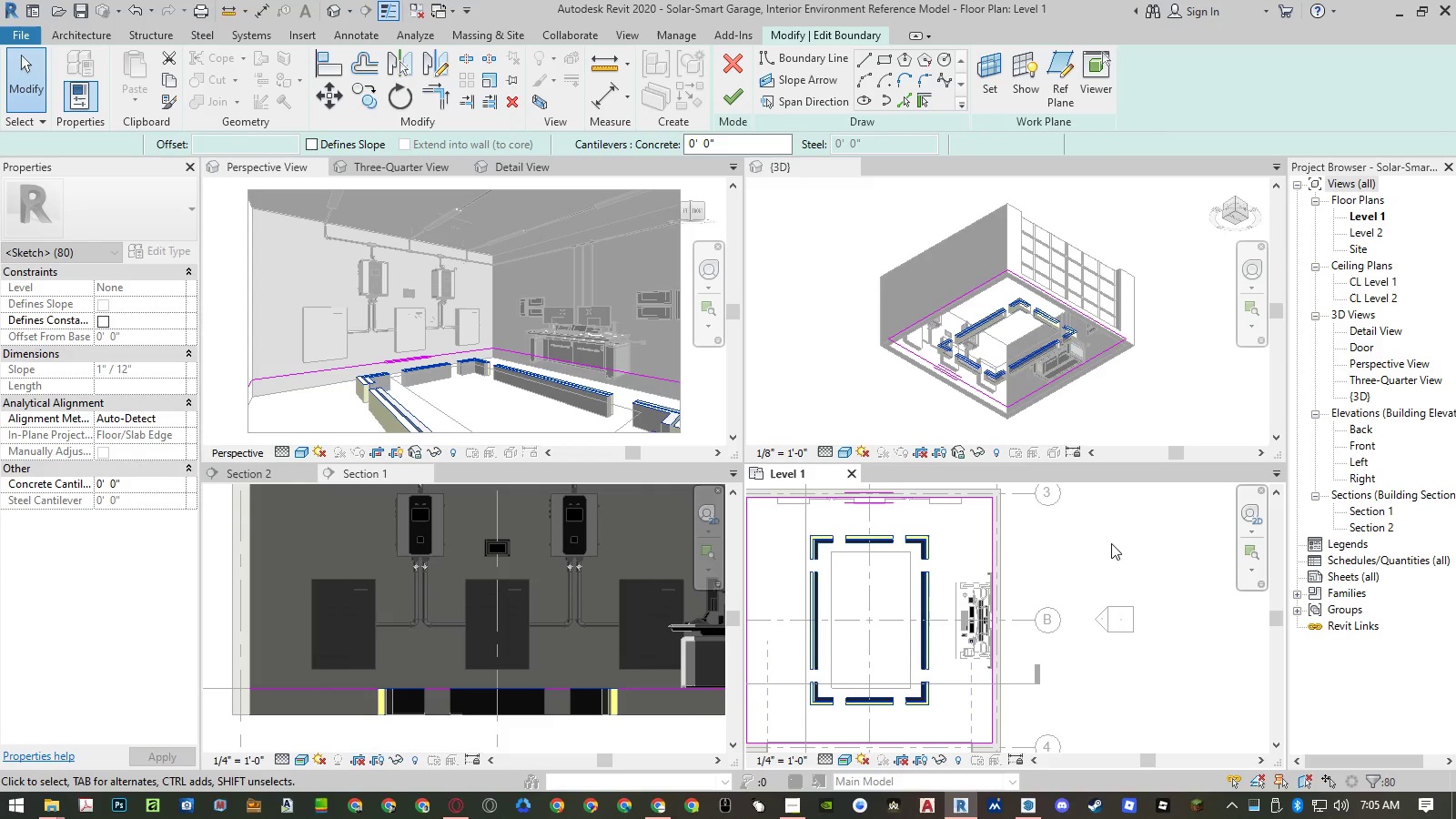 
key(Escape)
 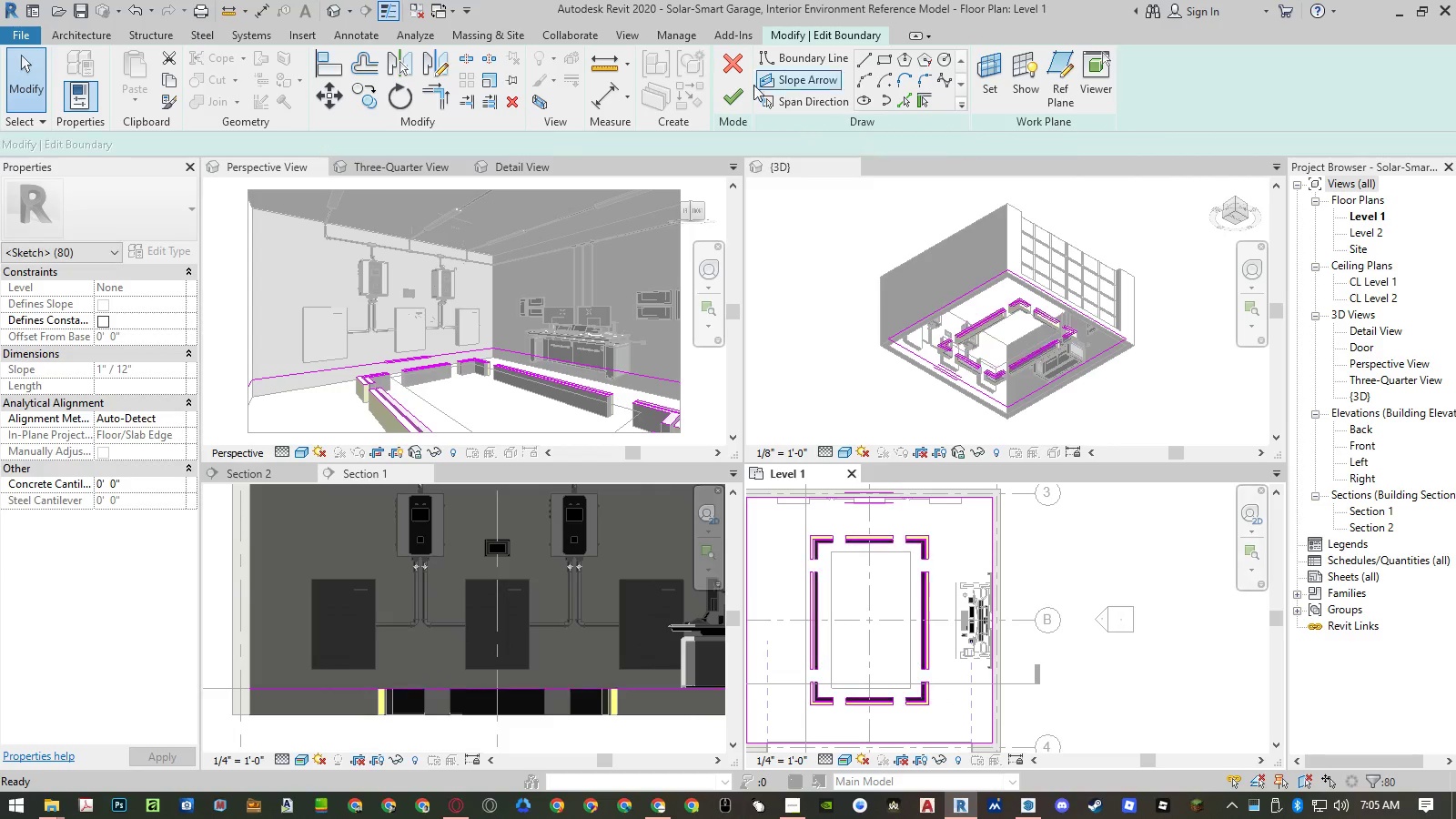 
left_click([743, 87])
 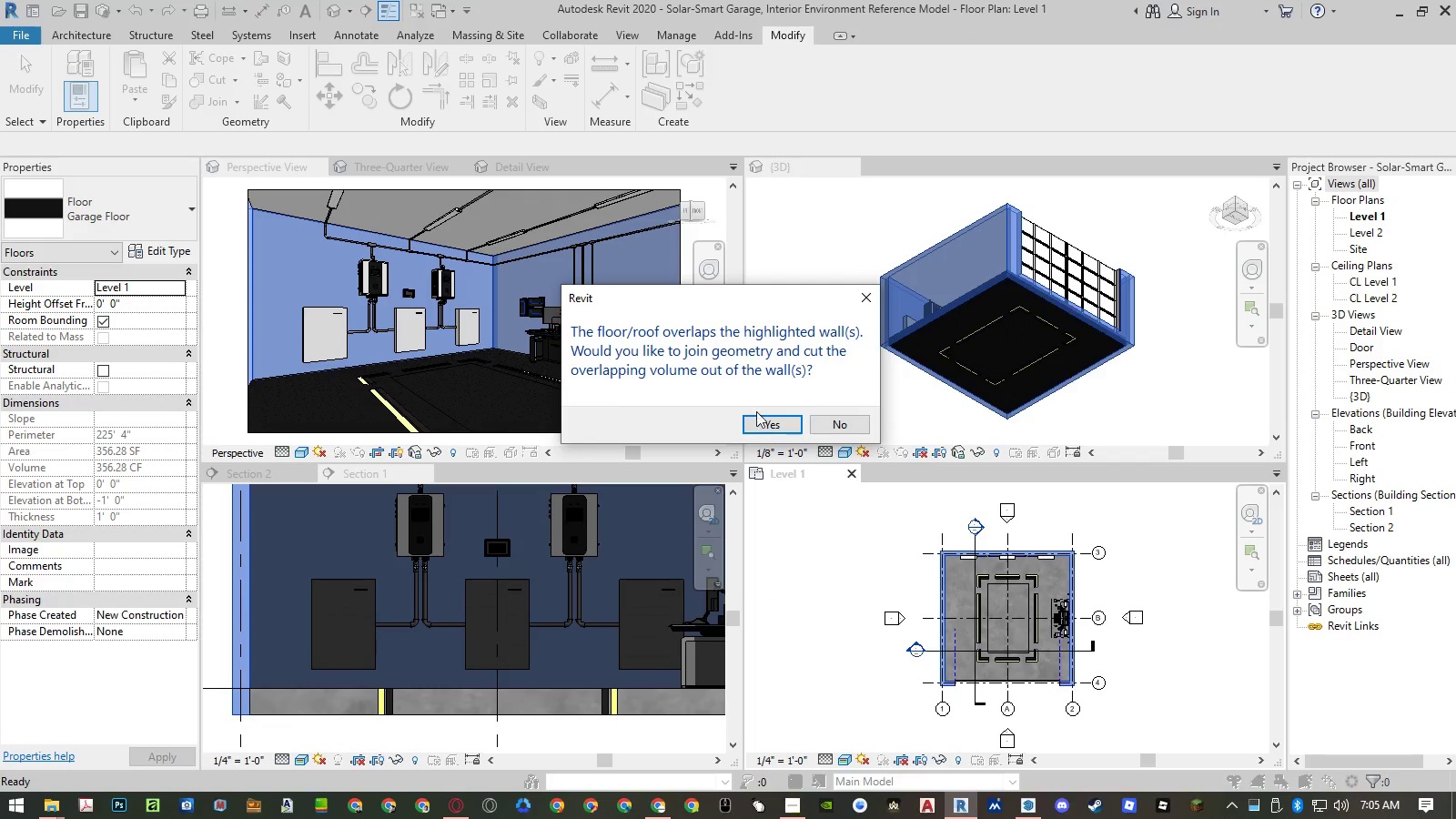 
left_click([826, 428])
 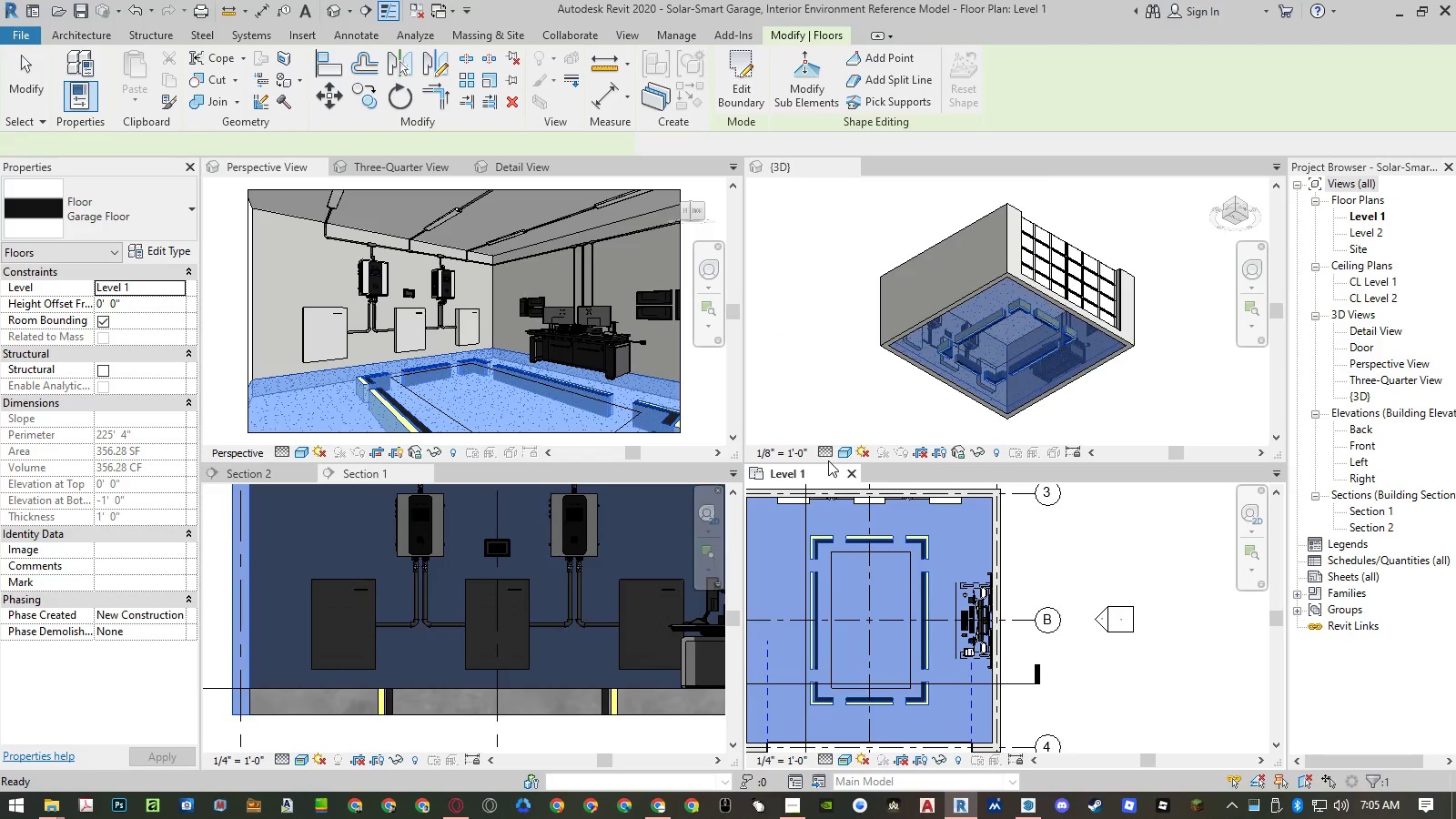 
key(Escape)
 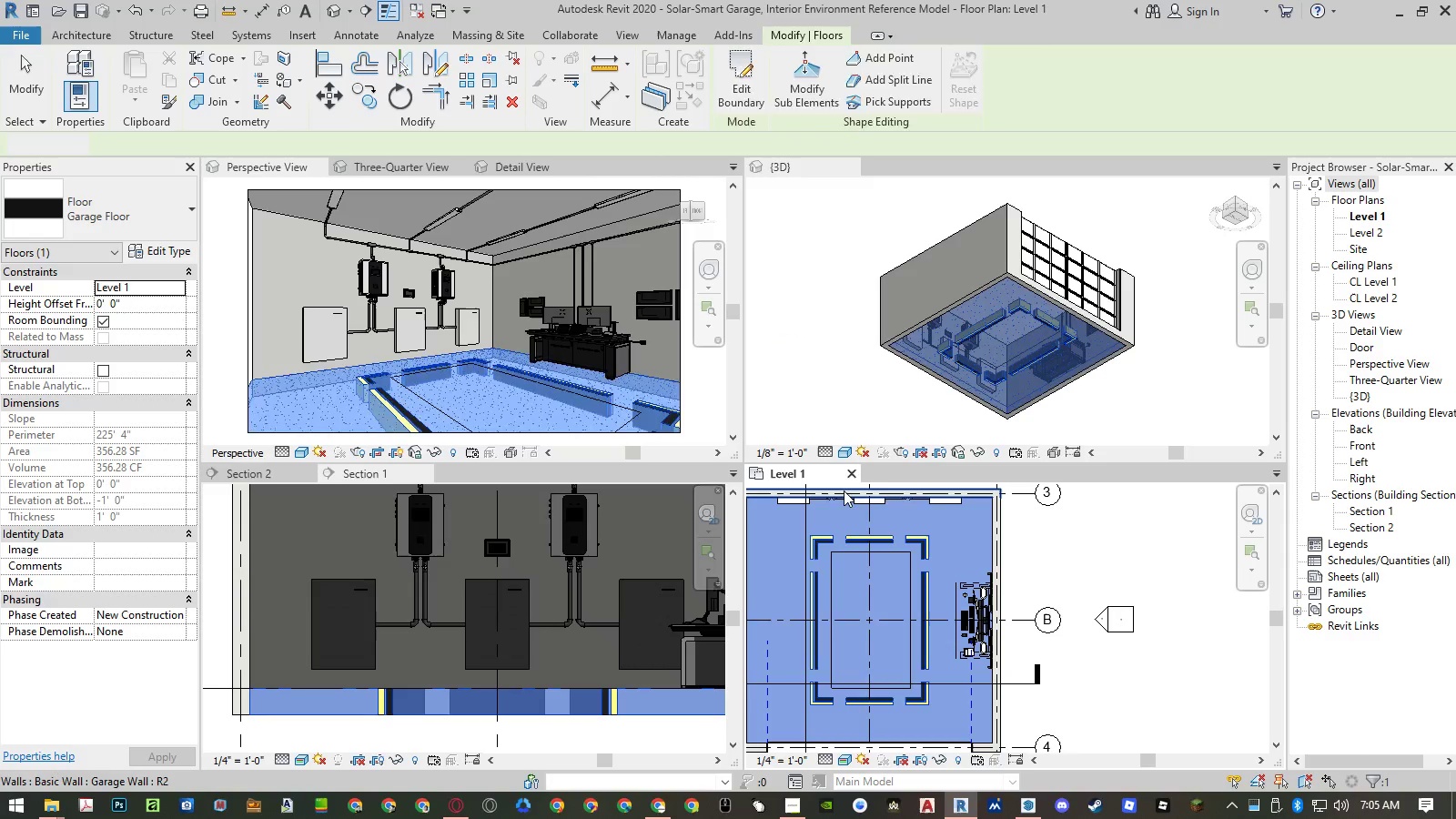 
key(Escape)
 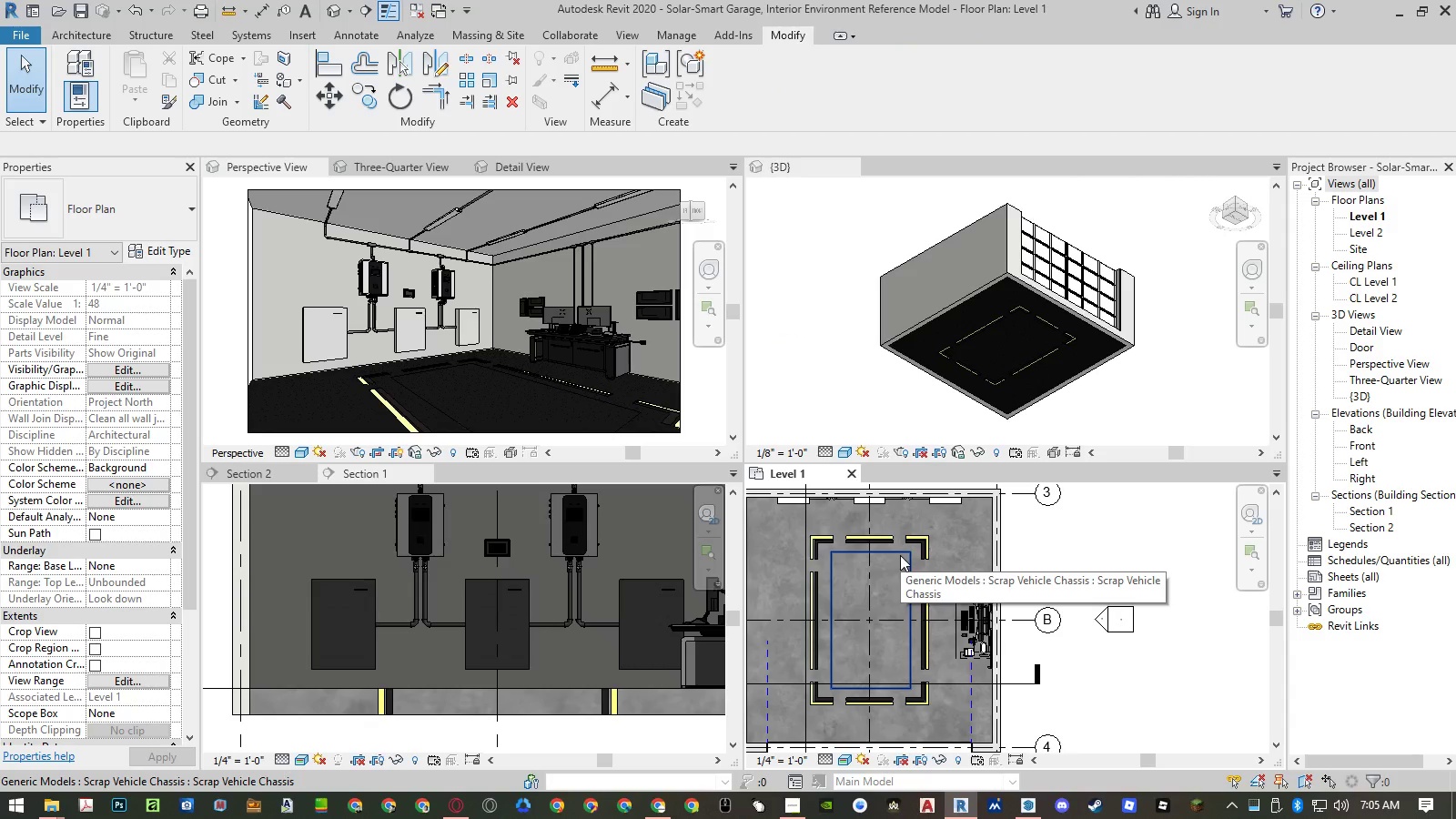 
left_click([1086, 569])
 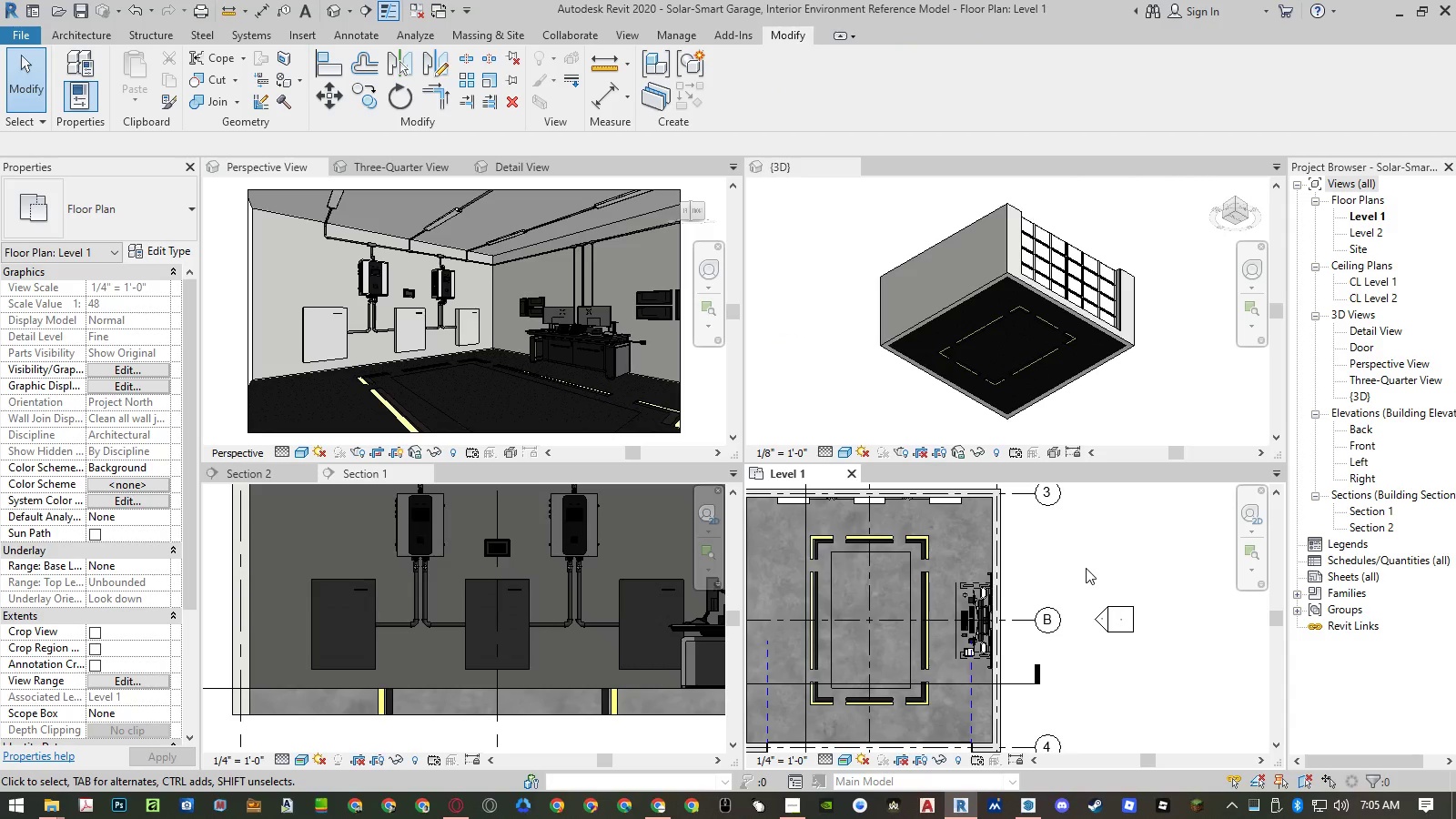 
scroll: coordinate [1086, 568], scroll_direction: down, amount: 3.0
 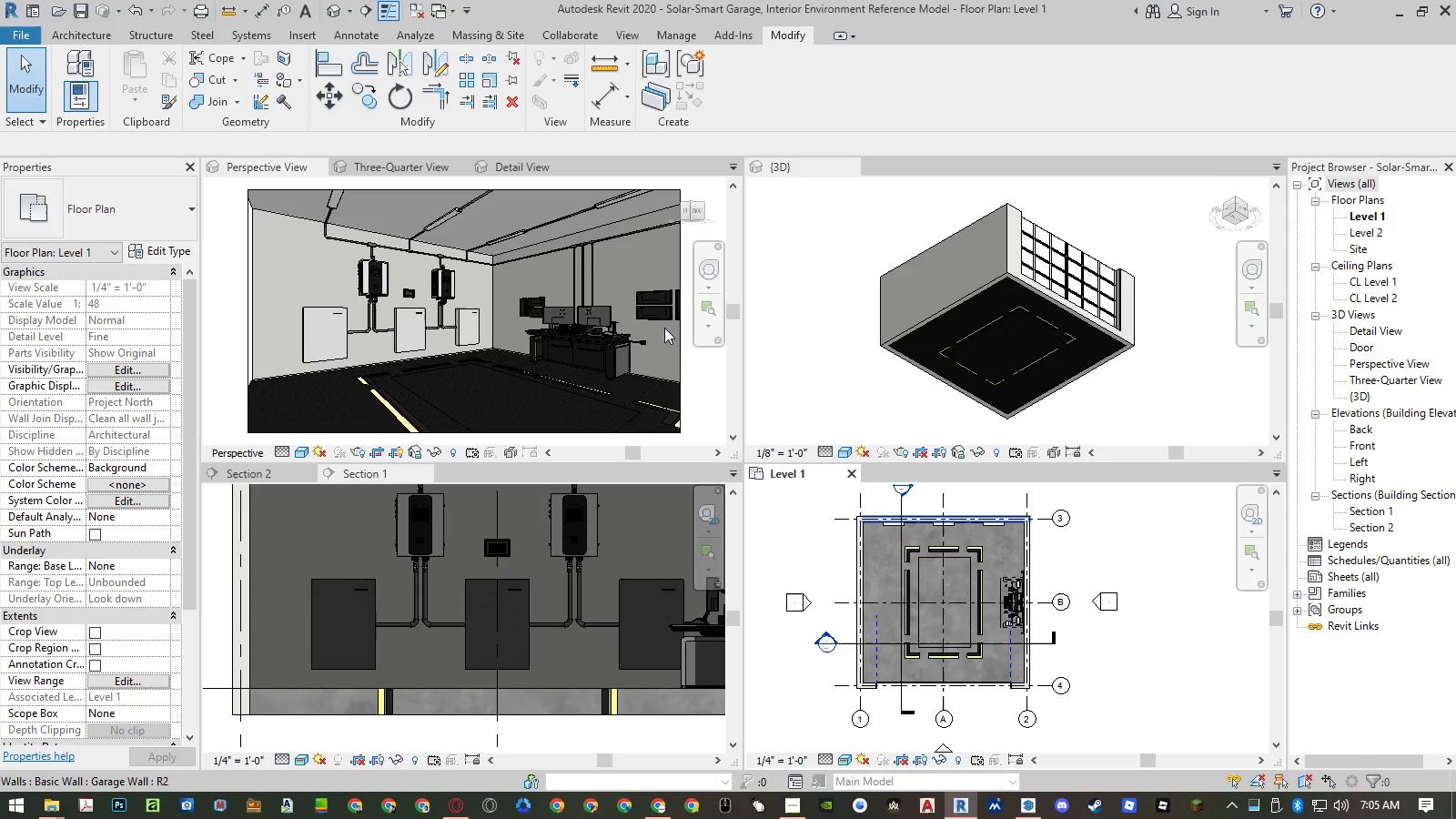 
left_click([678, 339])
 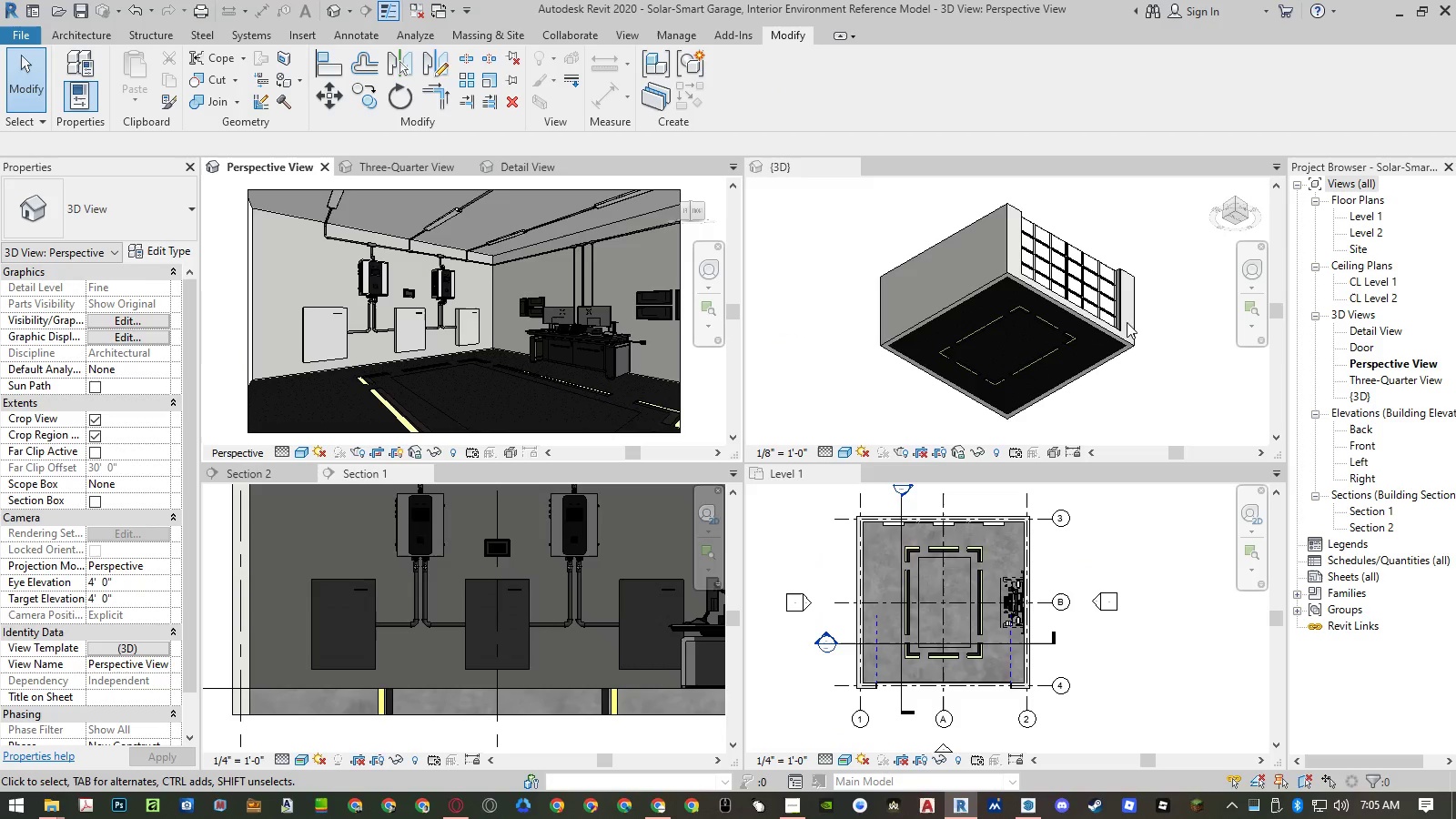 
right_click([1373, 361])
 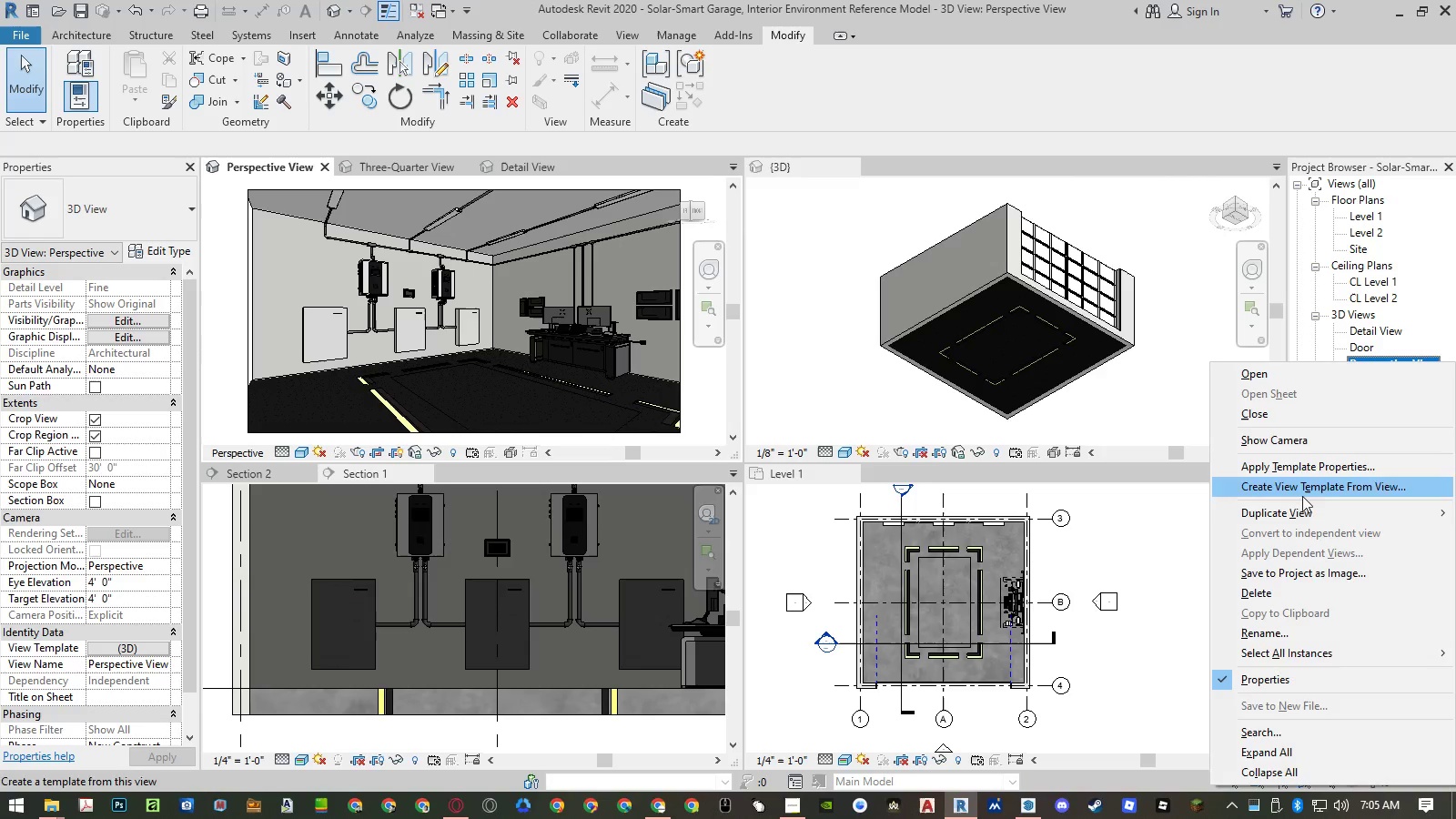 
left_click([1299, 510])
 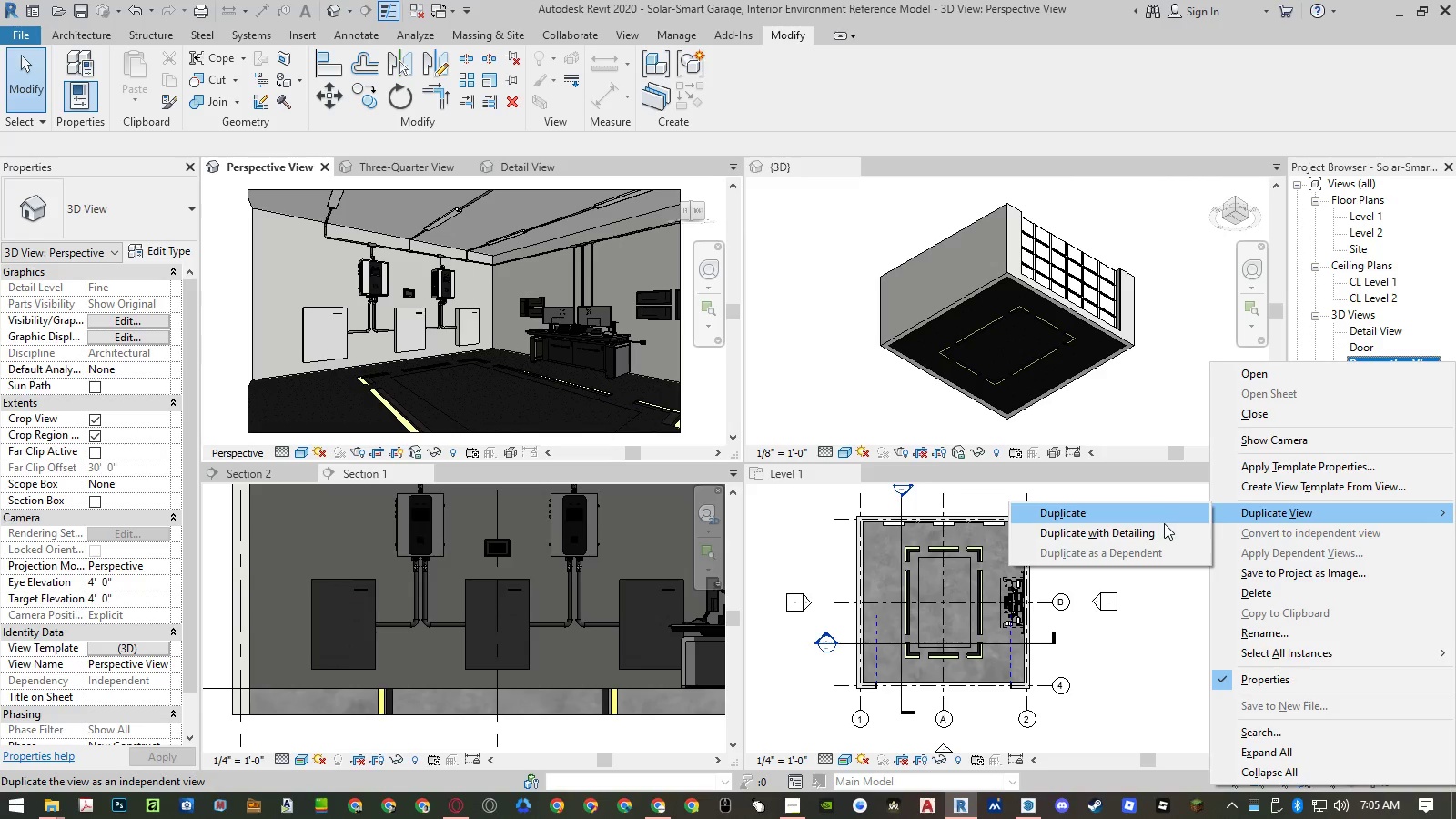 
left_click([1163, 525])
 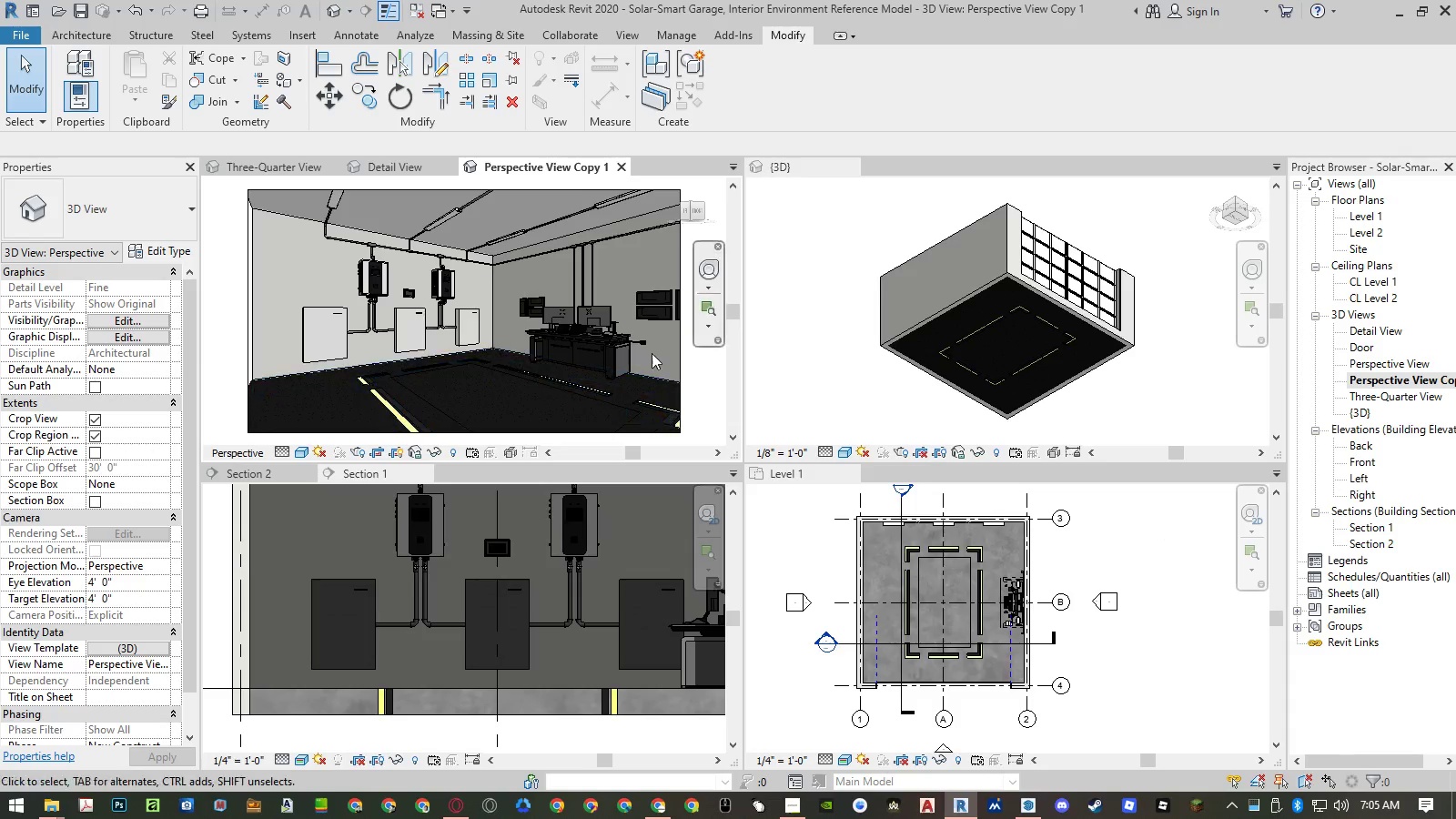 
left_click([681, 361])
 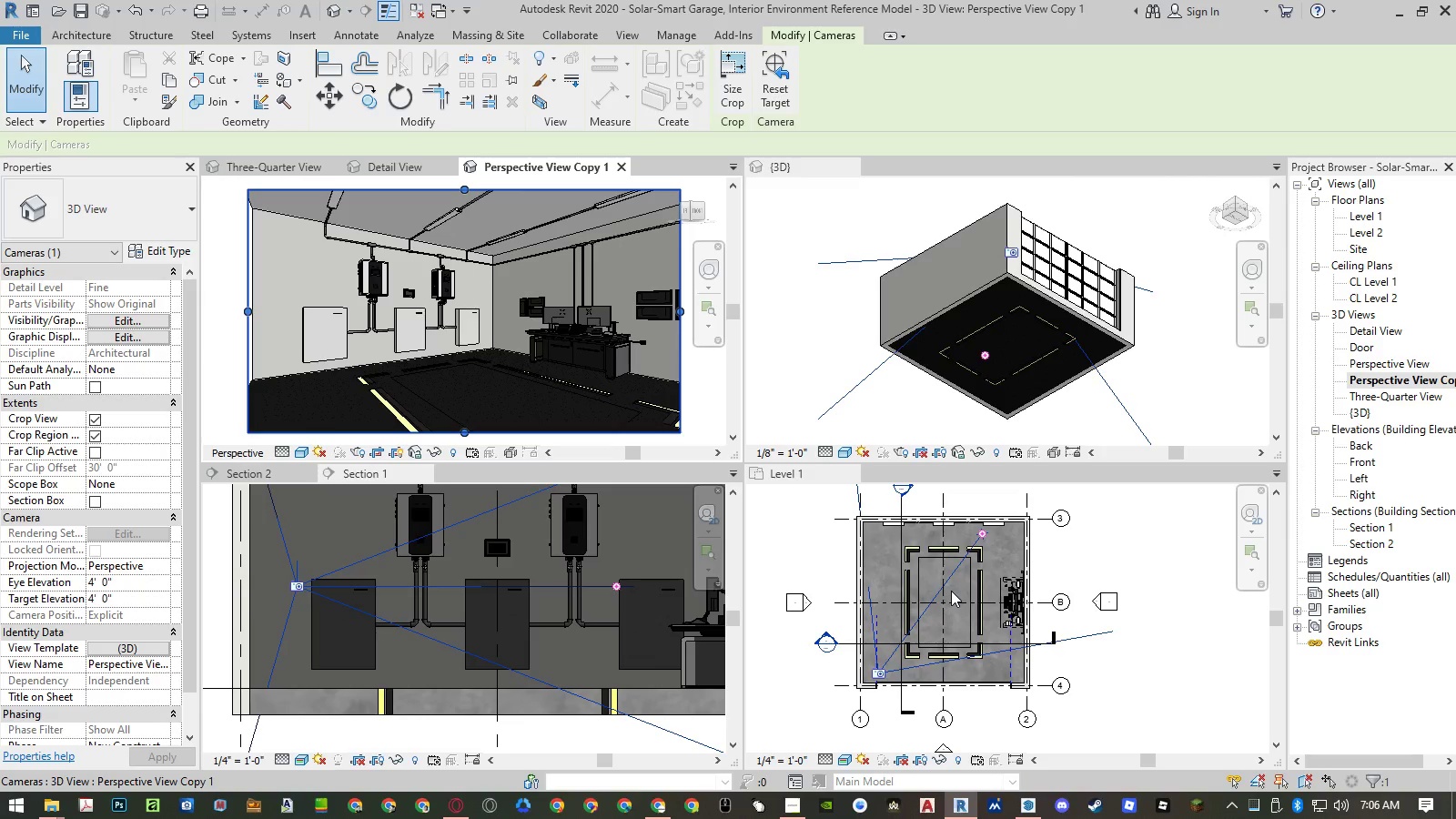 
wait(36.11)
 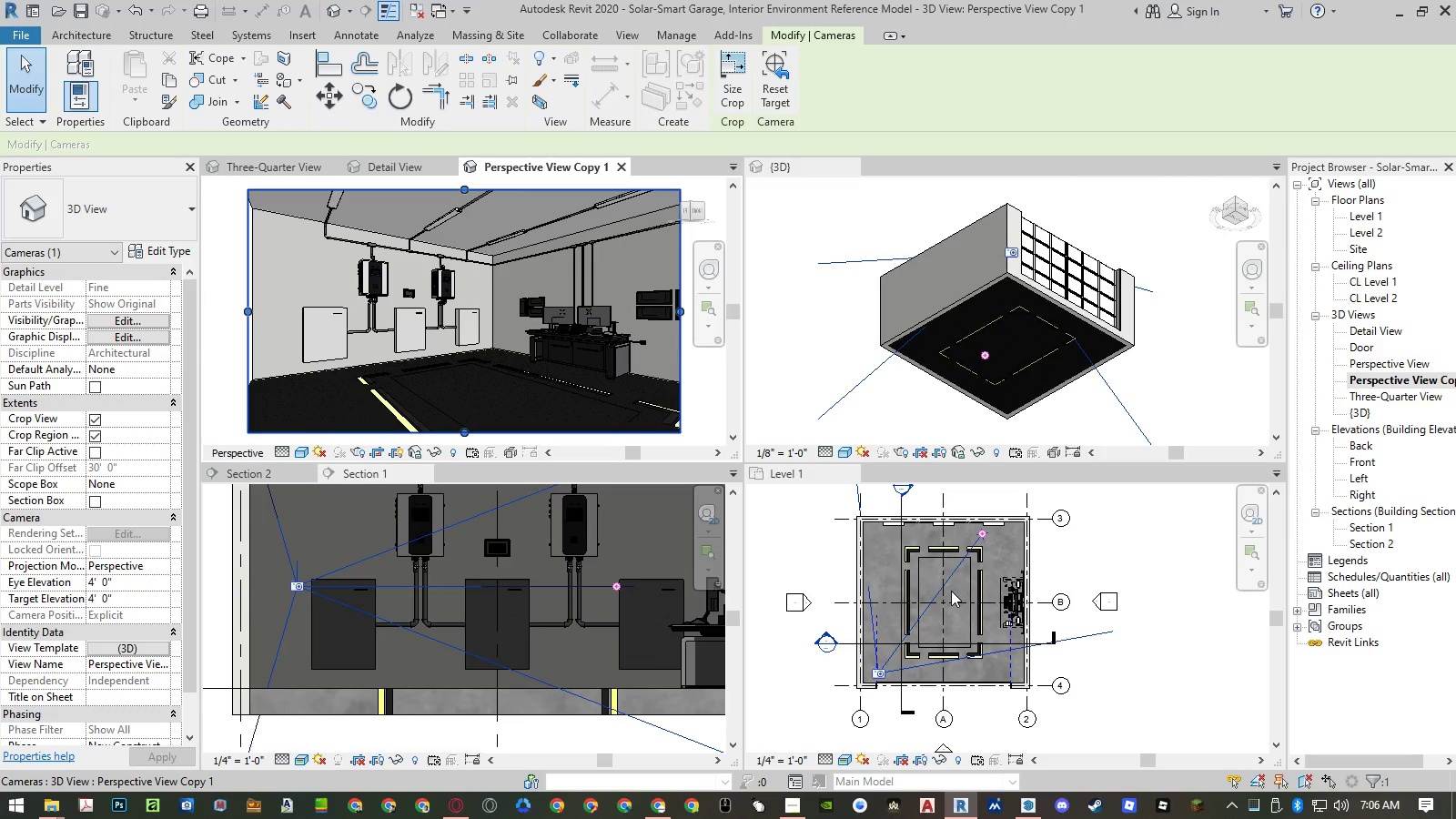 
left_click_drag(start_coordinate=[983, 533], to_coordinate=[990, 541])
 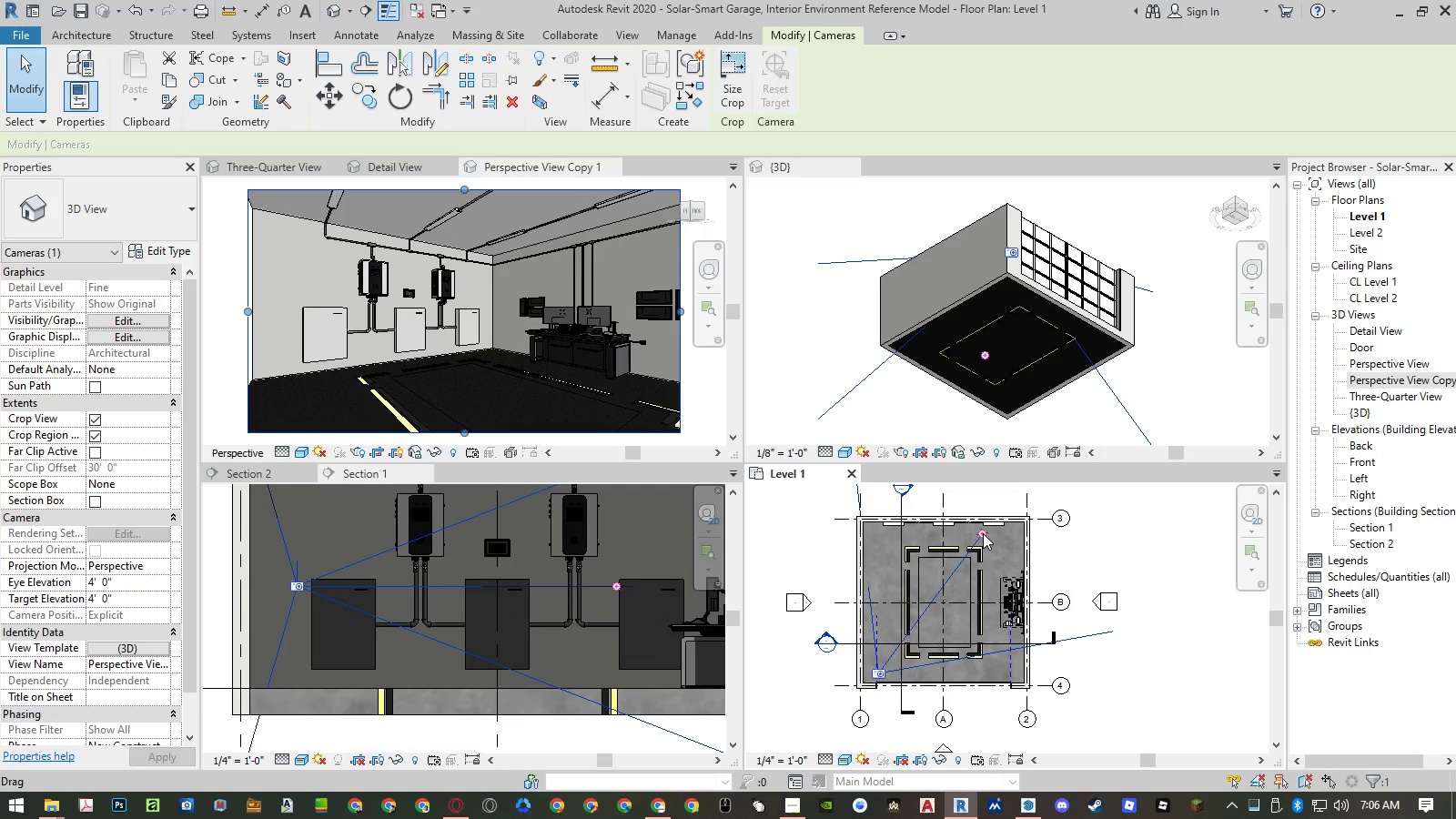 
left_click_drag(start_coordinate=[983, 532], to_coordinate=[1005, 565])
 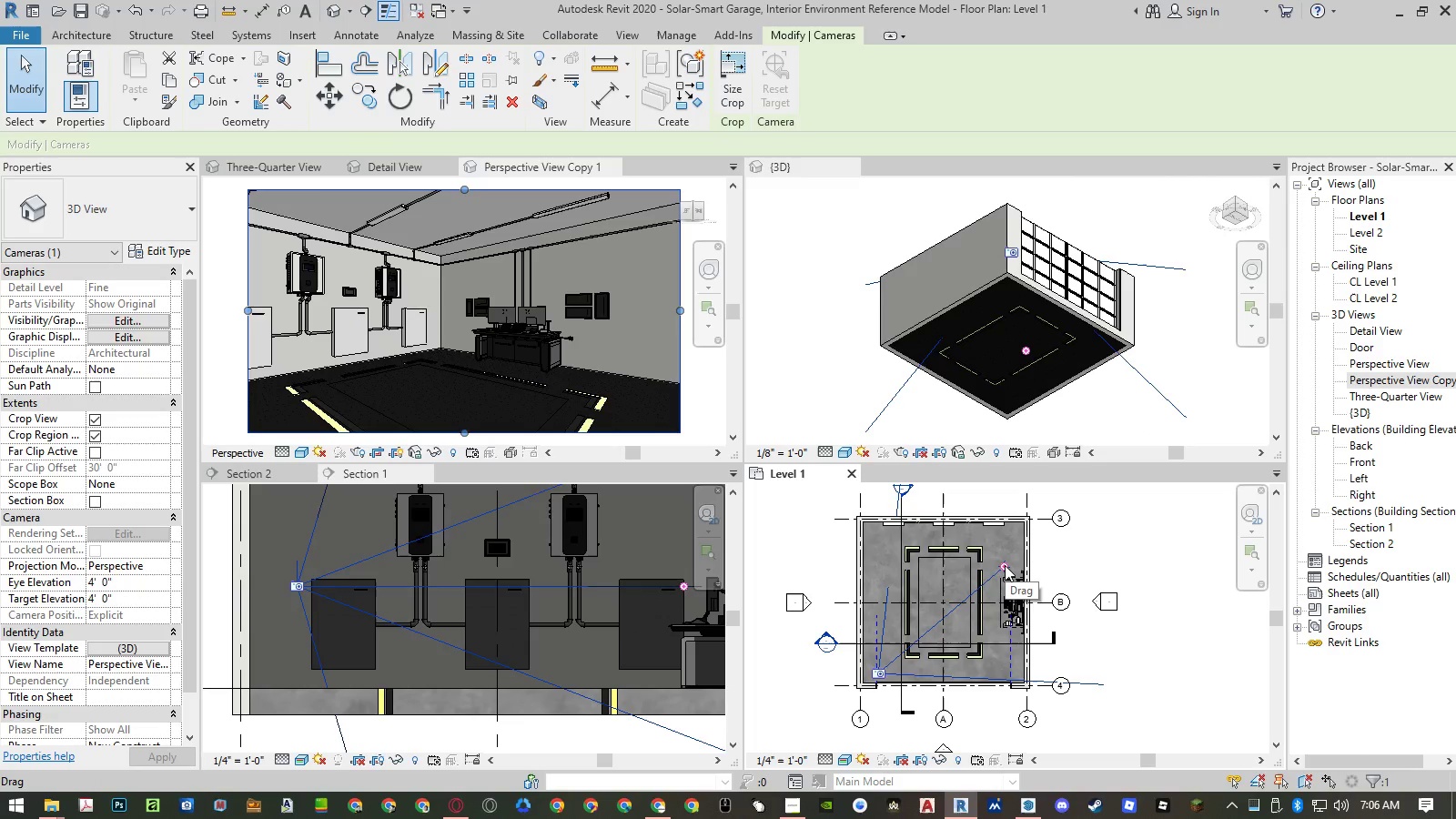 
wait(5.78)
 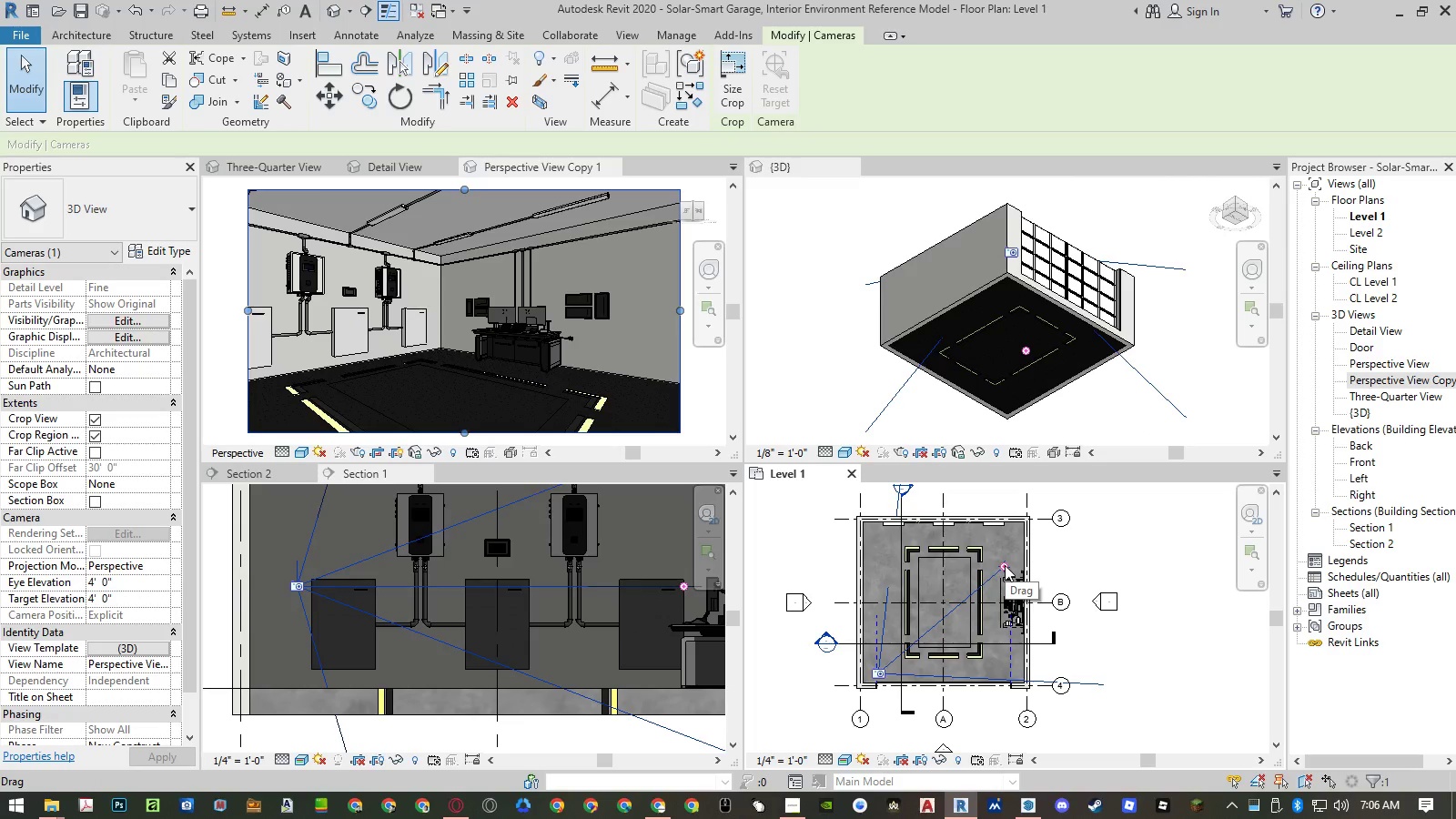 
key(Control+ControlLeft)
 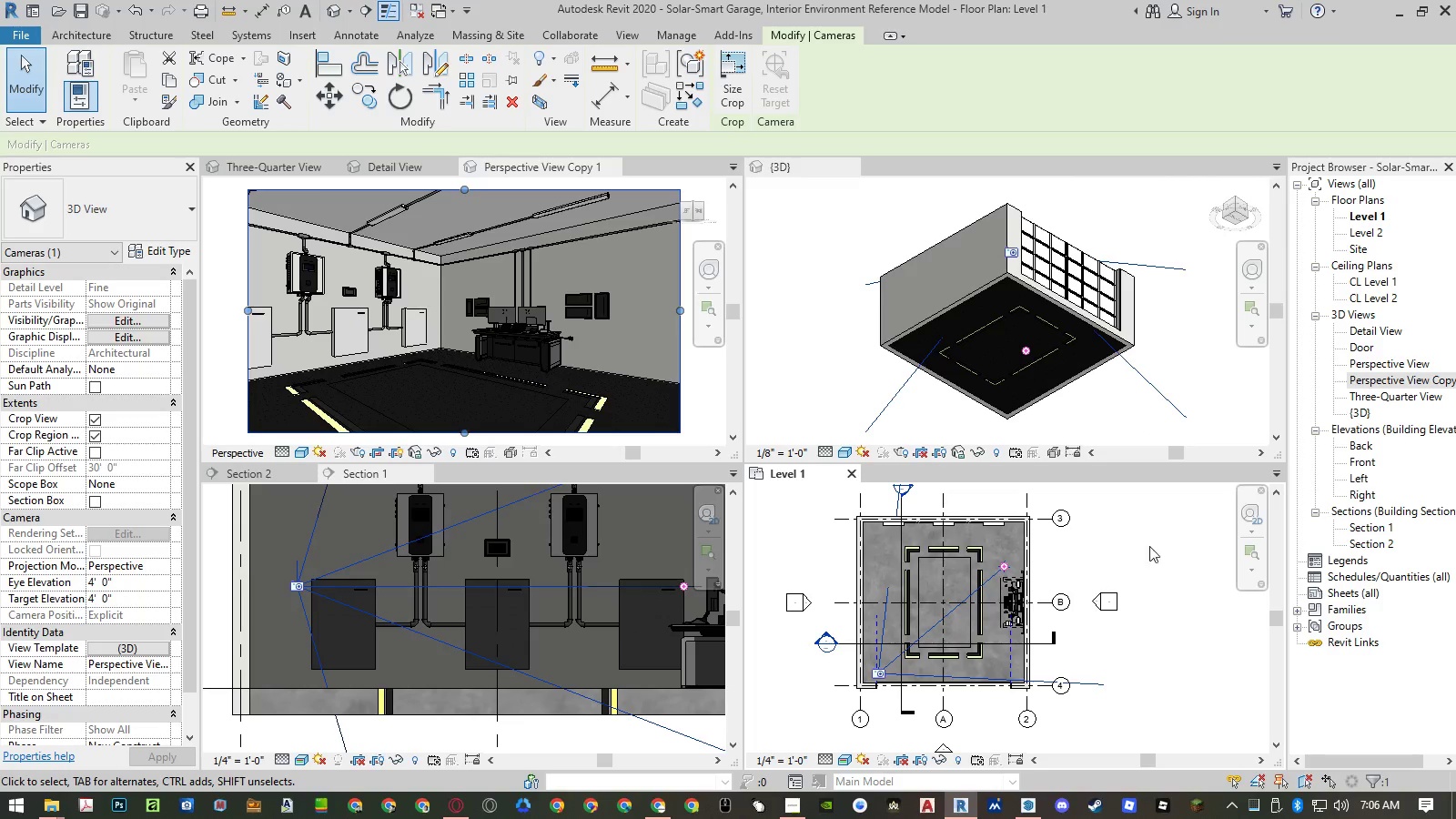 
left_click([1150, 544])
 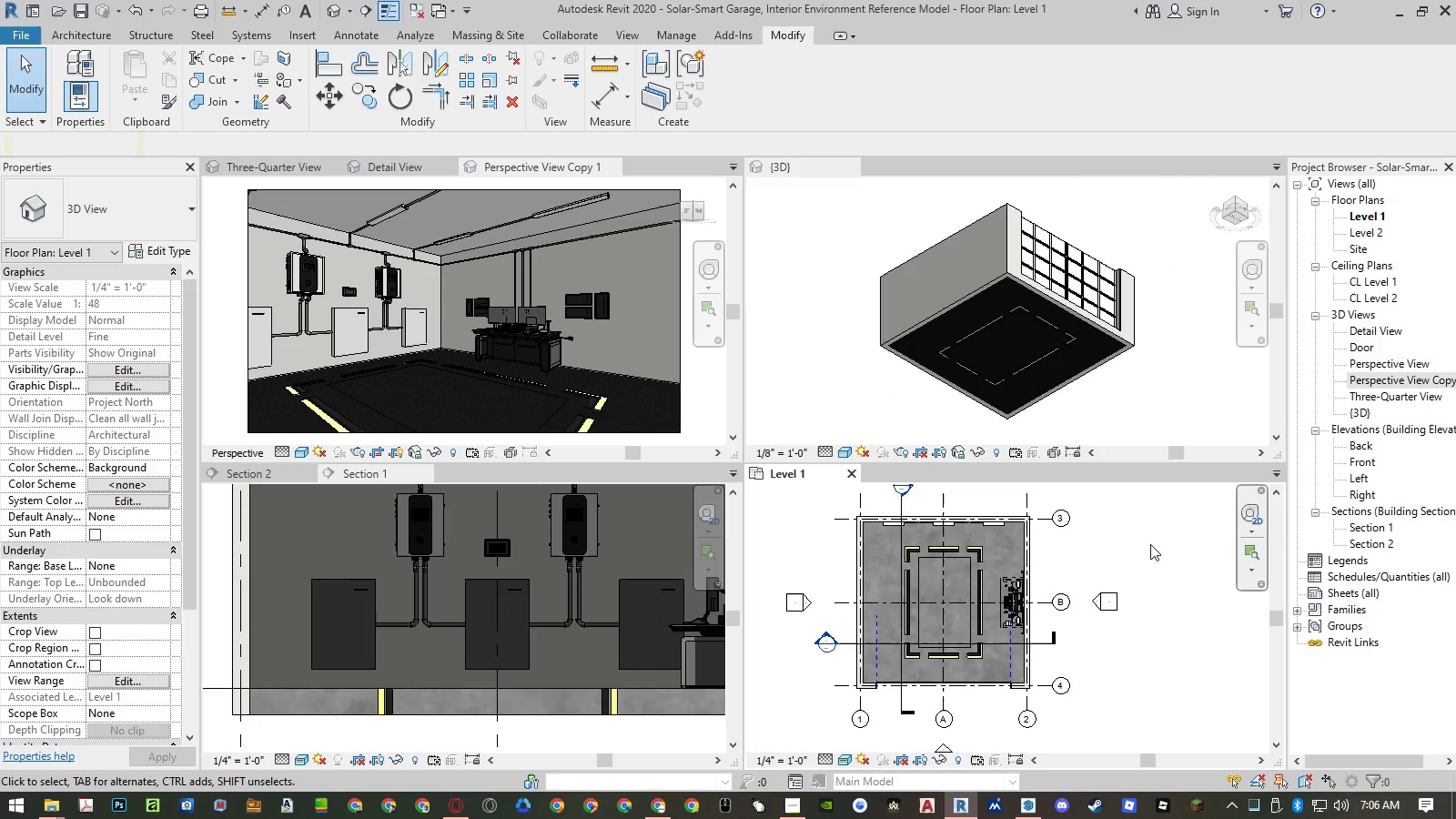 
hold_key(key=ControlLeft, duration=1.5)
 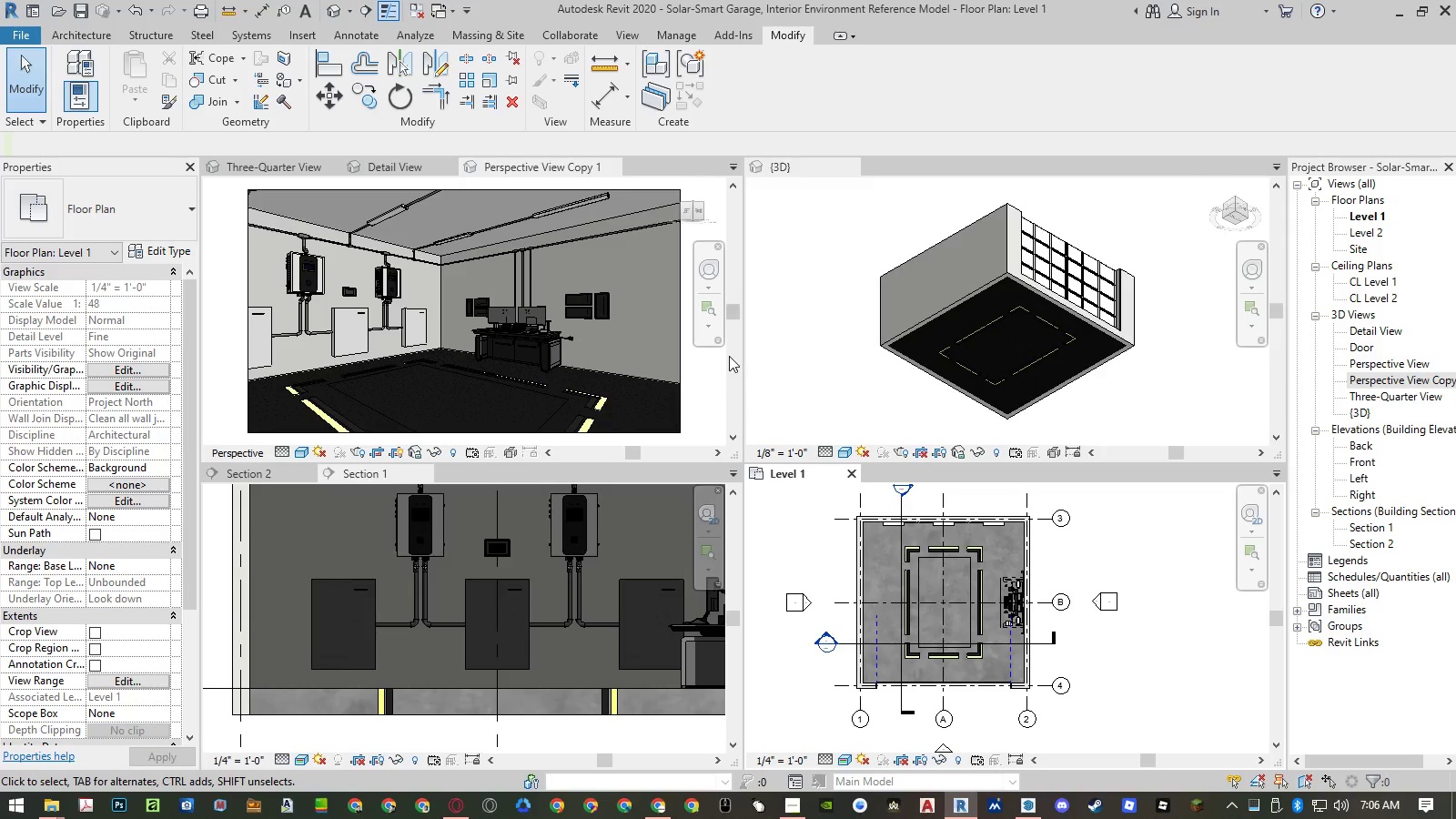 
key(Control+ControlLeft)
 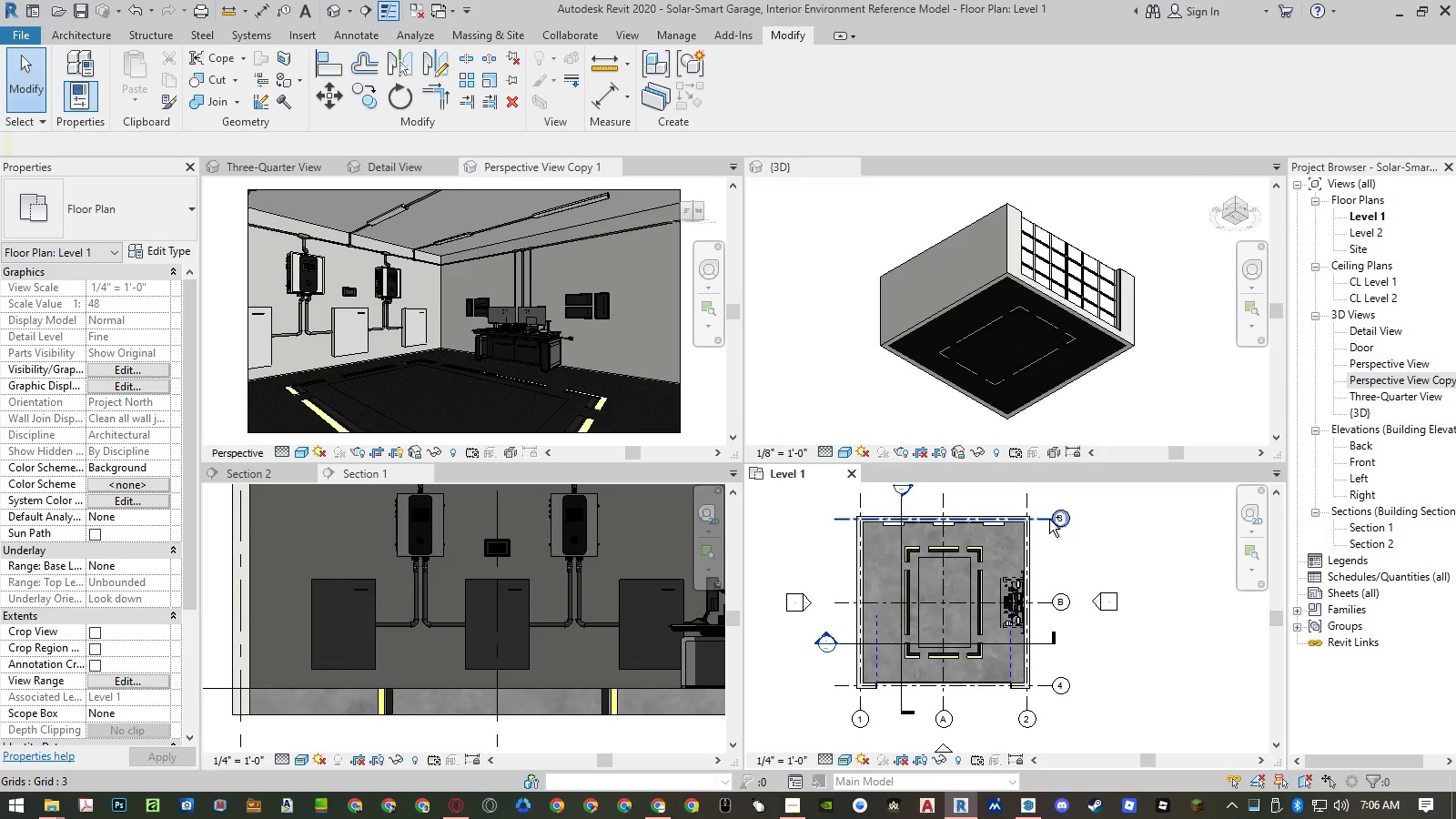 
key(Control+ControlLeft)
 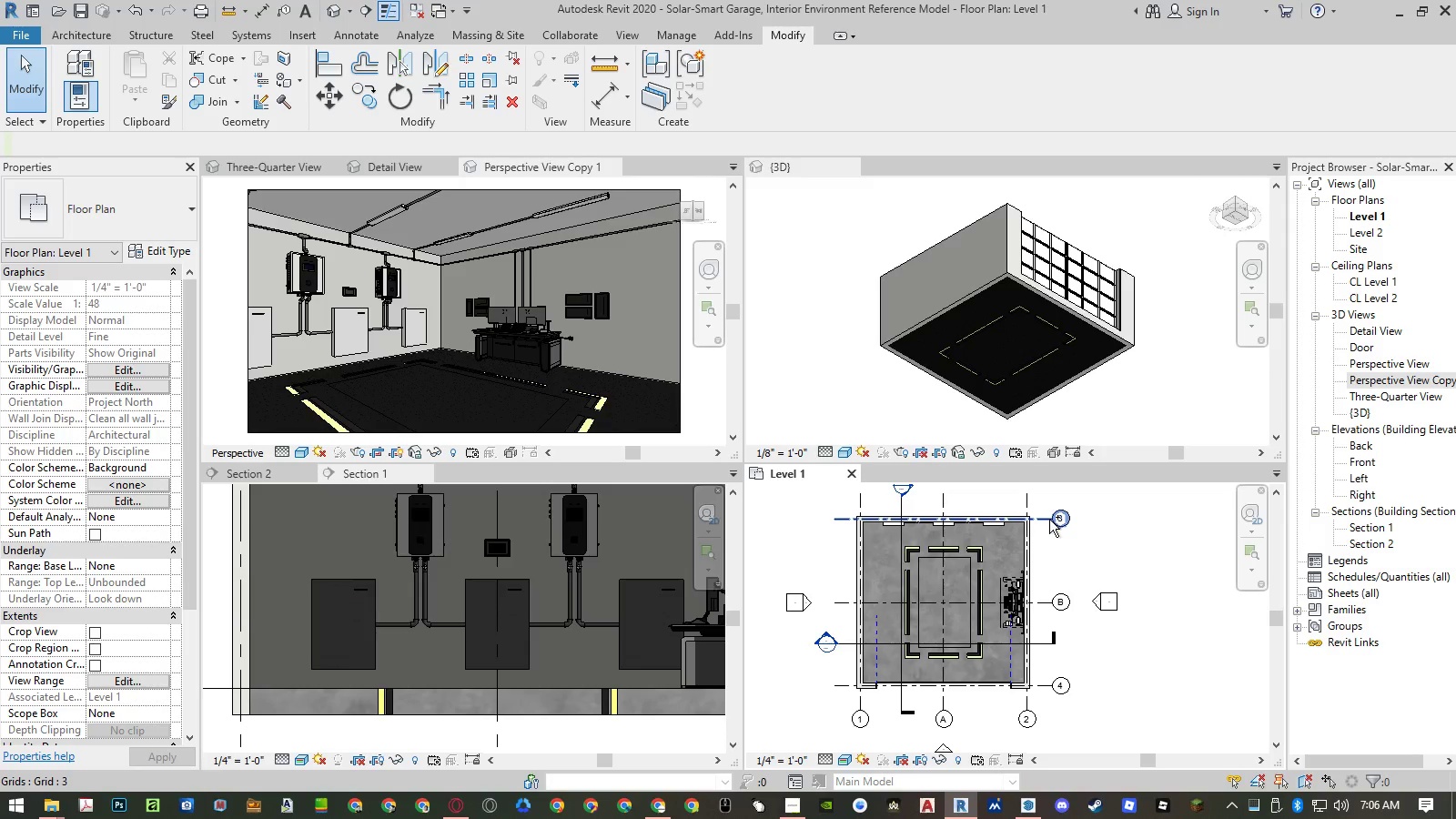 
key(Control+ControlLeft)
 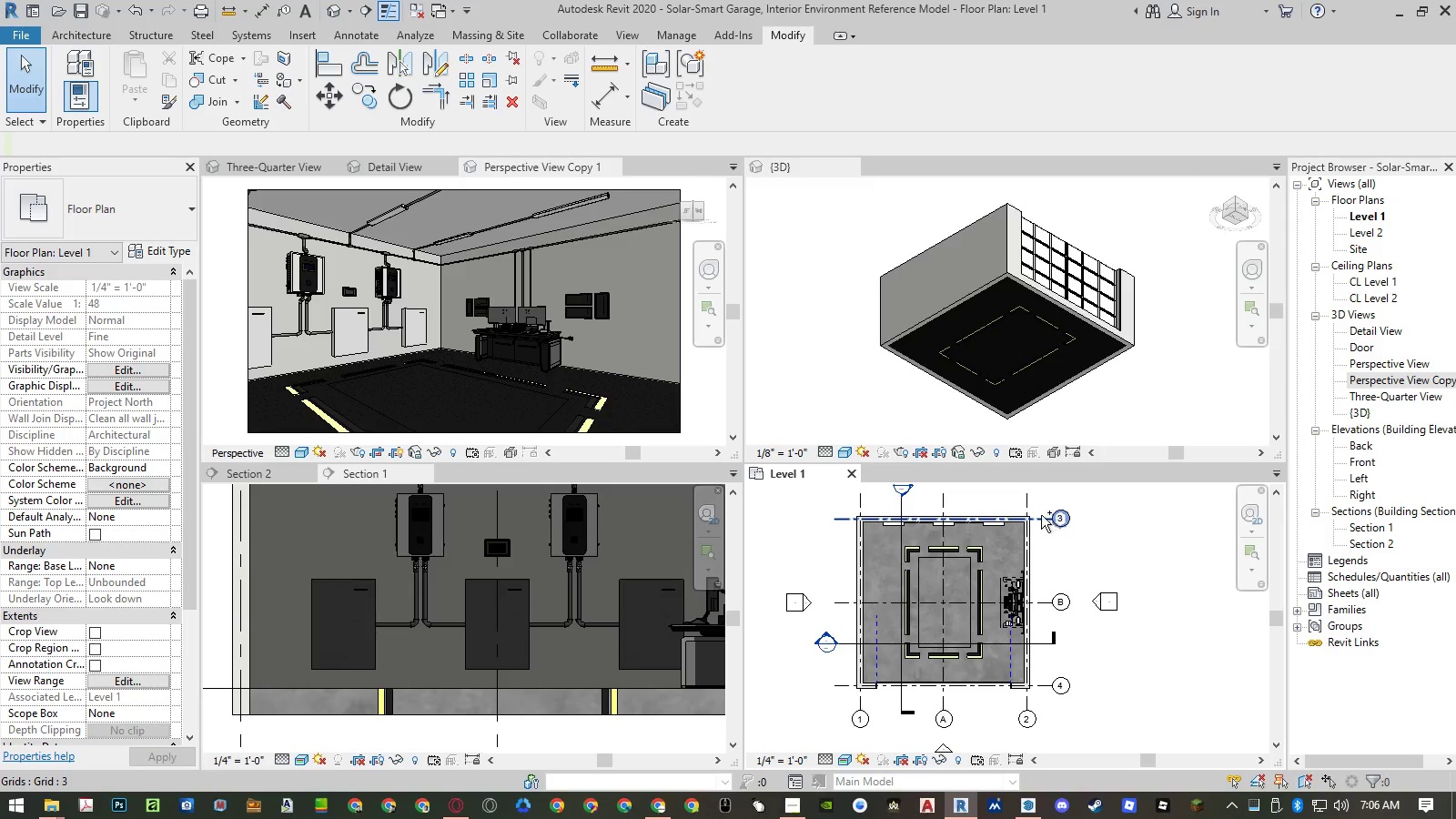 
key(Control+ControlLeft)
 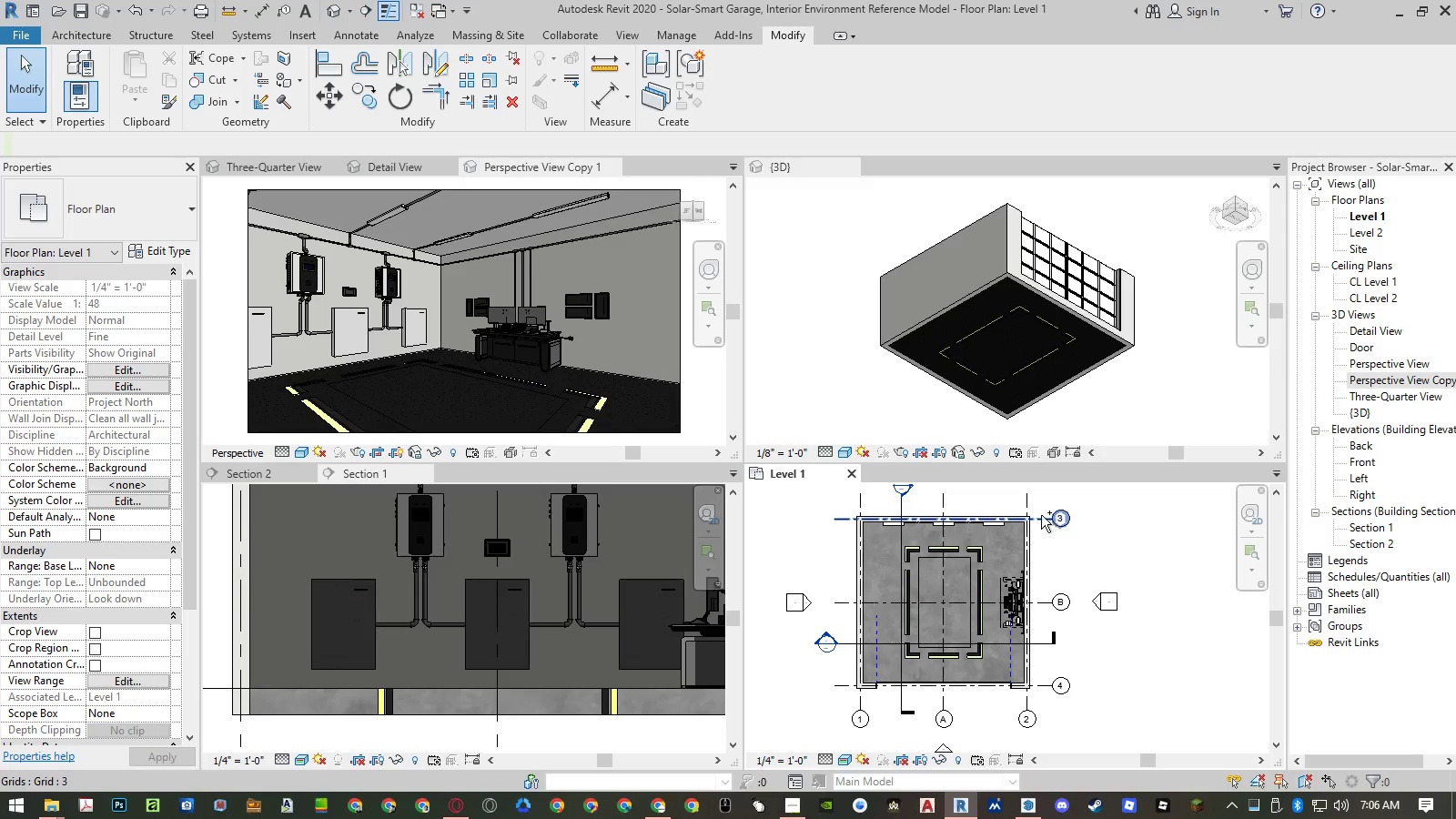 
key(Control+ControlLeft)
 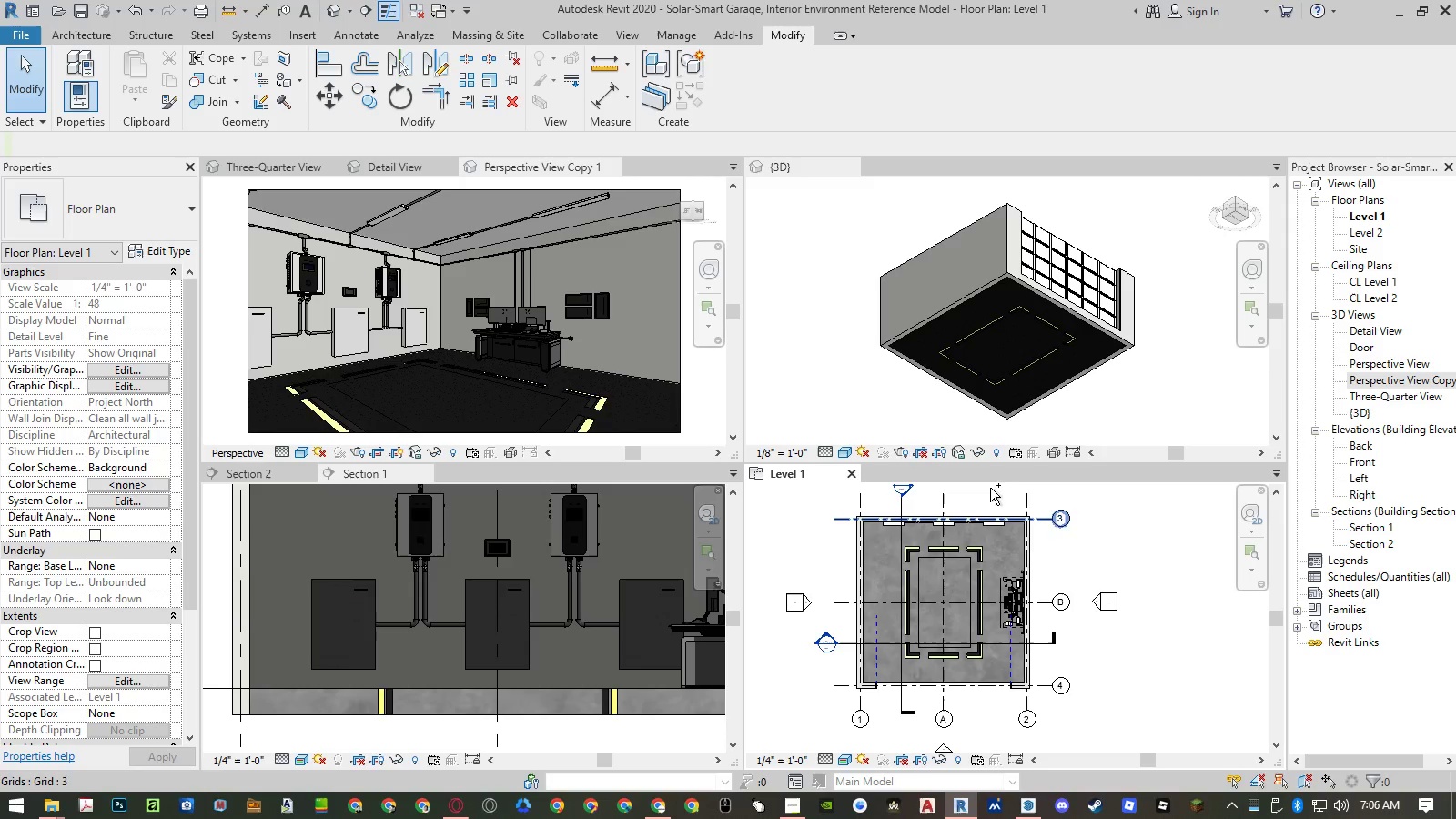 
key(Control+ControlLeft)
 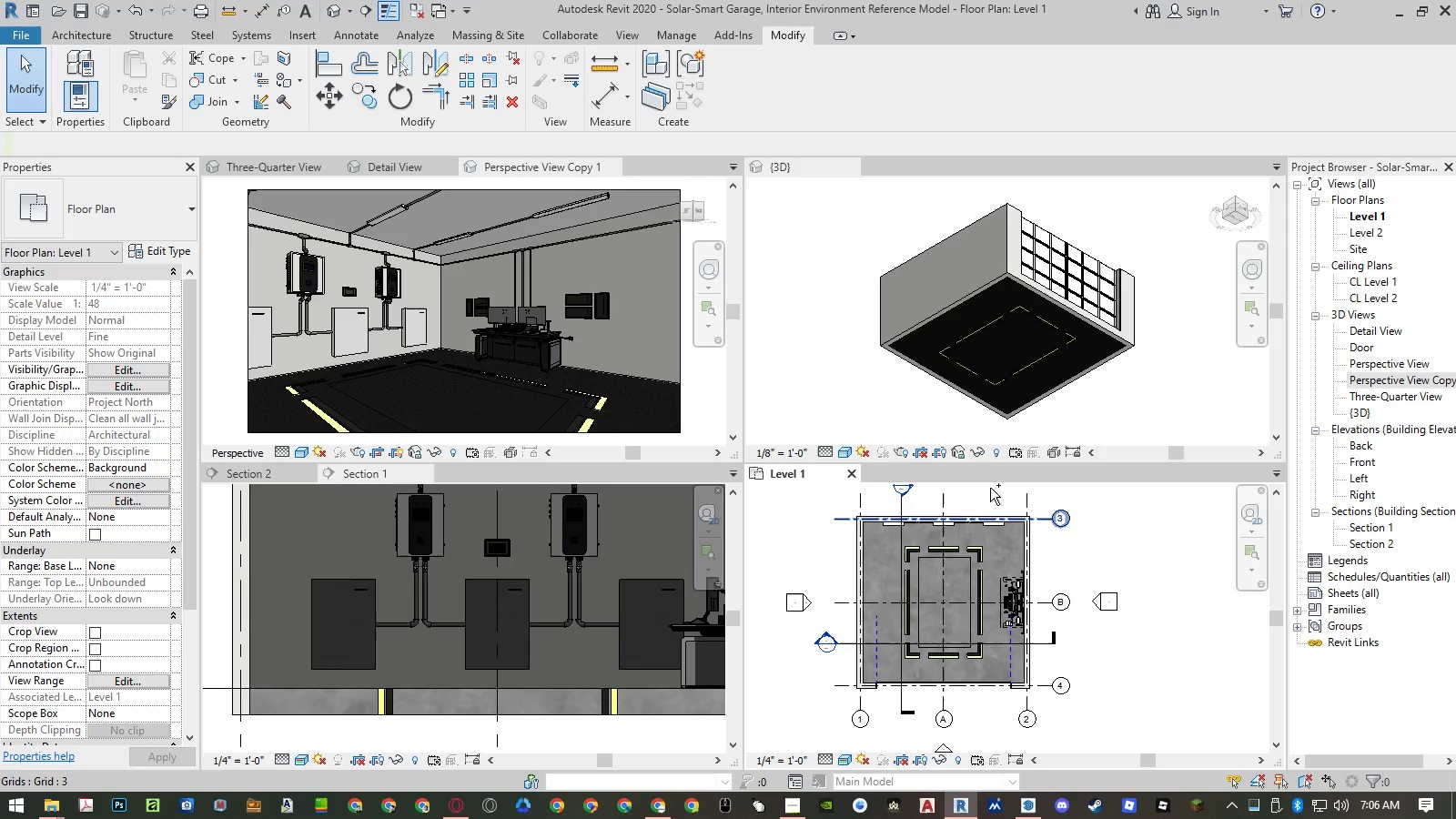 
key(Control+ControlLeft)
 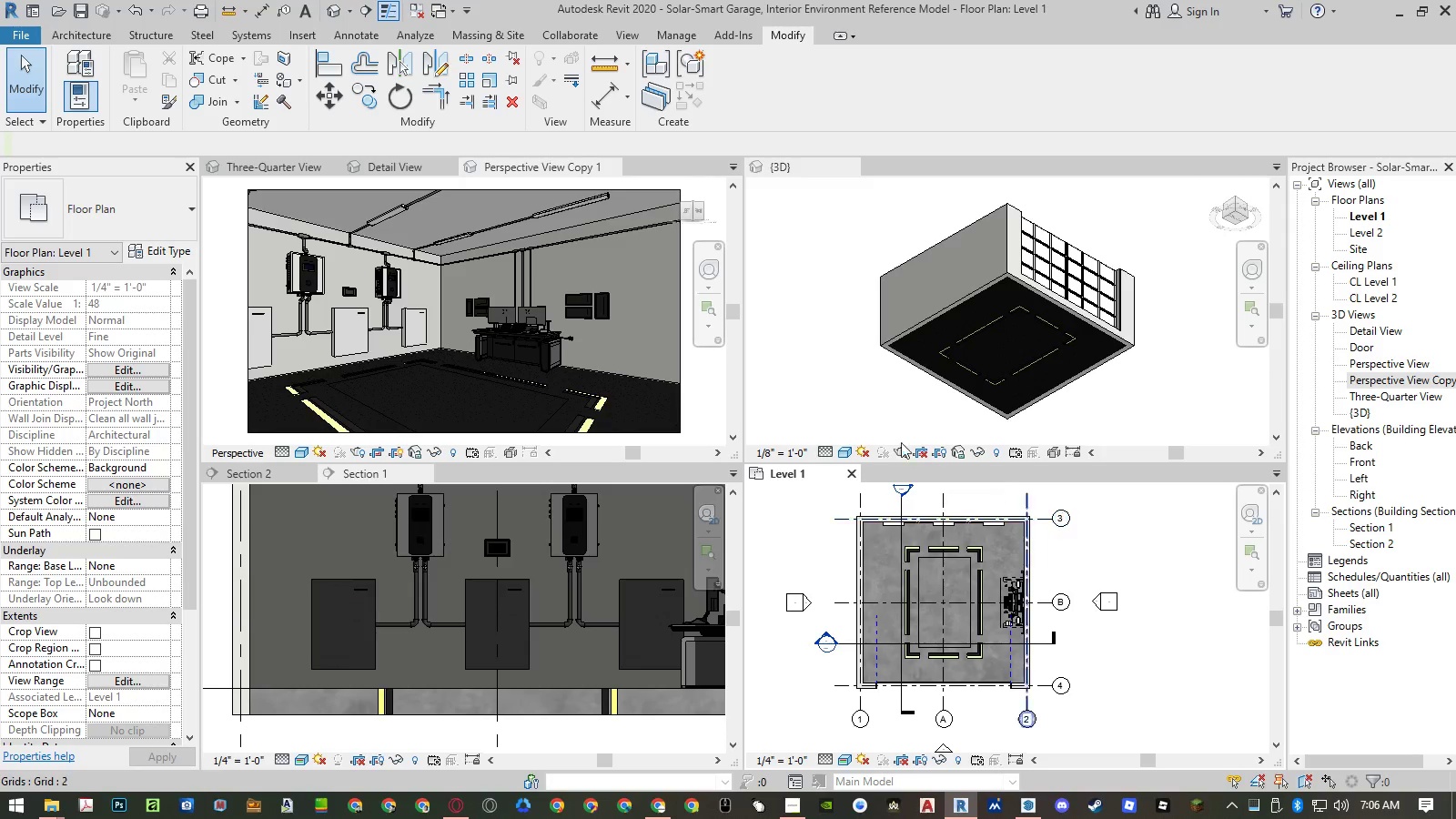 
key(Control+ControlLeft)
 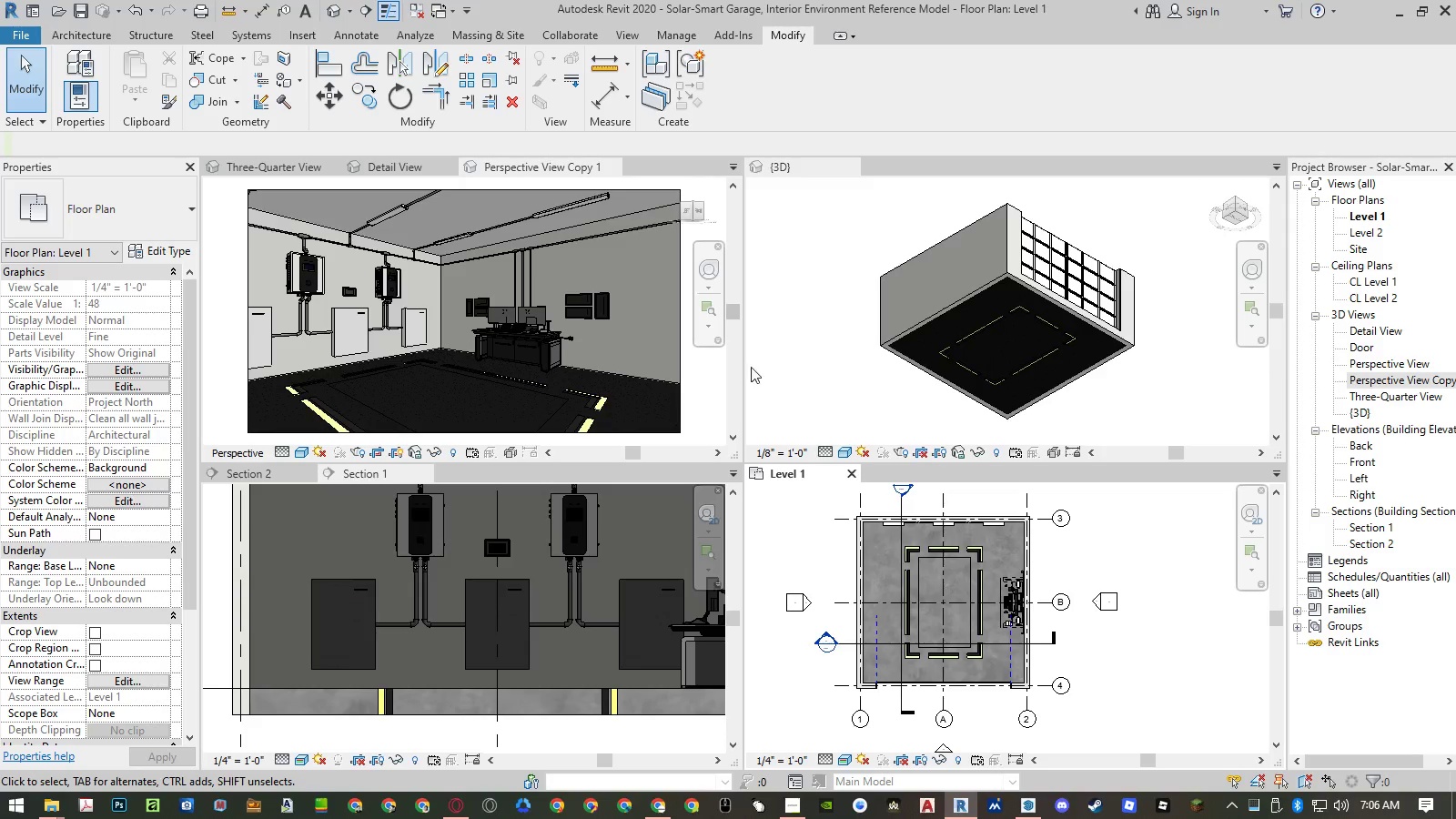 
key(Control+Y)
 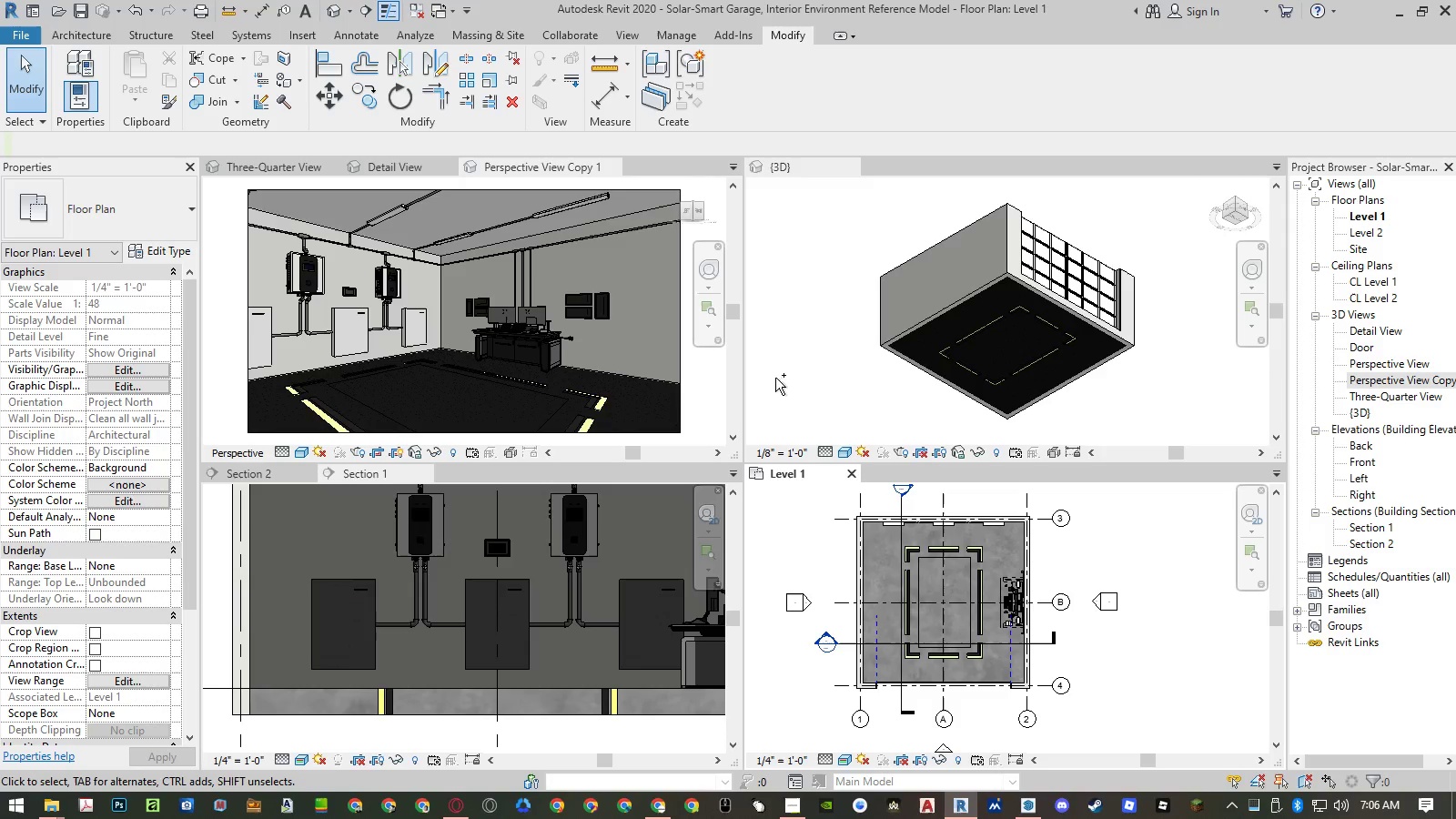 
key(Control+Y)
 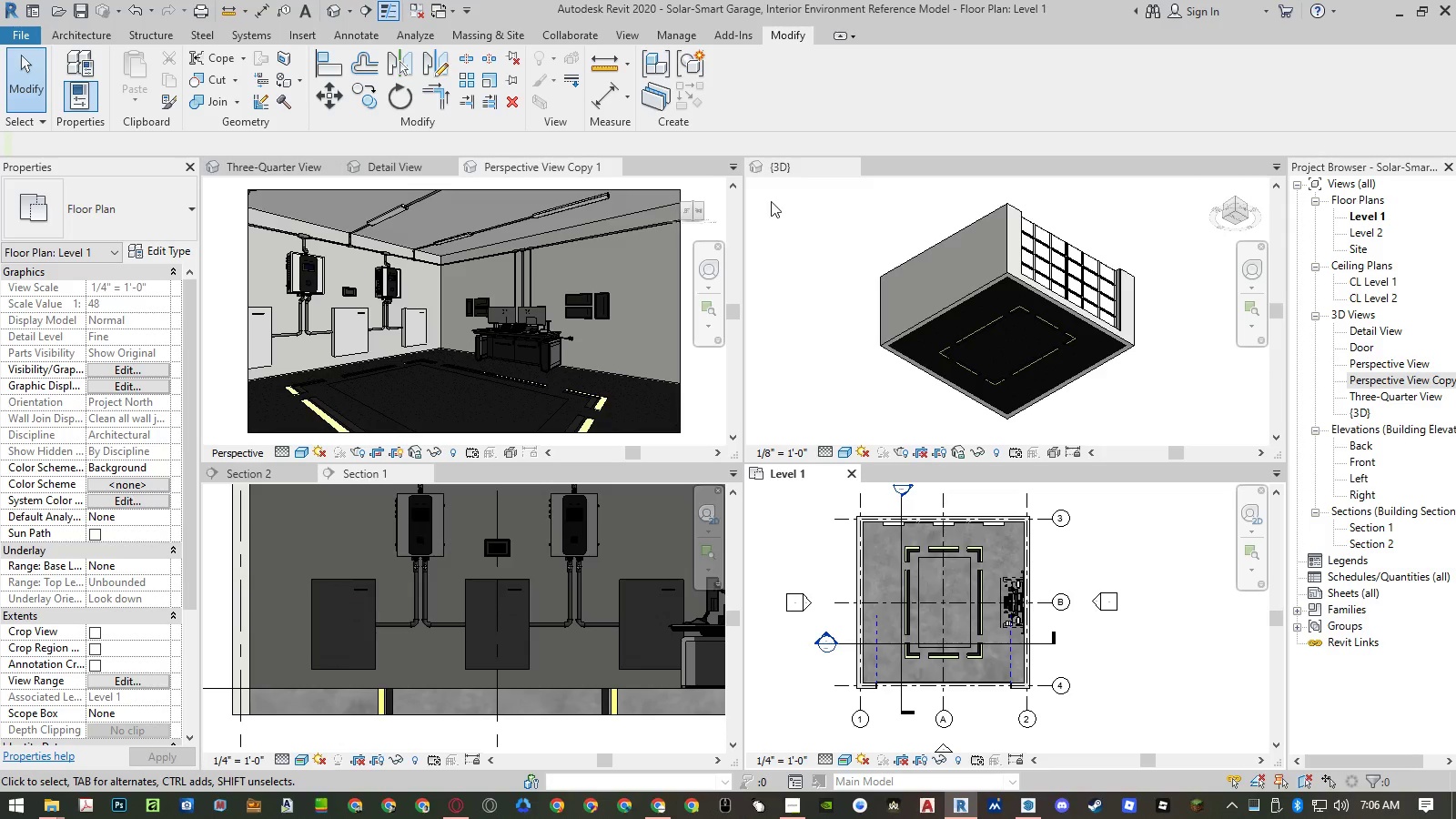 
left_click([728, 169])
 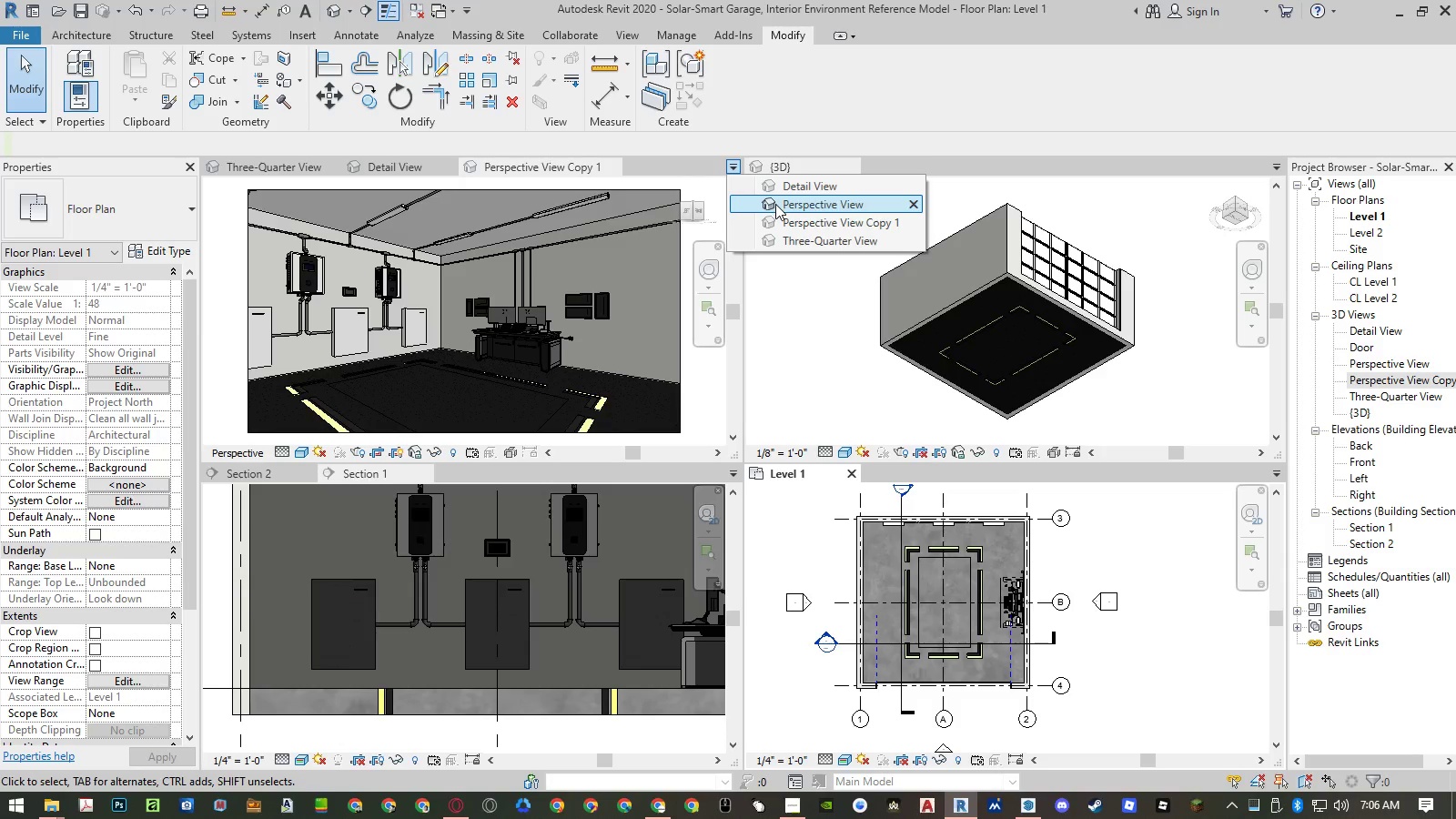 
left_click([776, 204])
 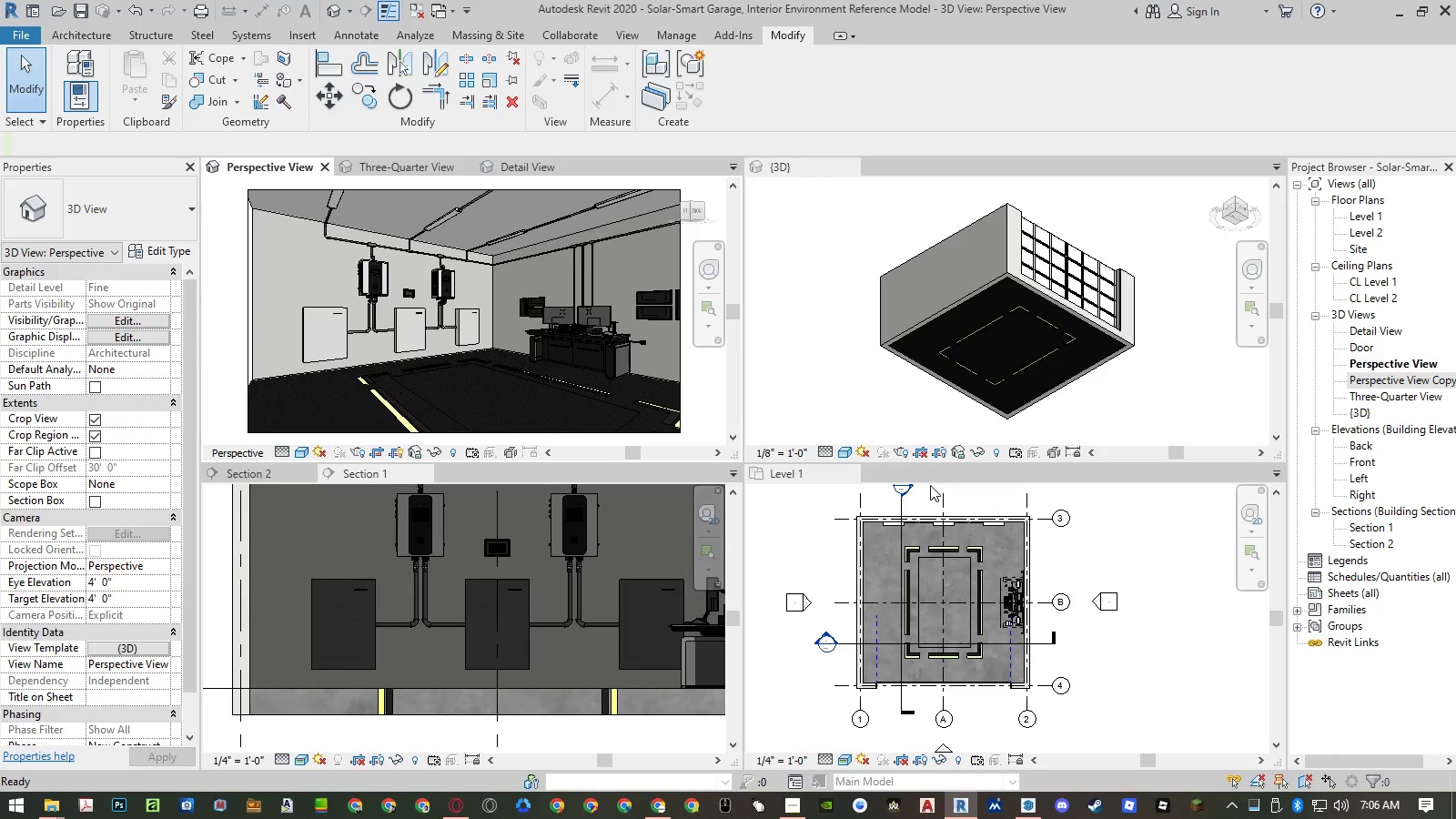 
wait(8.53)
 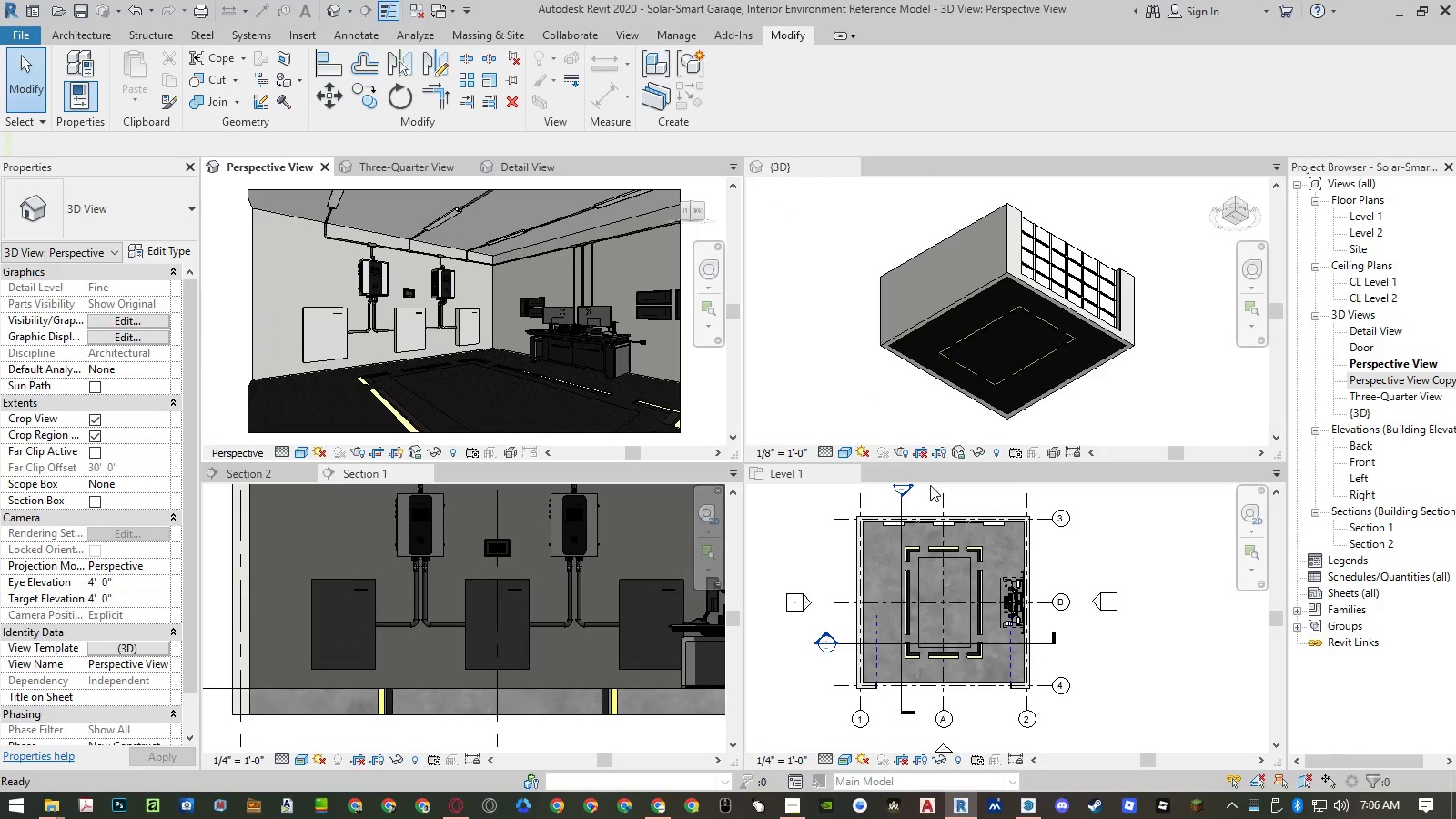 
left_click([511, 167])
 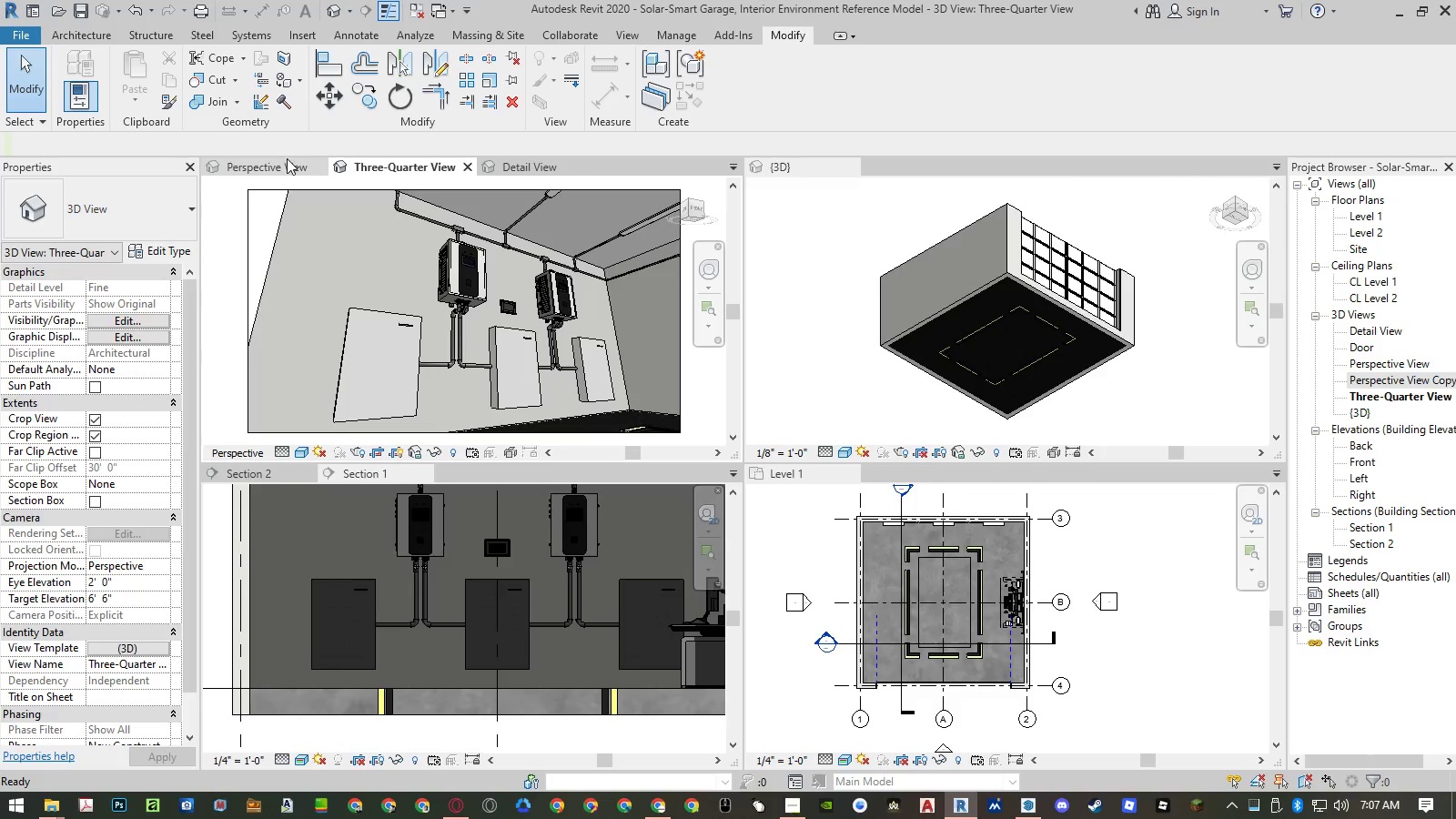 
wait(6.17)
 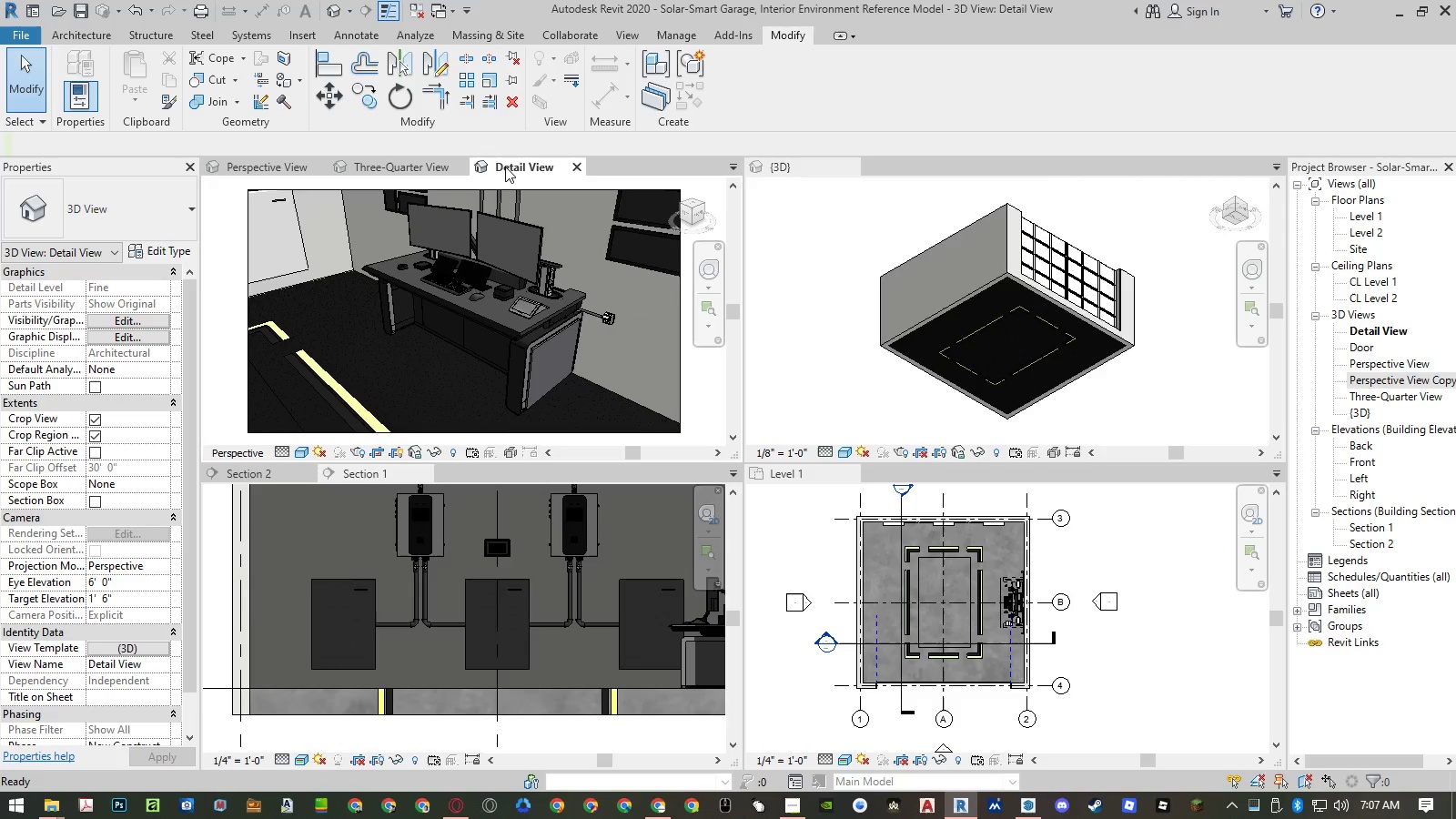 
left_click([266, 157])
 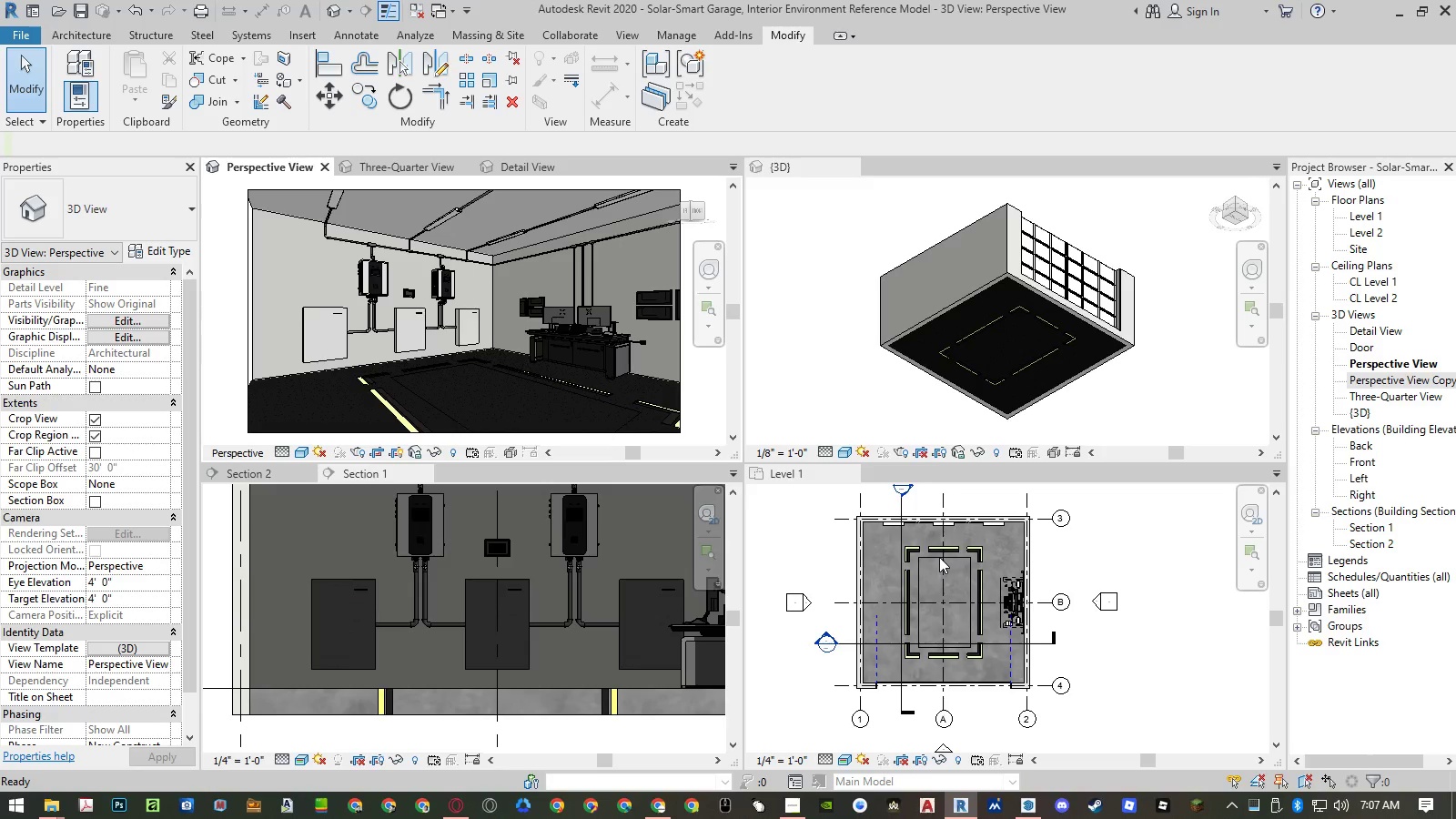 
left_click([930, 558])
 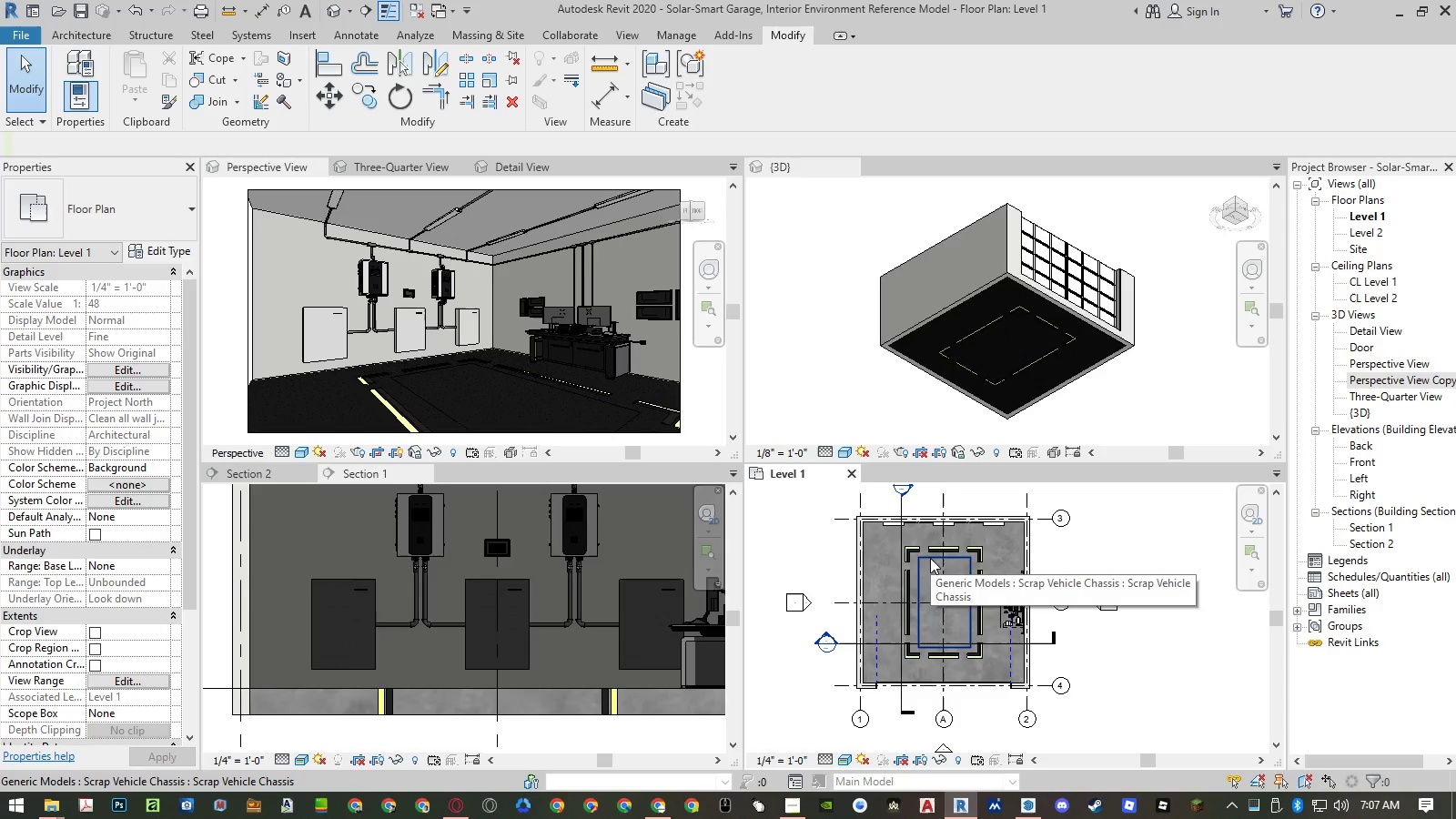 
left_click([930, 558])
 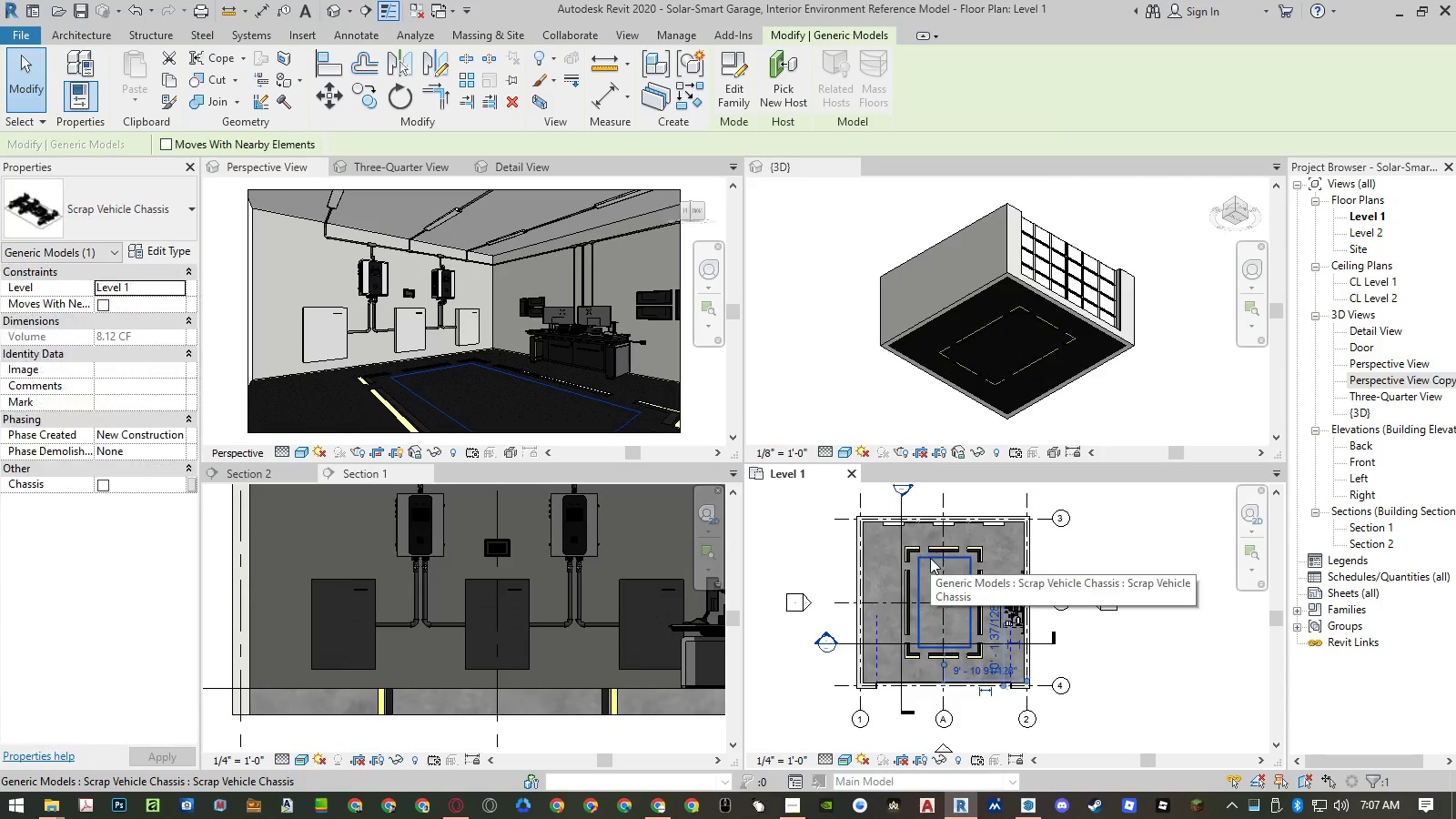 
type(ro)
 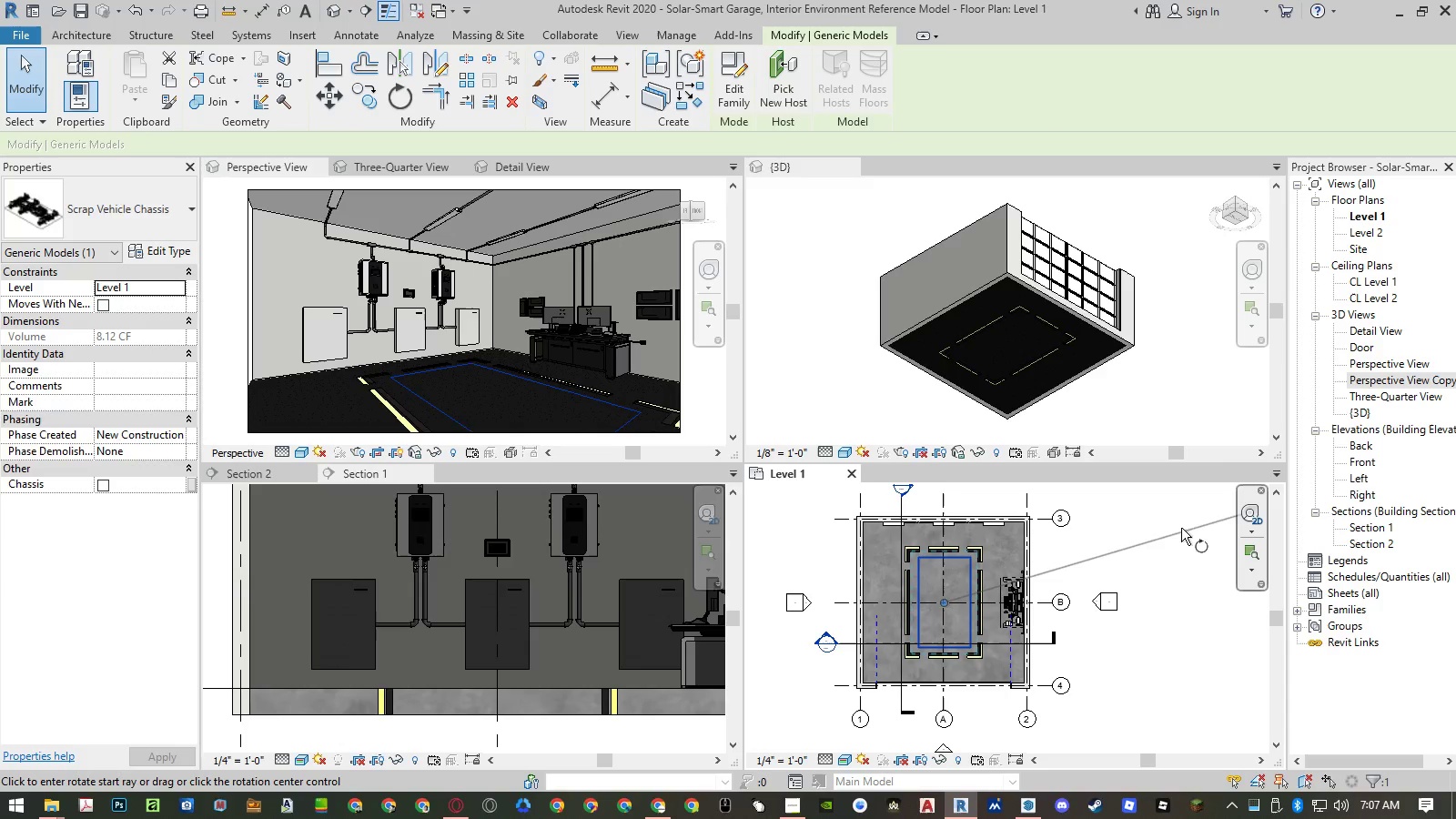 
left_click([1172, 519])
 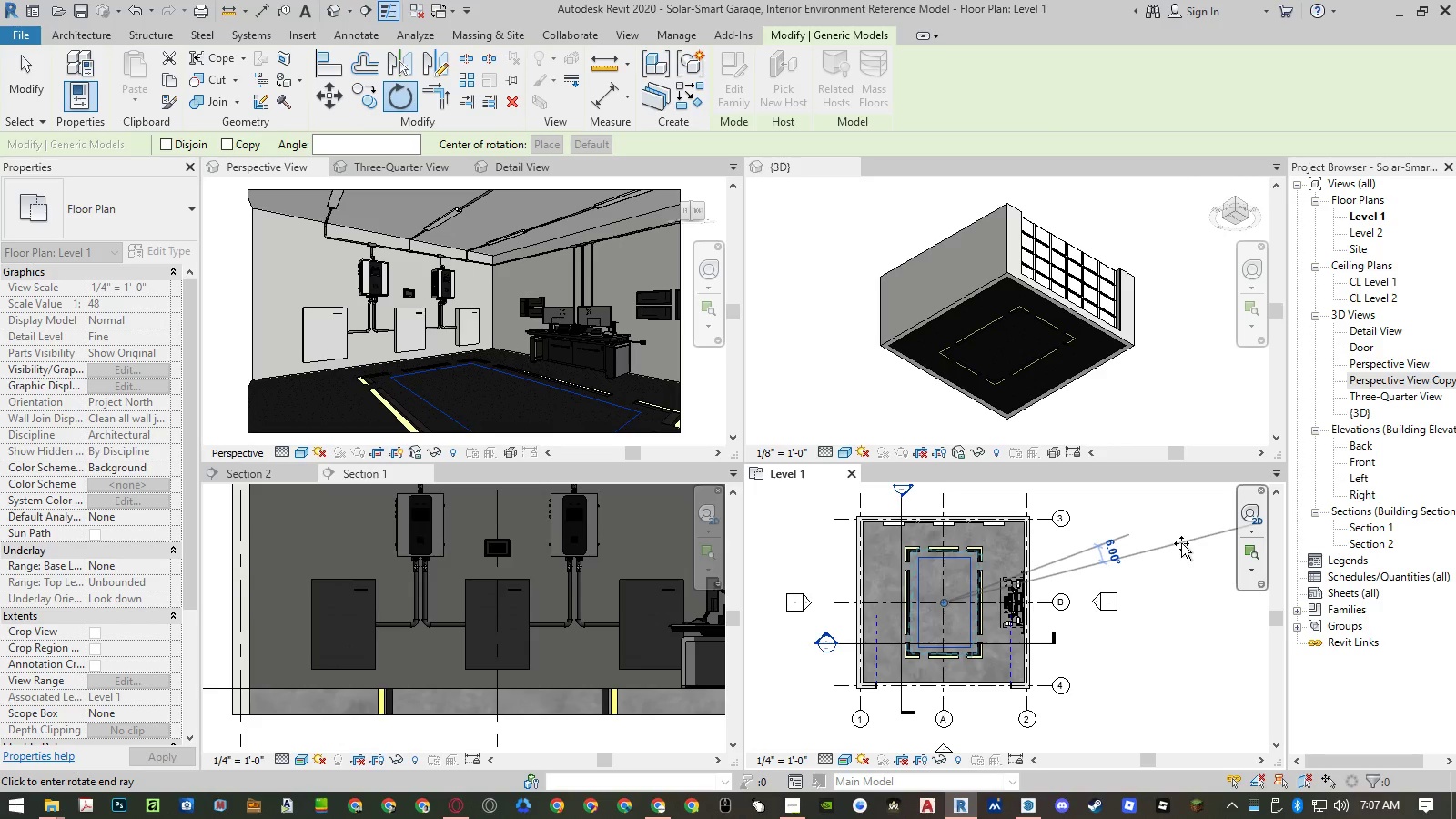 
key(Numpad1)
 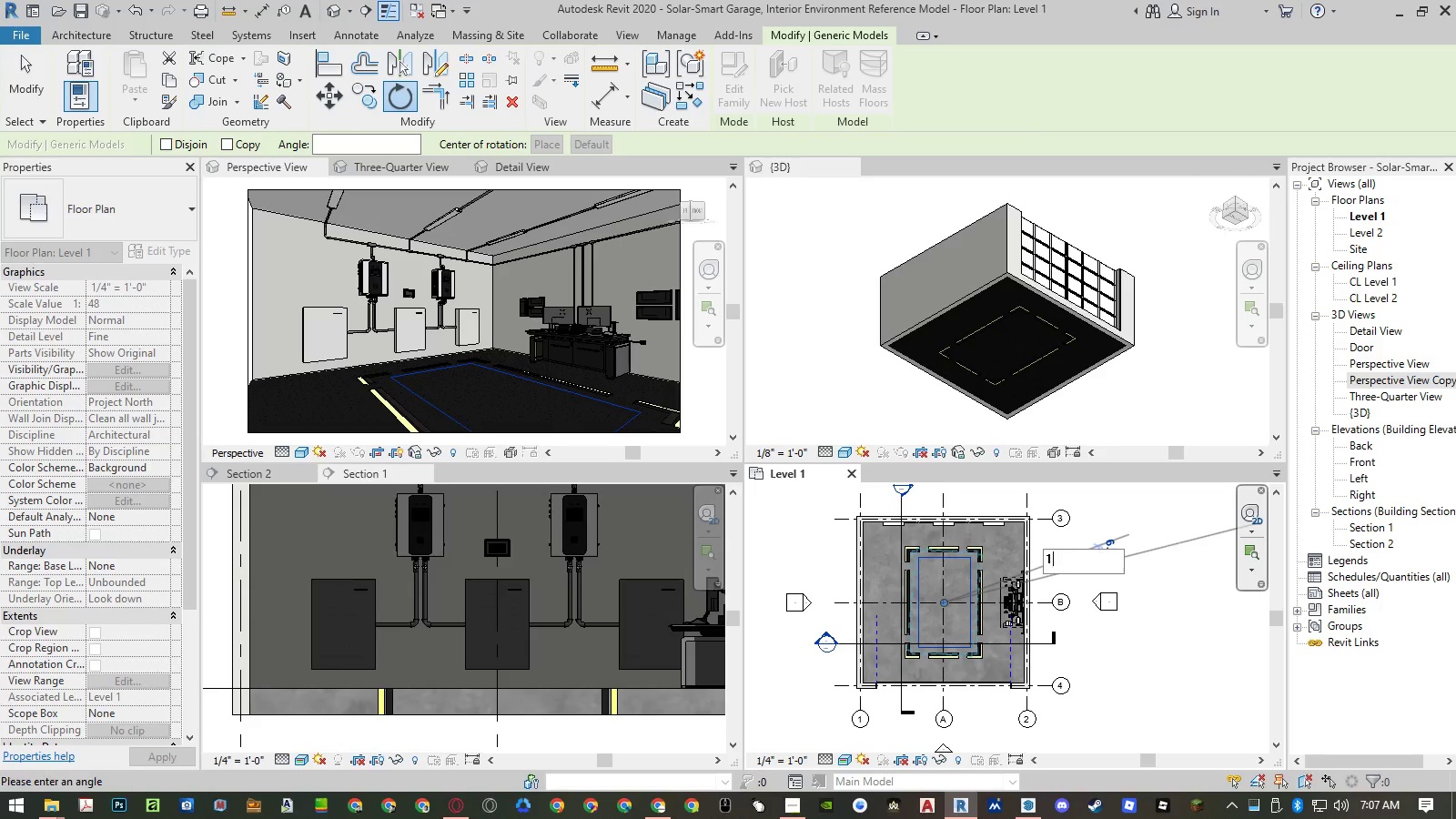 
key(Numpad8)
 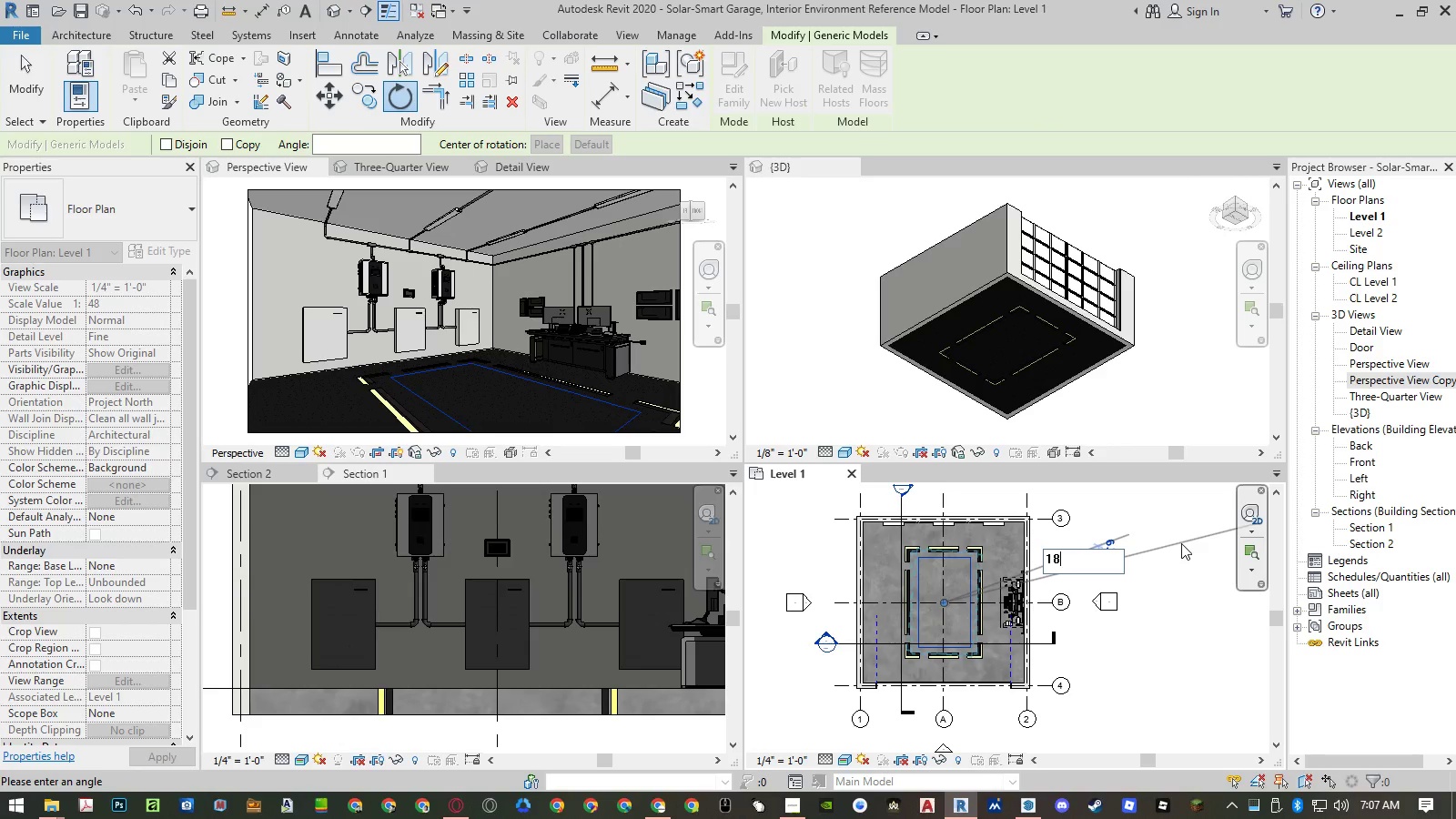 
key(Numpad0)
 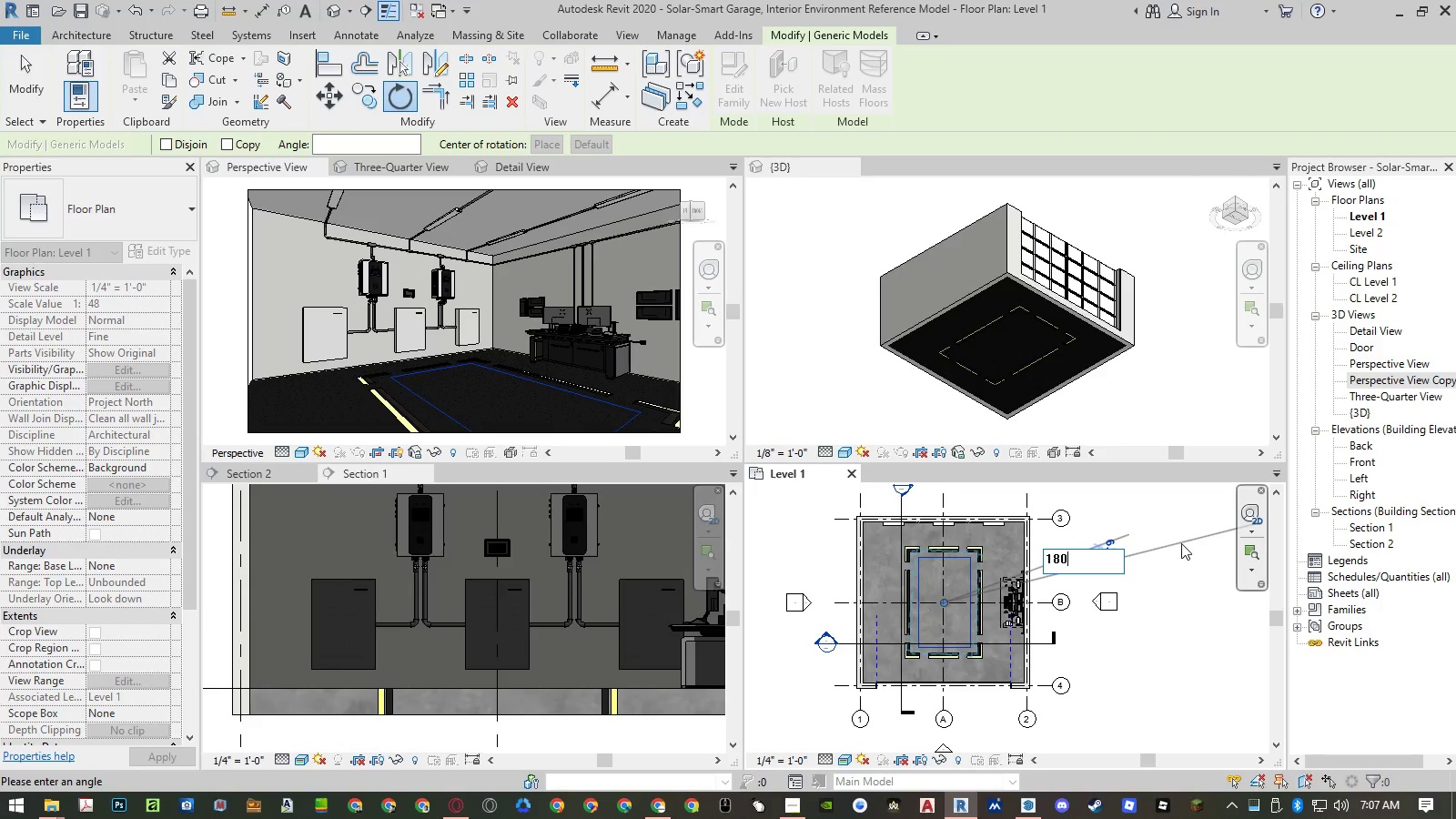 
key(NumpadEnter)
 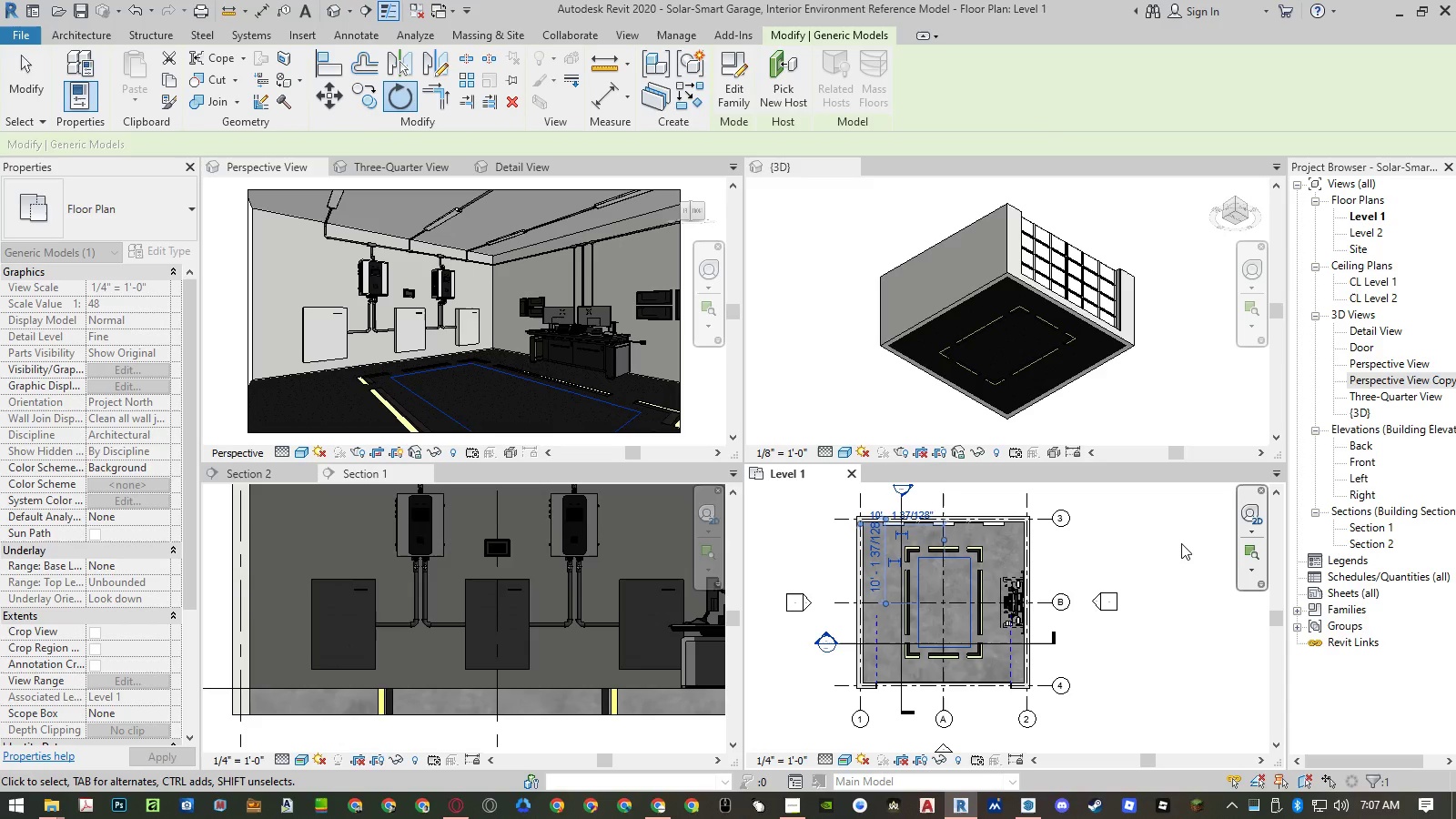 
key(Escape)
 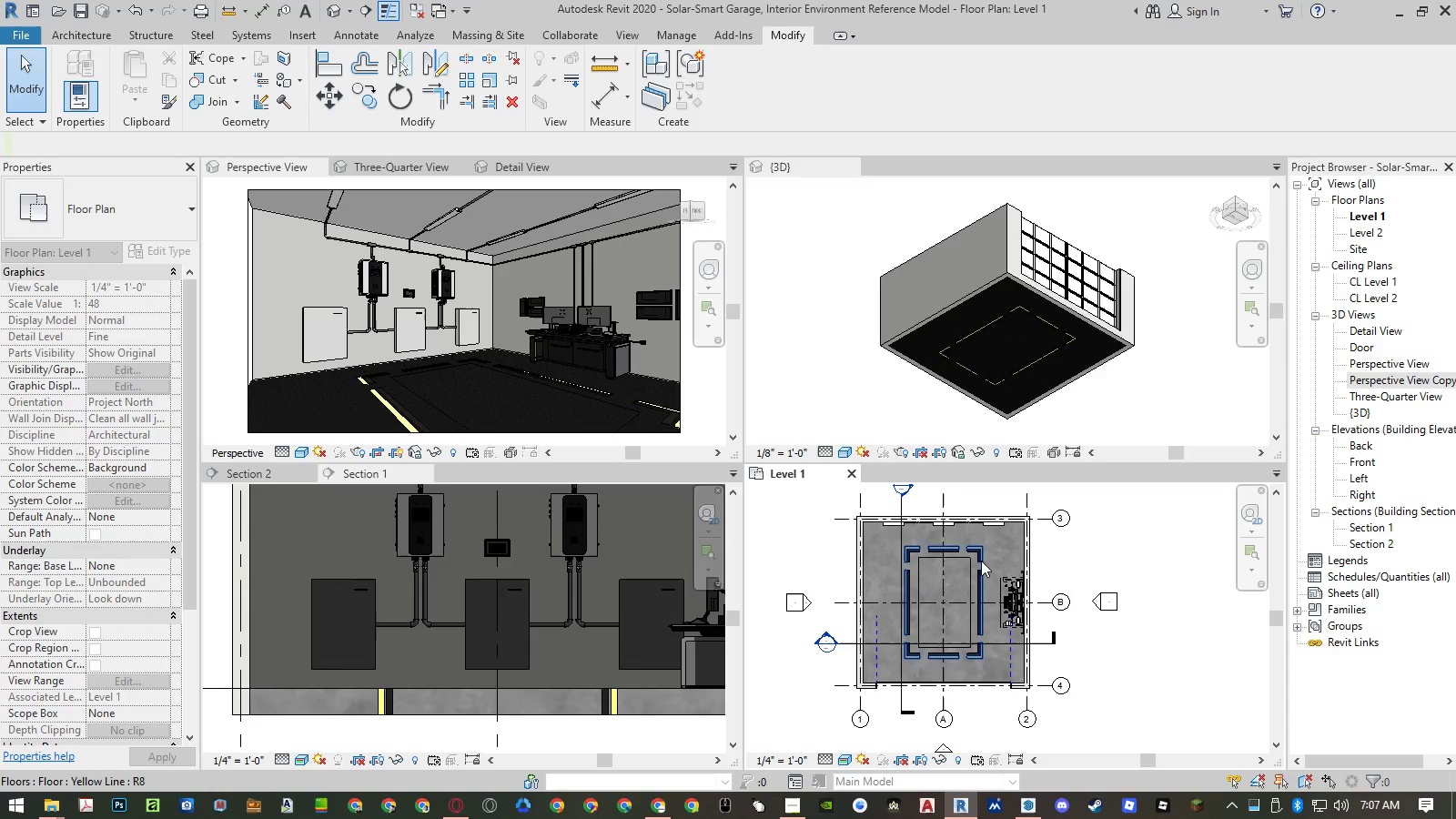 
left_click([966, 561])
 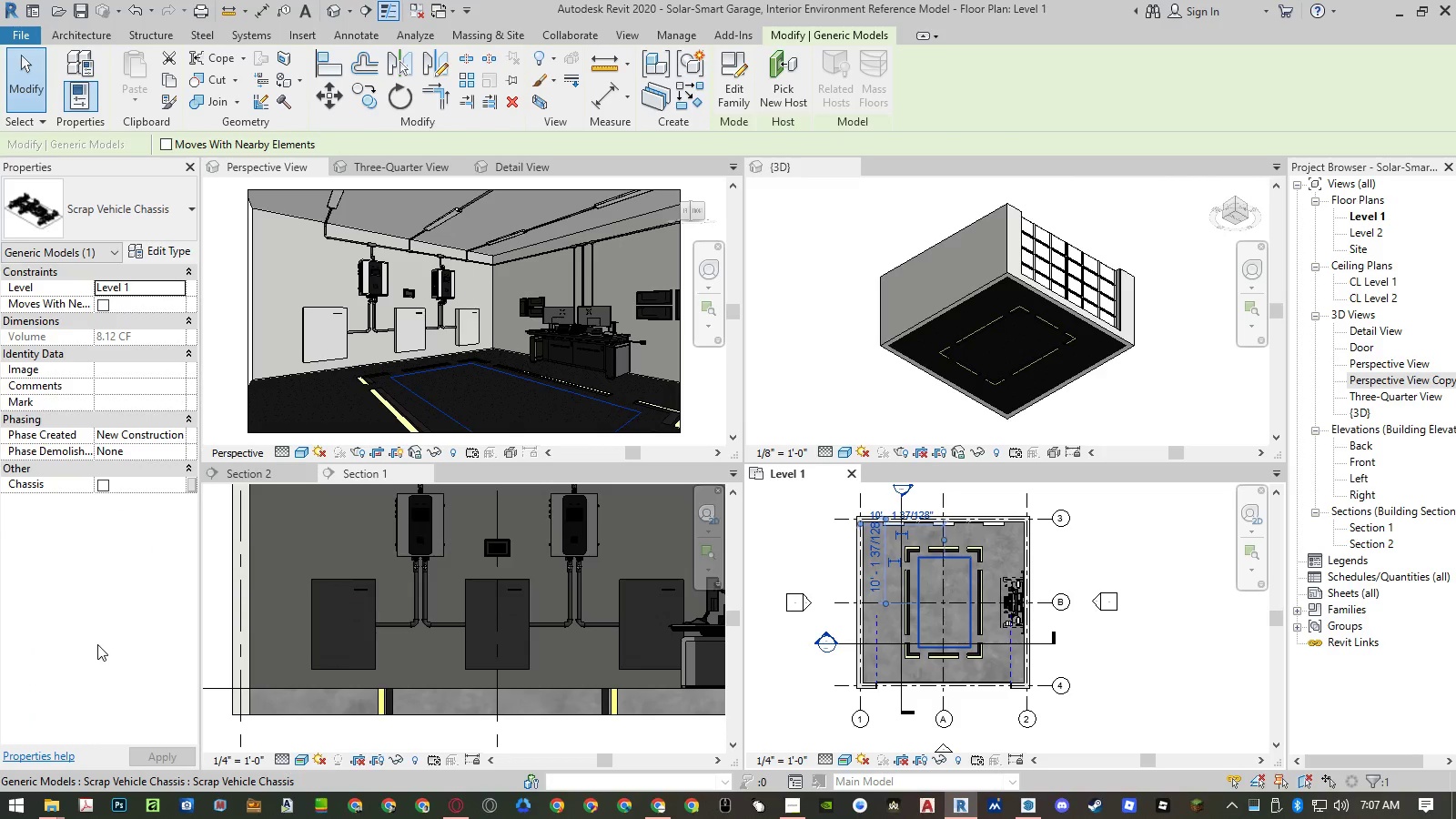 
left_click([104, 486])
 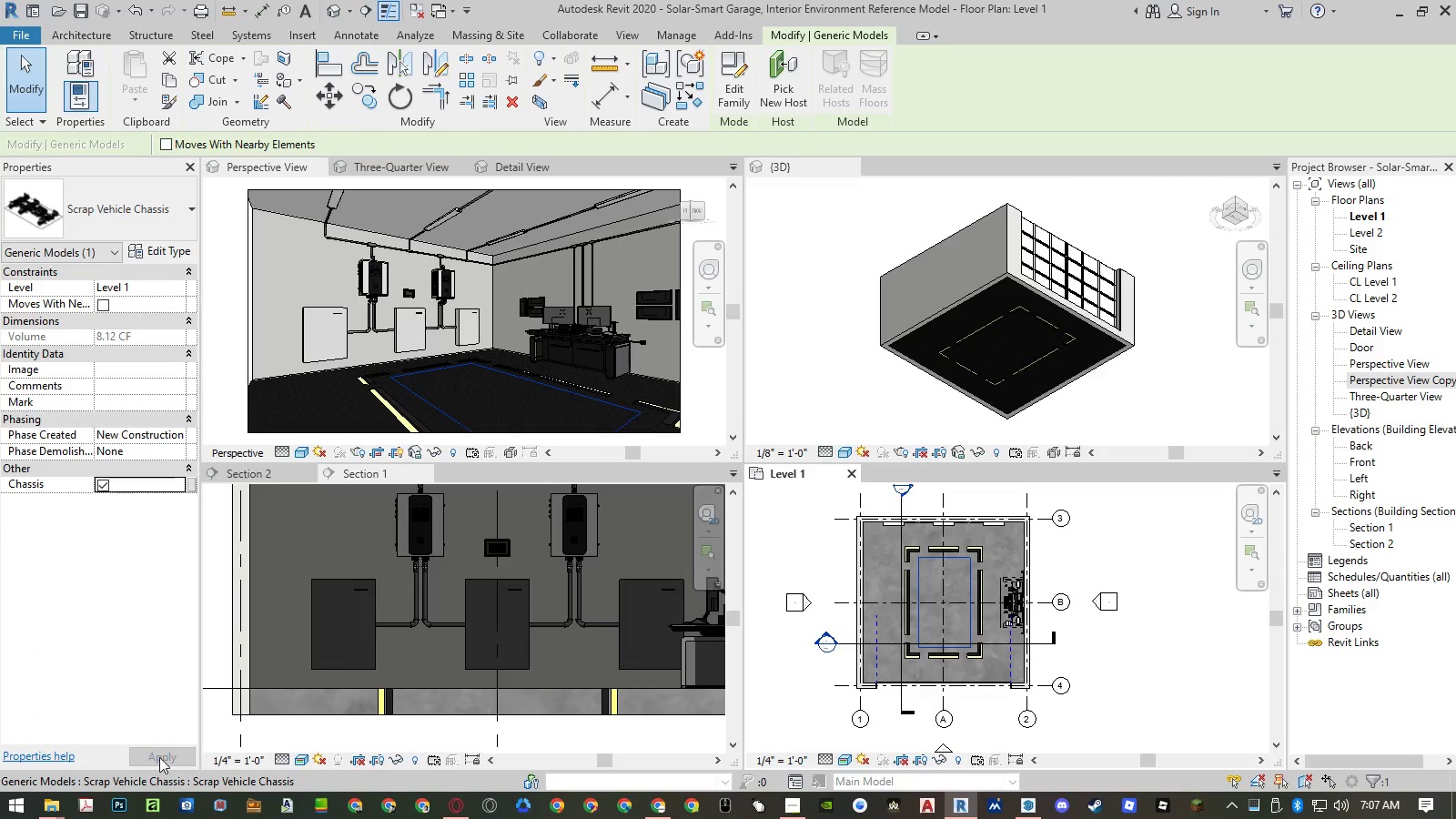 
left_click([159, 757])
 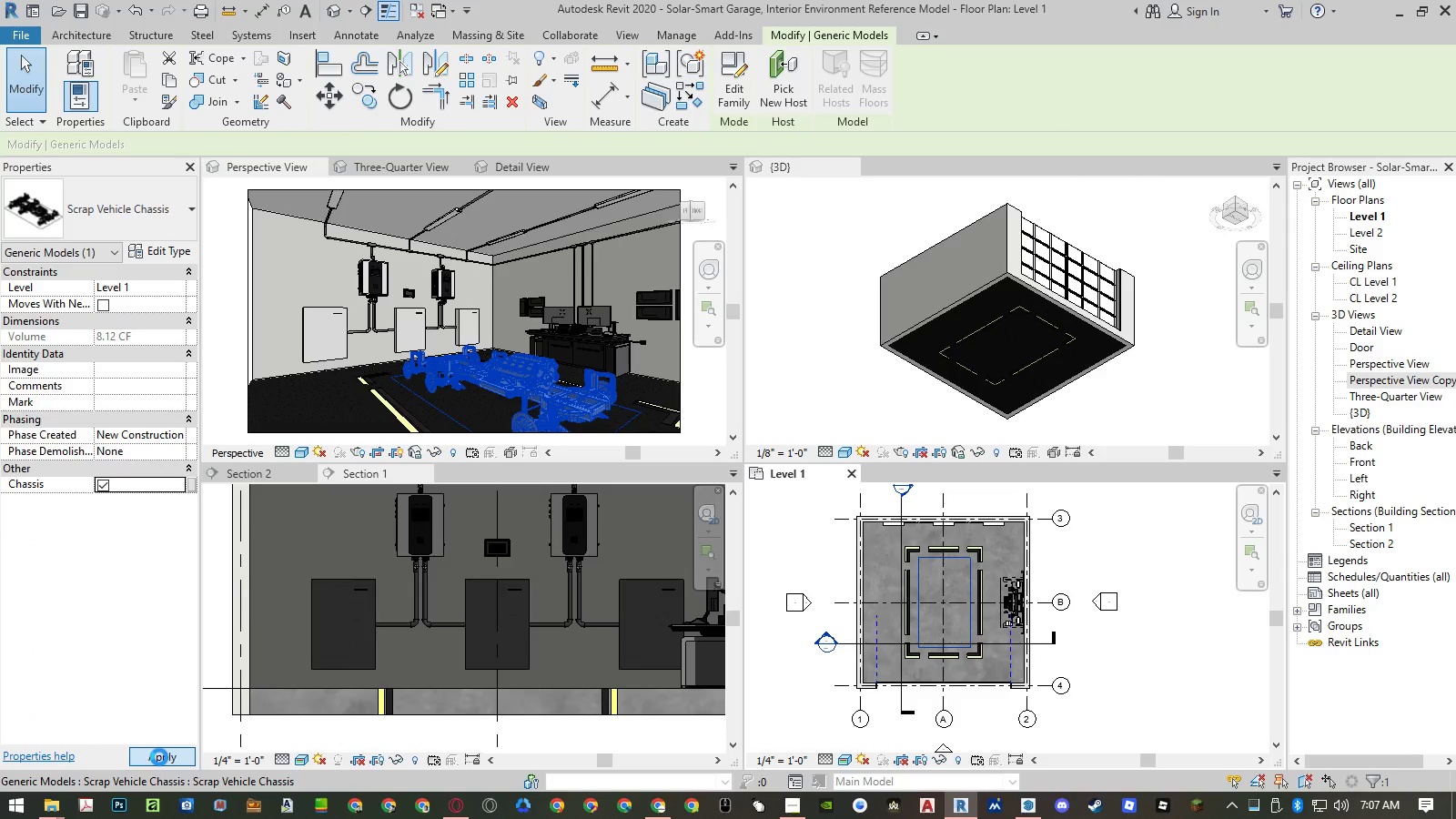 
wait(5.09)
 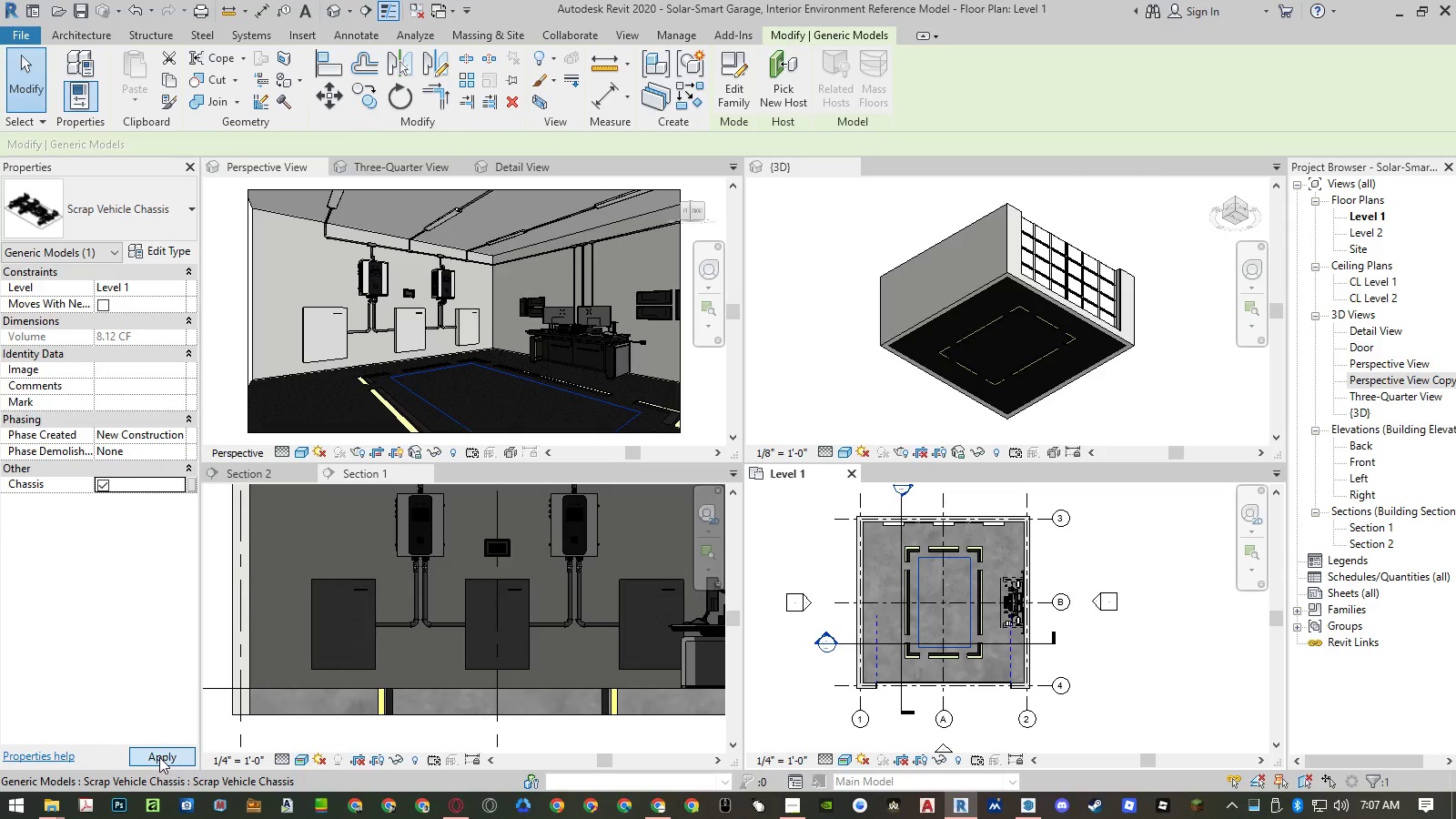 
left_click([790, 546])
 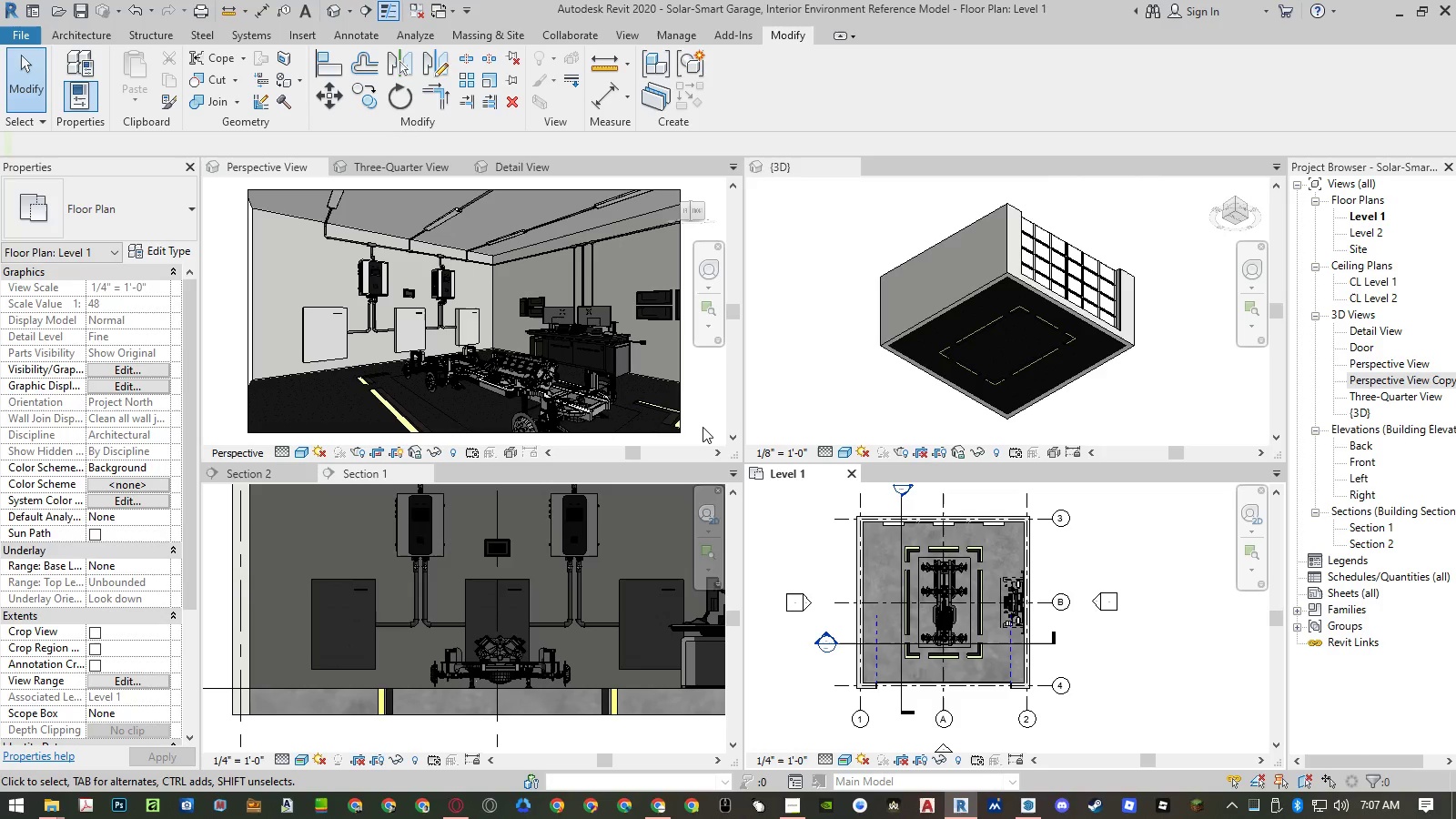 
wait(13.64)
 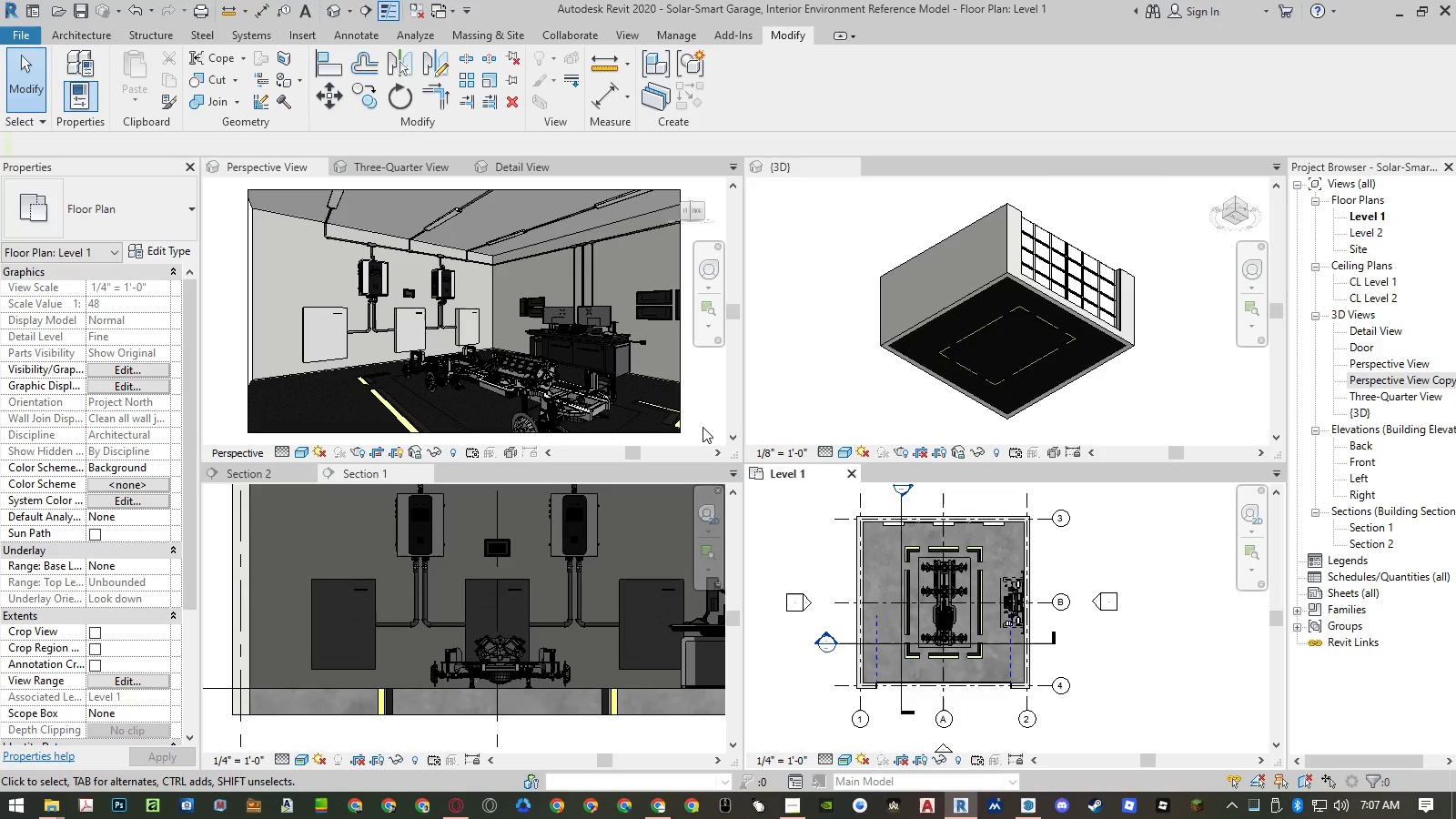 
left_click([683, 397])
 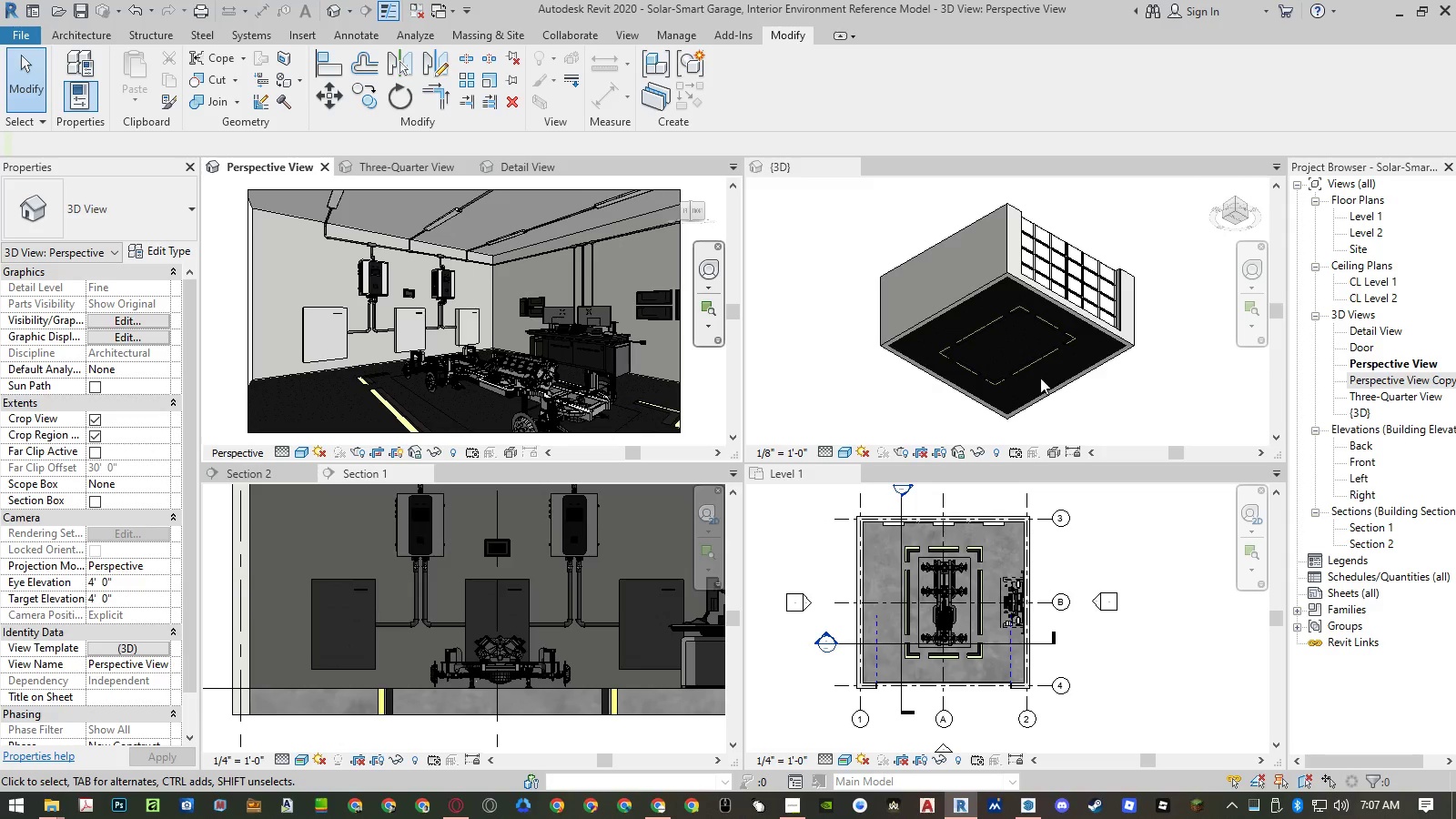 
right_click([1364, 376])
 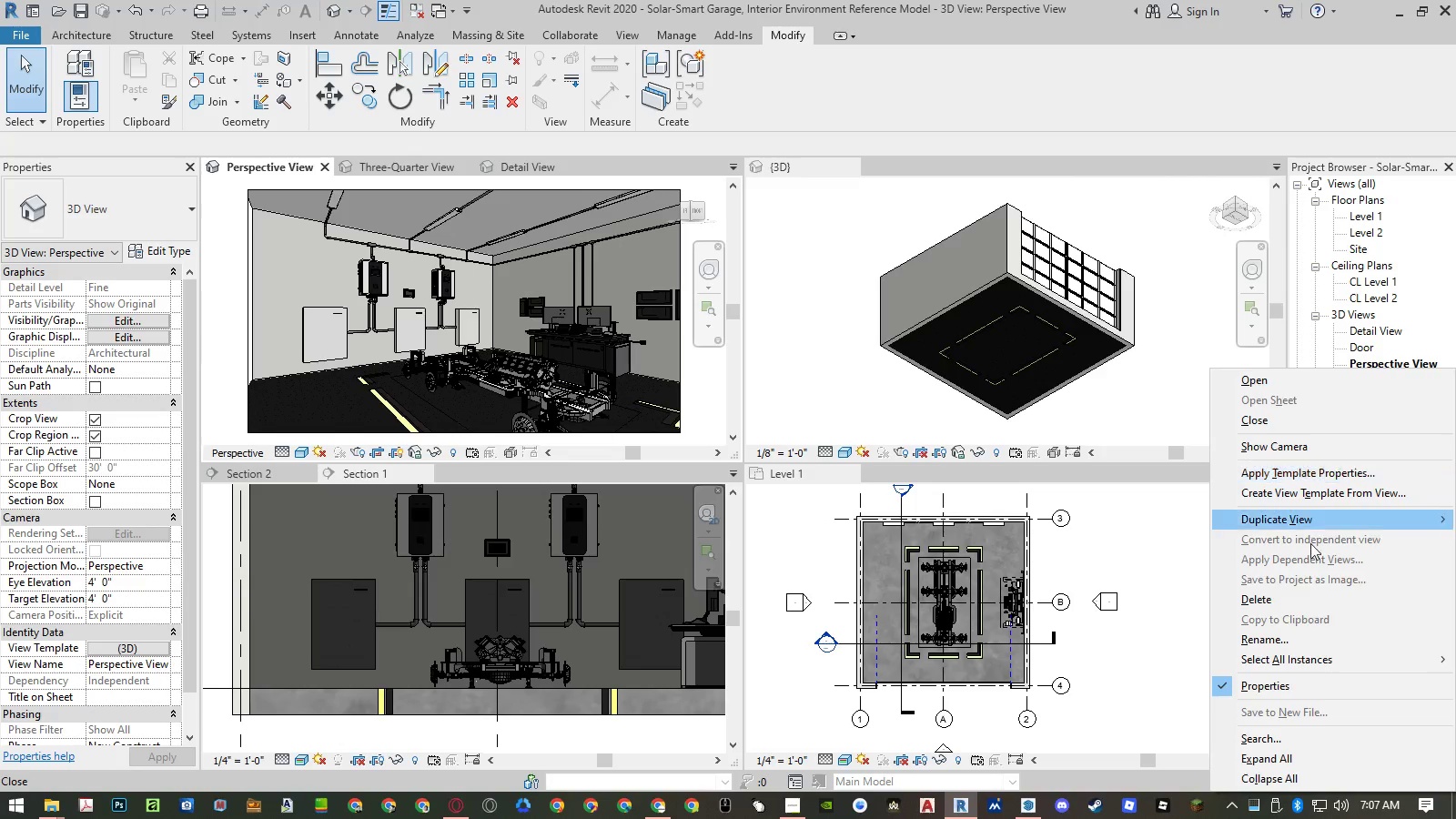 
left_click([1301, 599])
 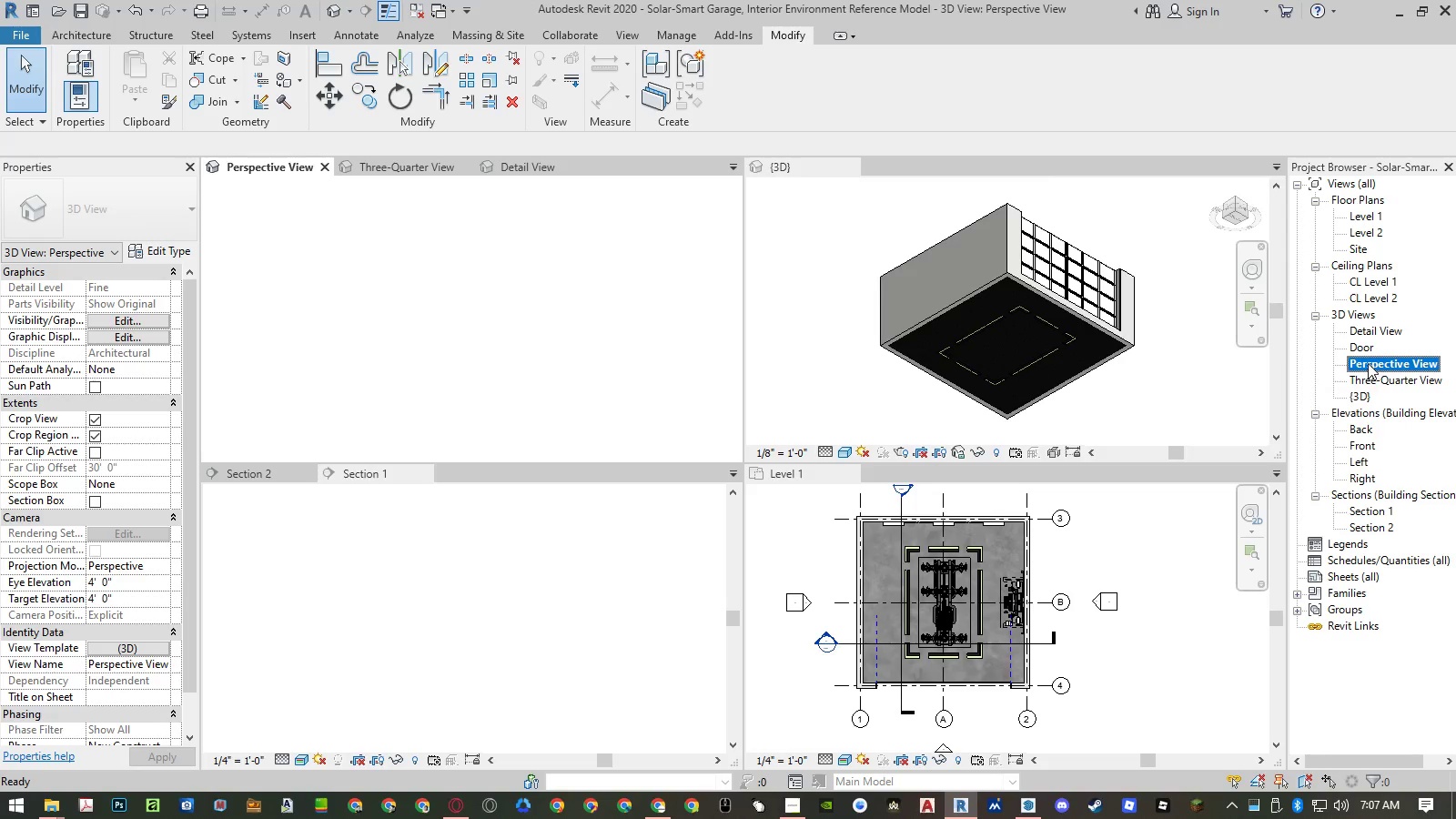 
right_click([1368, 363])
 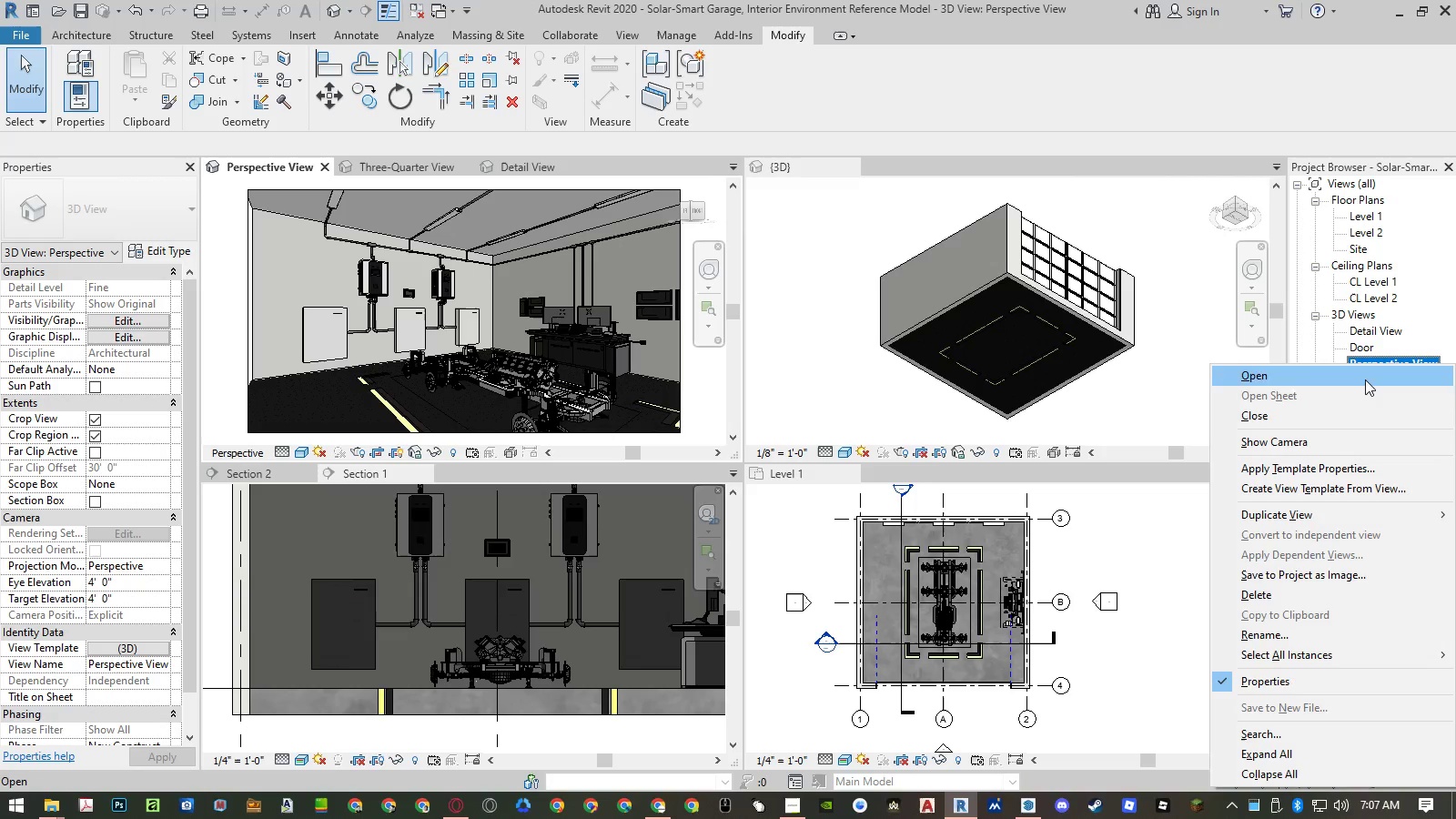 
left_click([1330, 509])
 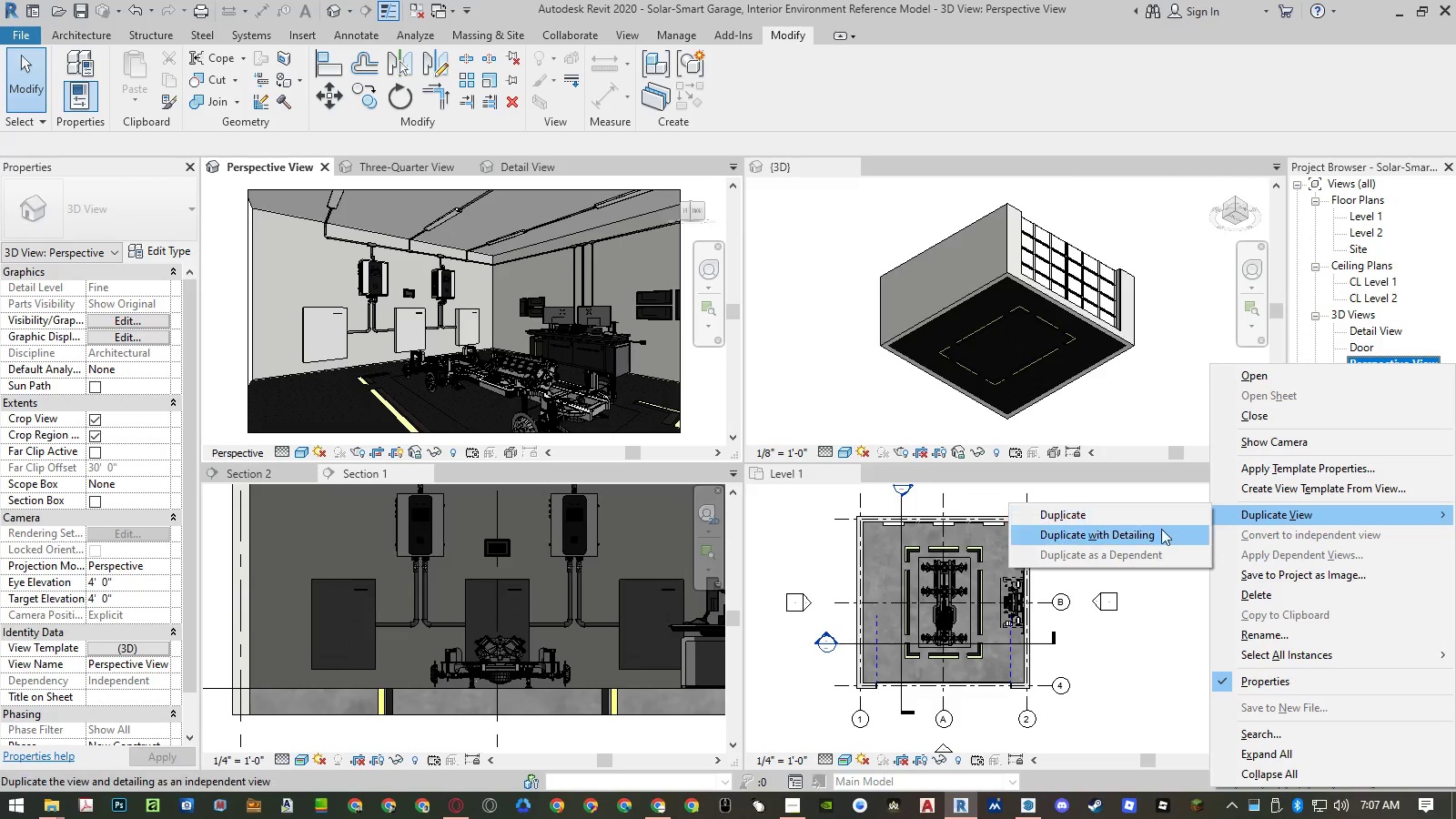 
left_click([1157, 535])
 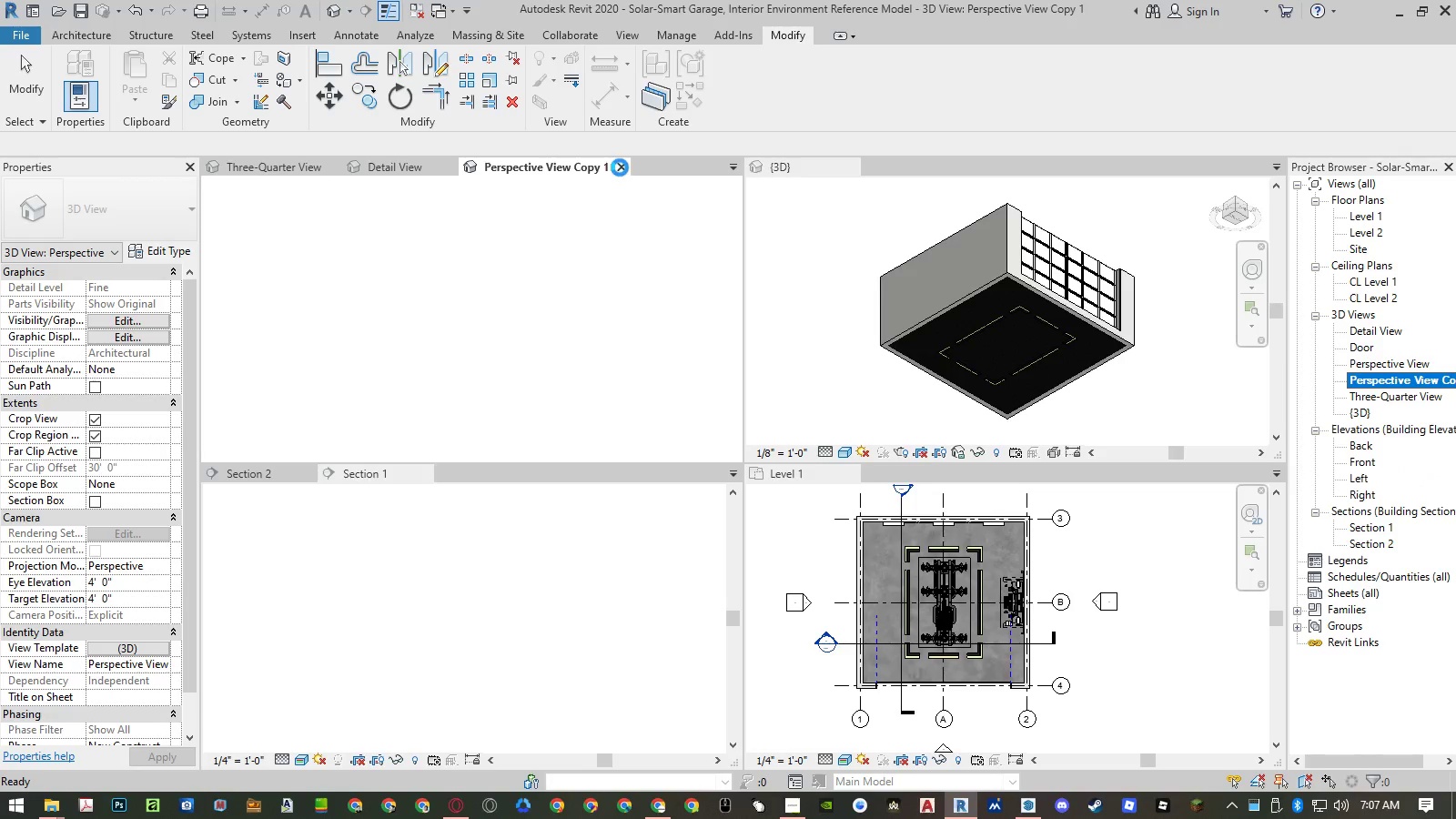 
left_click([620, 167])
 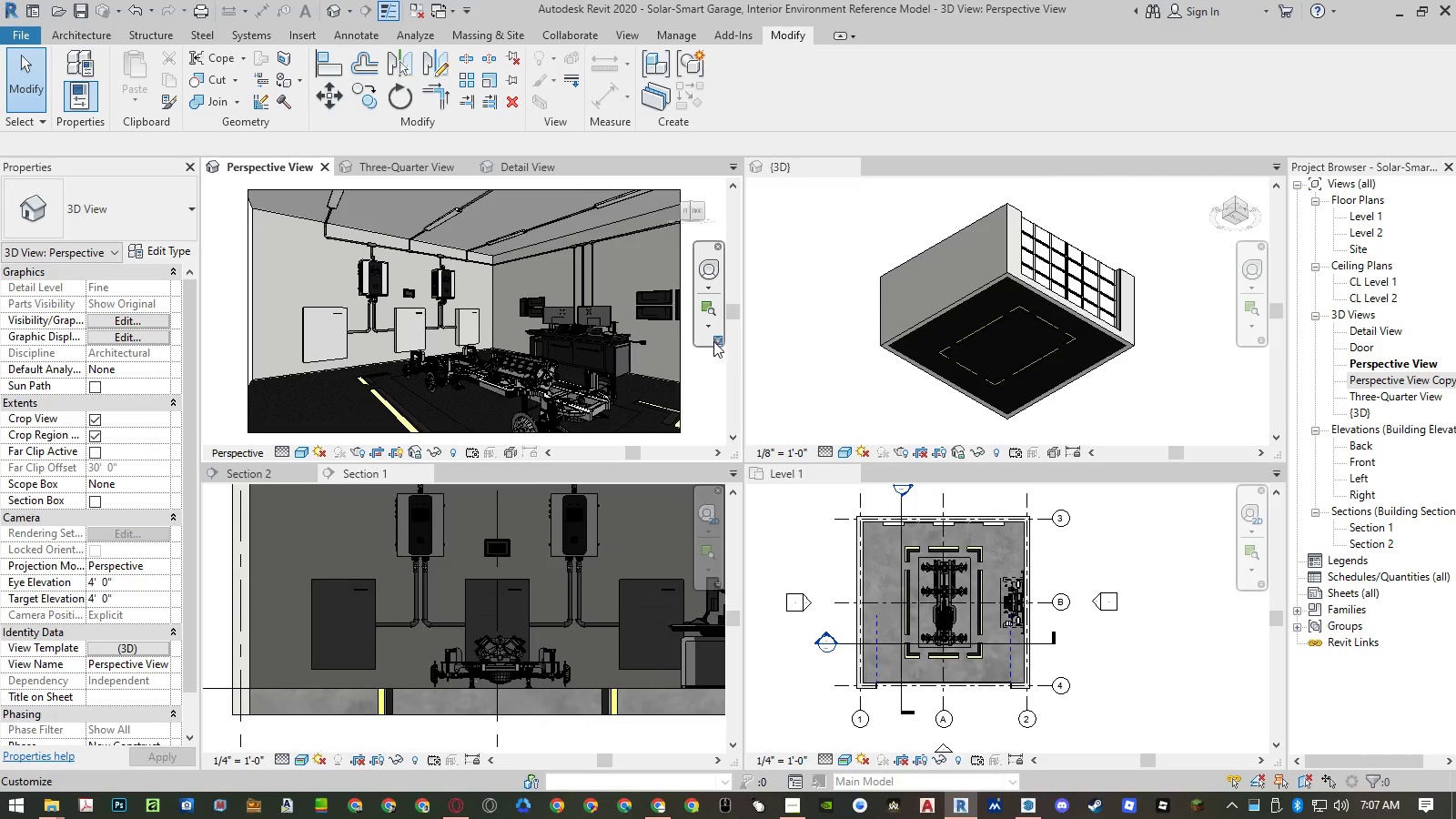 
left_click([684, 411])
 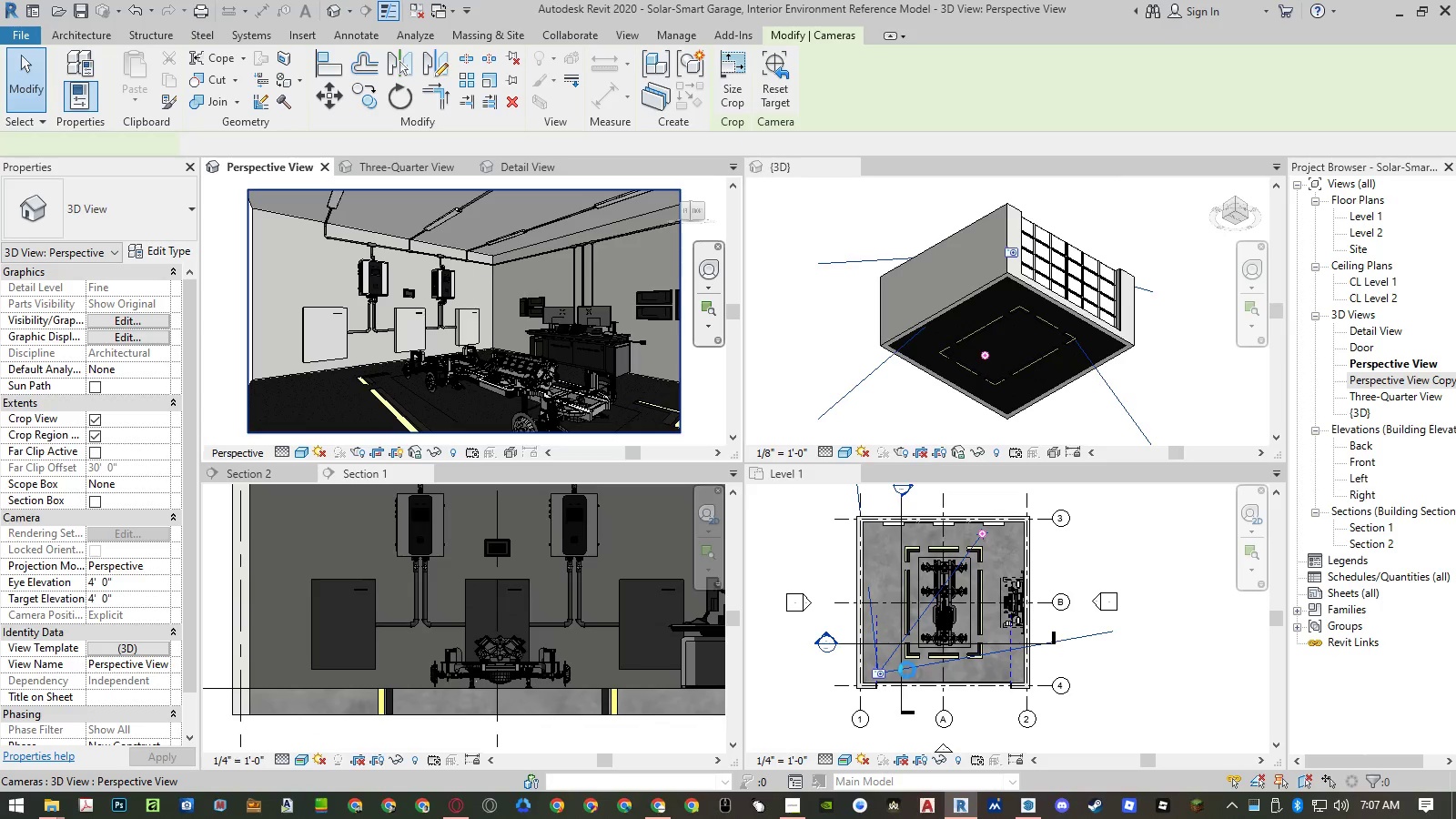 
scroll: coordinate [906, 667], scroll_direction: up, amount: 2.0
 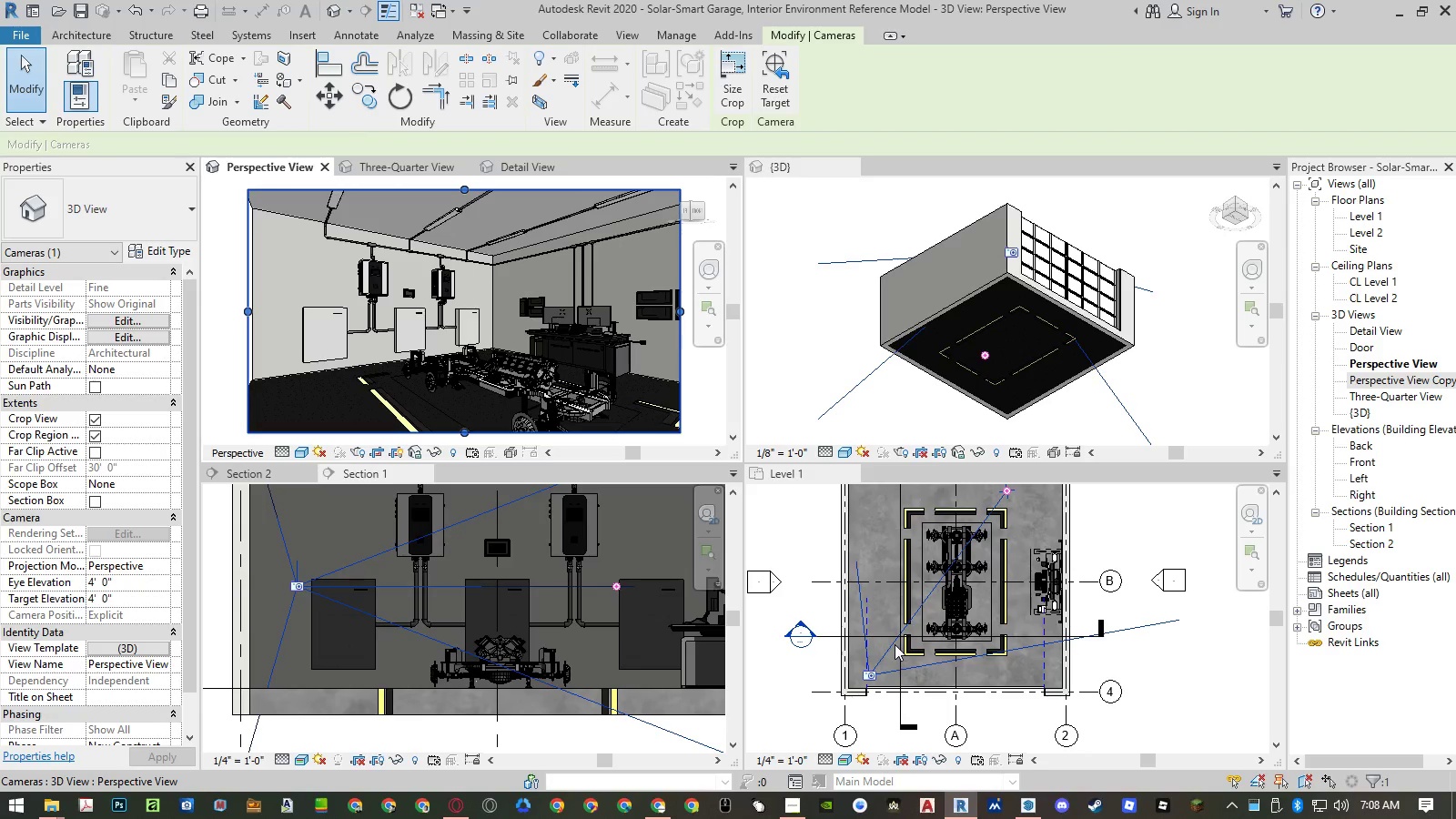 
left_click([892, 644])
 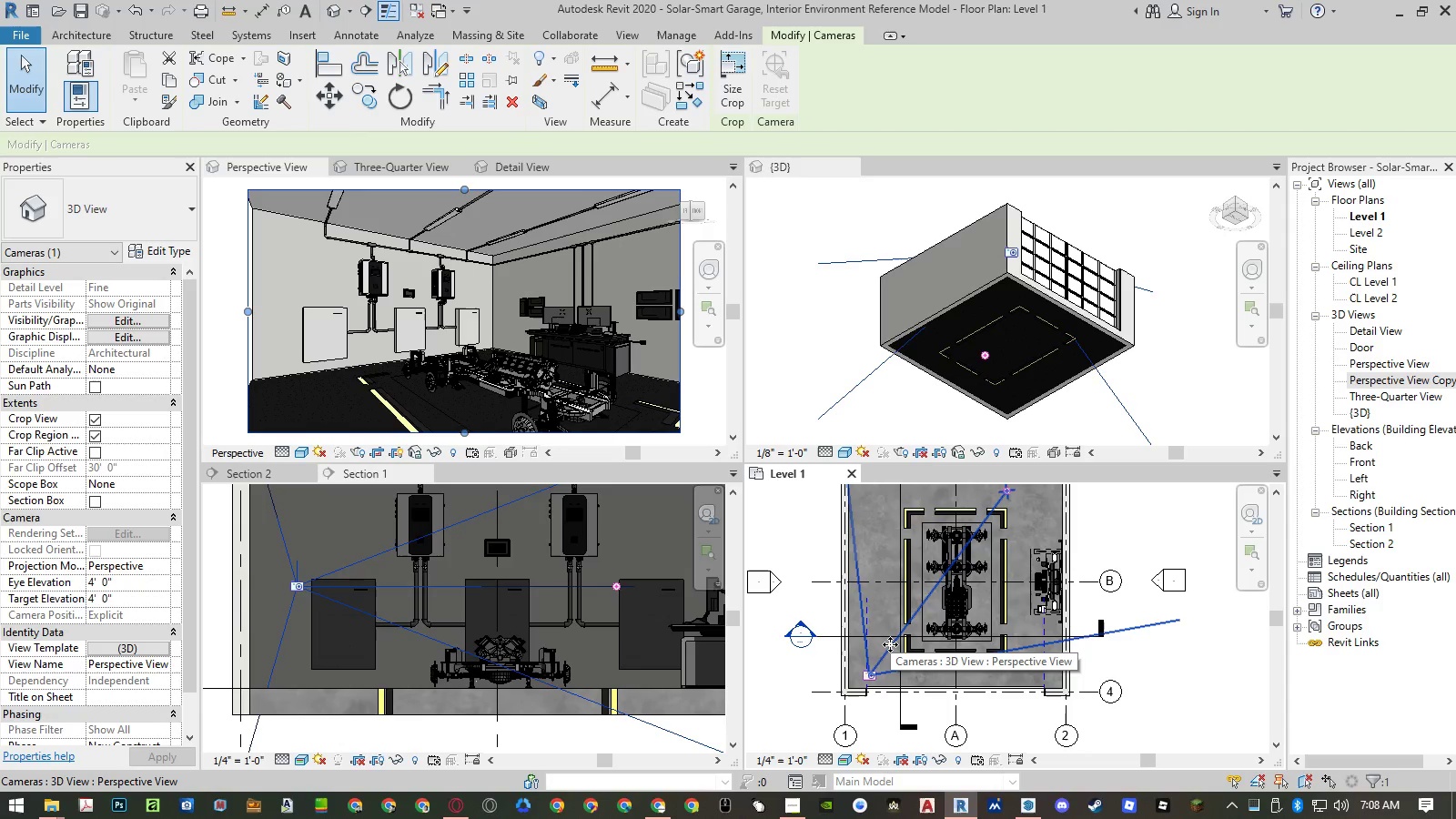 
left_click_drag(start_coordinate=[890, 644], to_coordinate=[900, 651])
 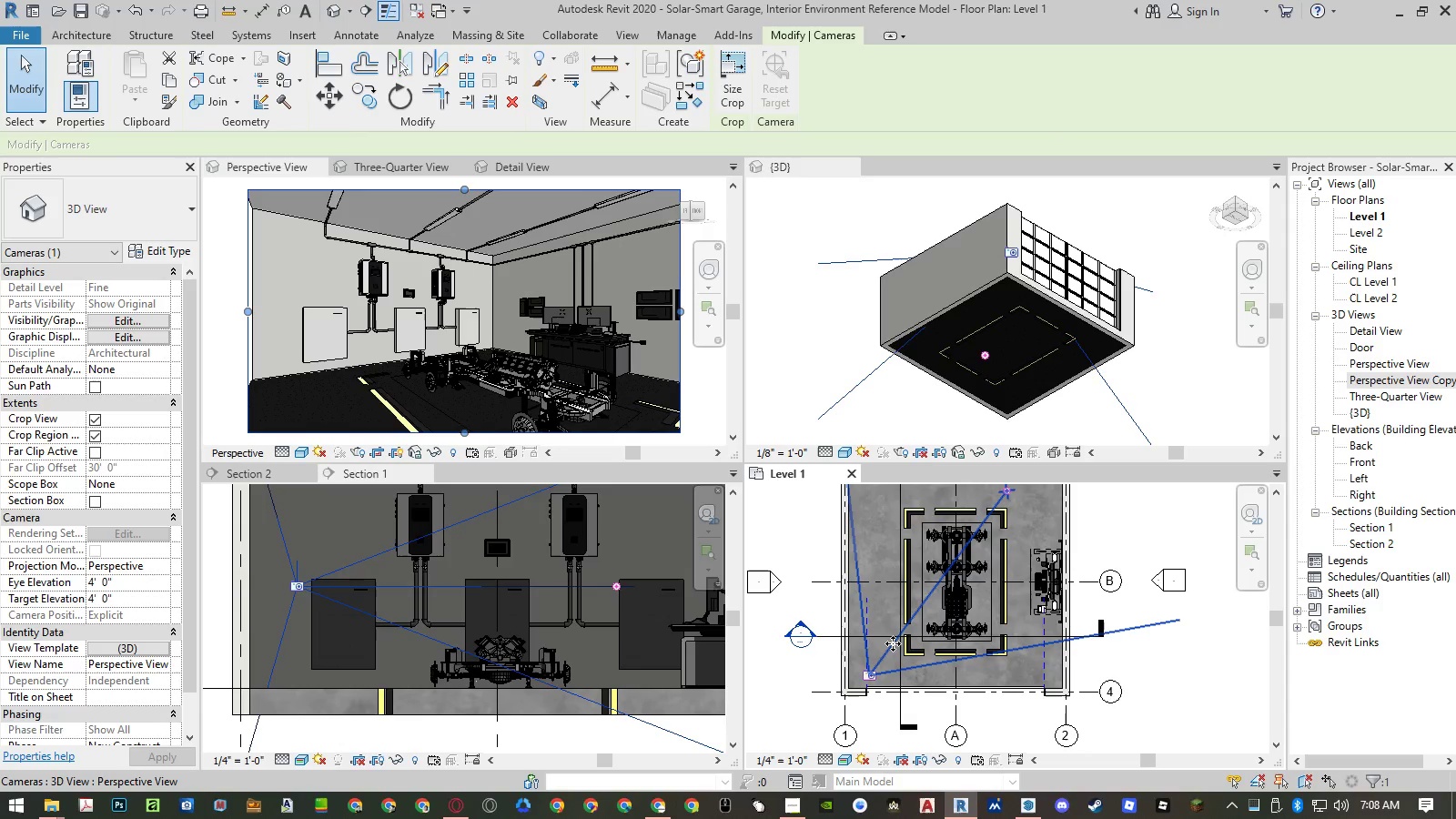 
left_click_drag(start_coordinate=[892, 642], to_coordinate=[910, 643])
 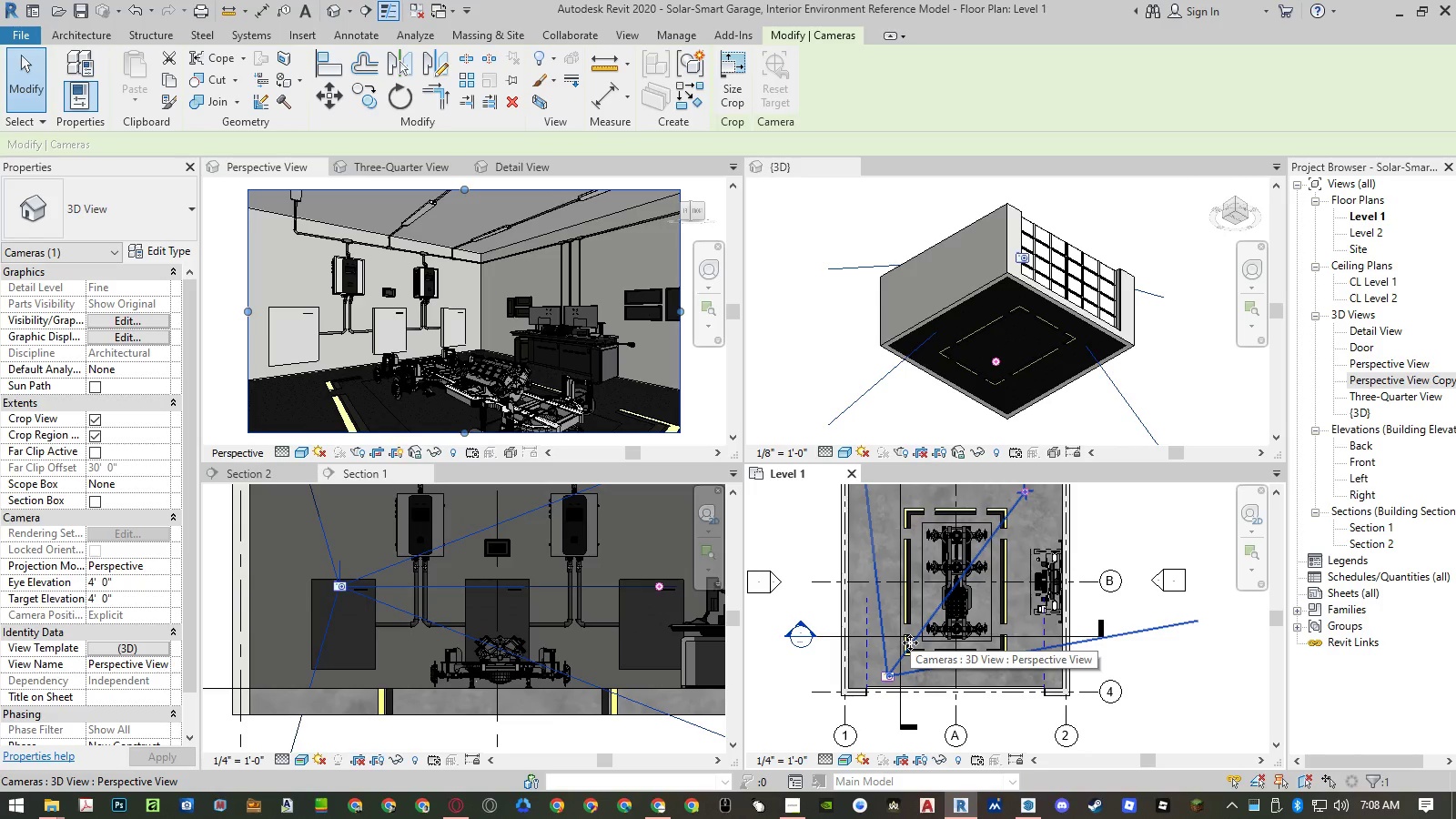 
wait(9.94)
 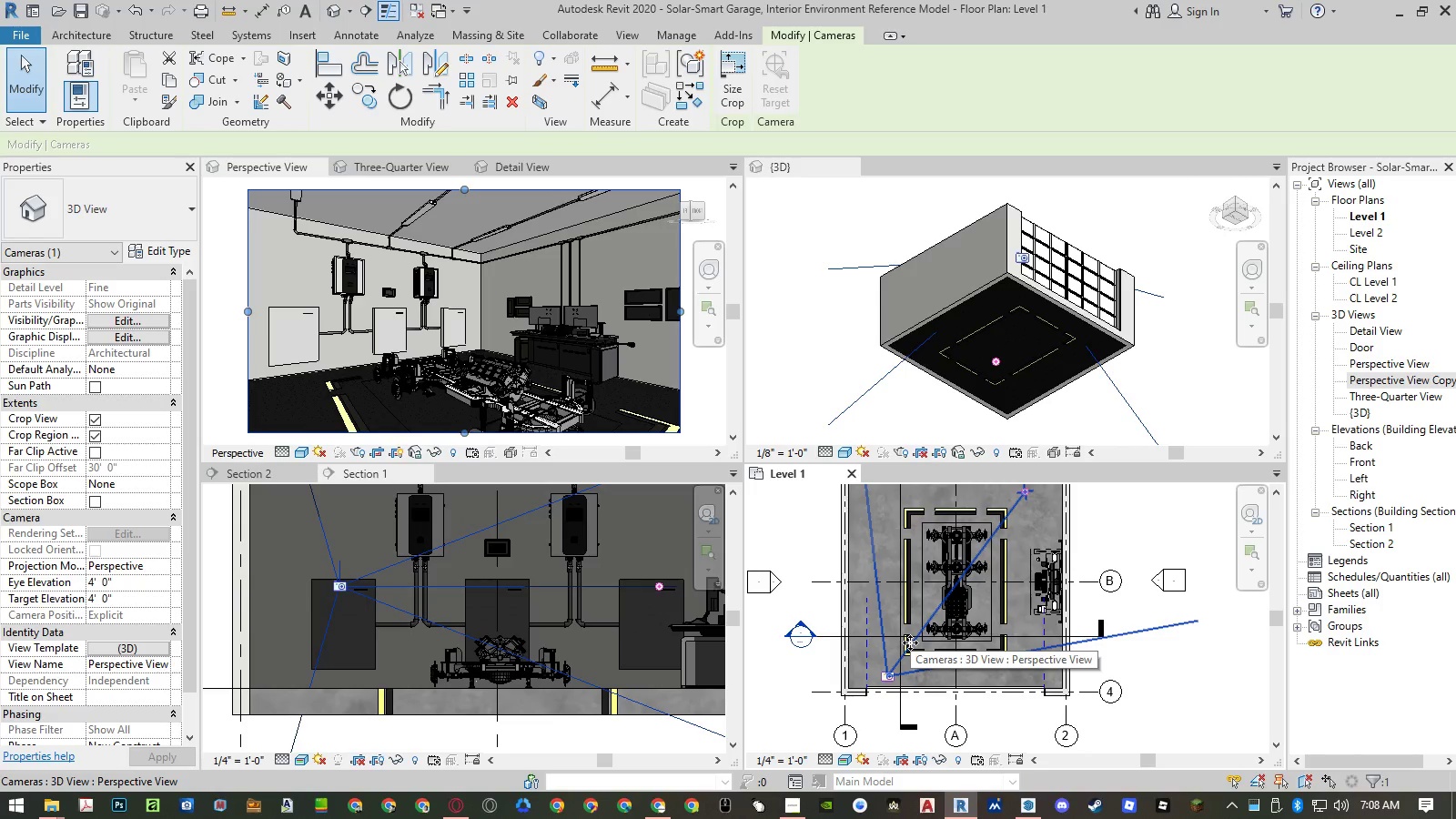 
scroll: coordinate [910, 646], scroll_direction: down, amount: 5.0
 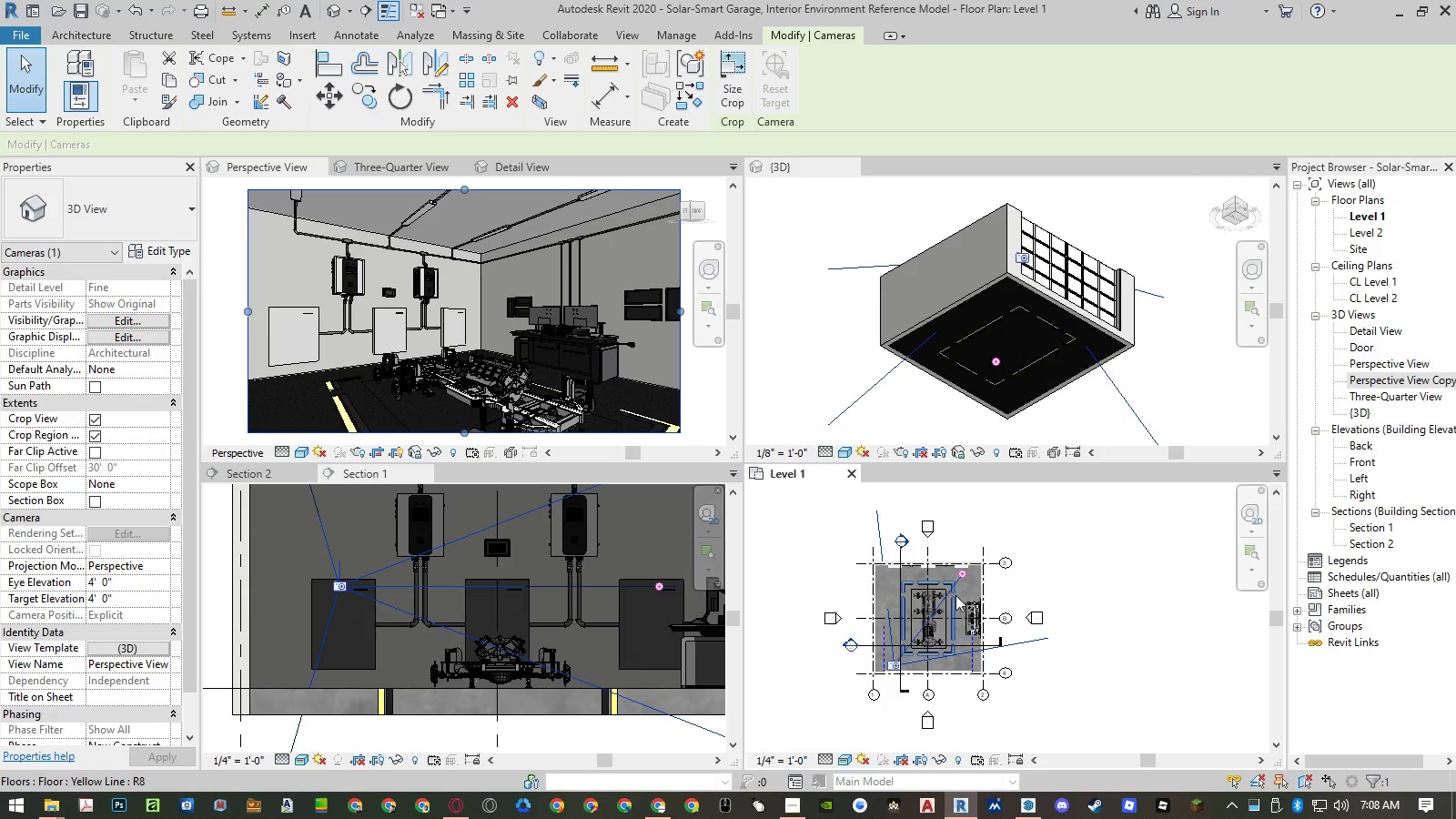 
scroll: coordinate [966, 571], scroll_direction: up, amount: 7.0
 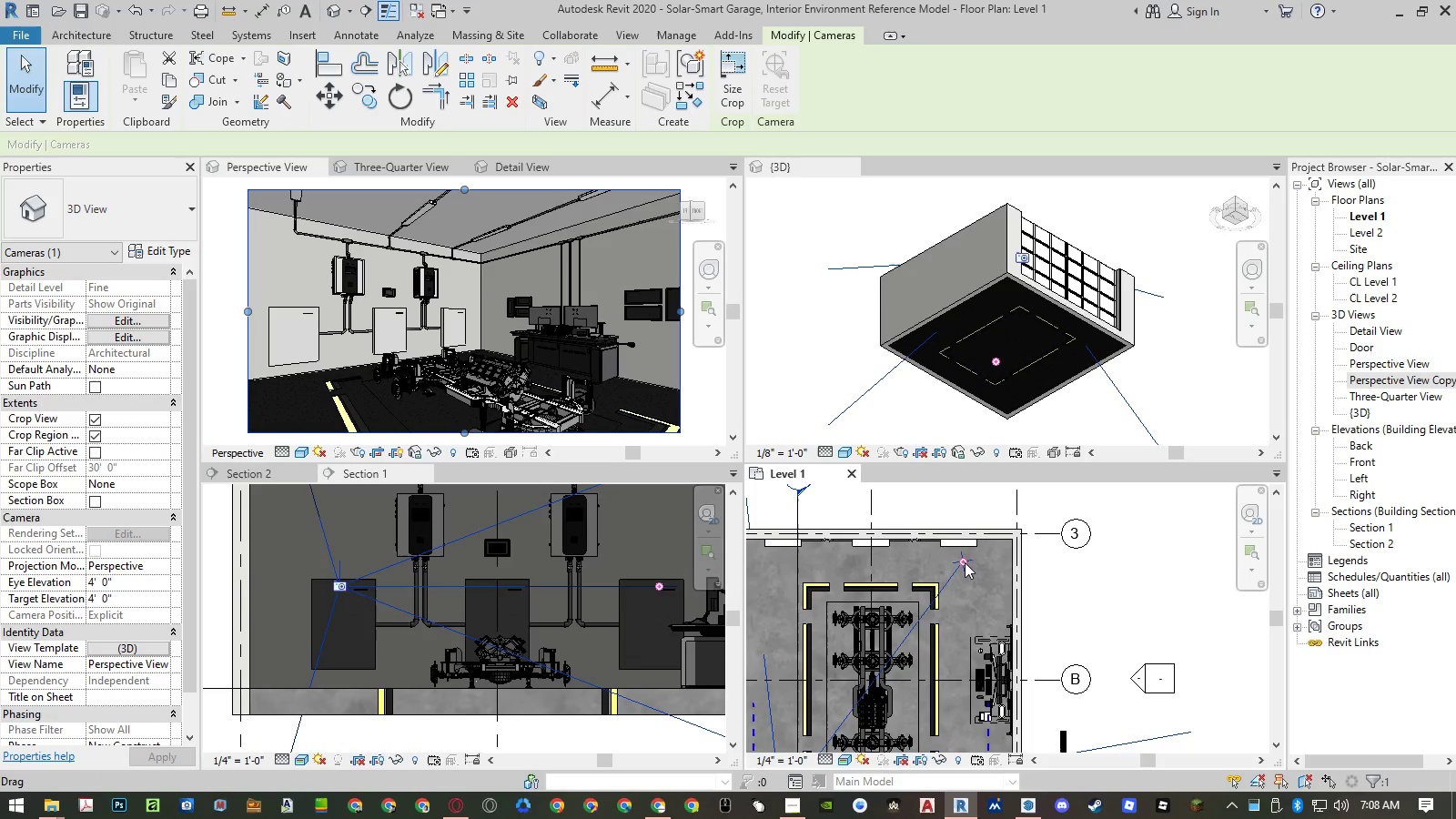 
left_click_drag(start_coordinate=[962, 561], to_coordinate=[959, 549])
 